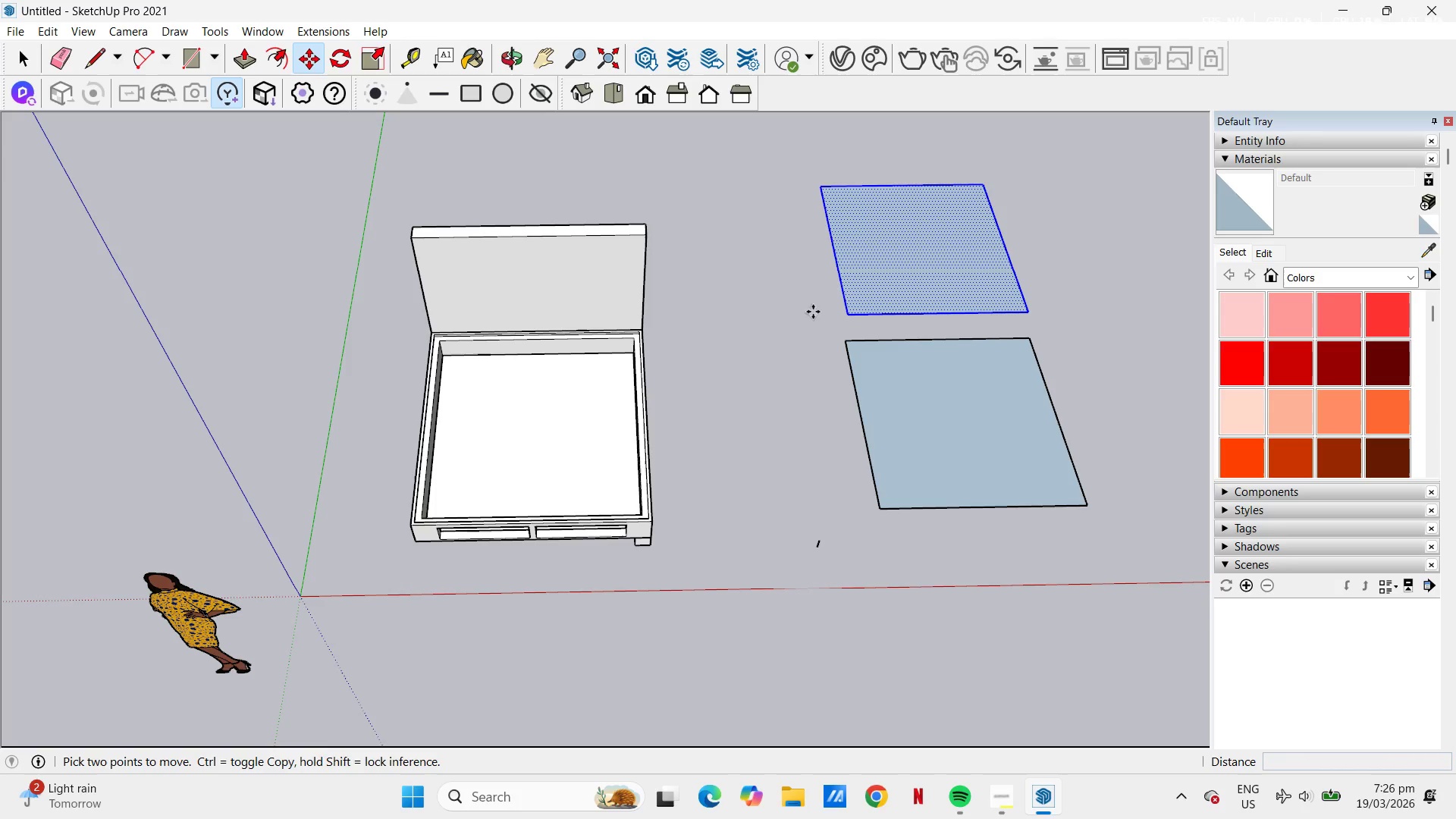 
wait(13.56)
 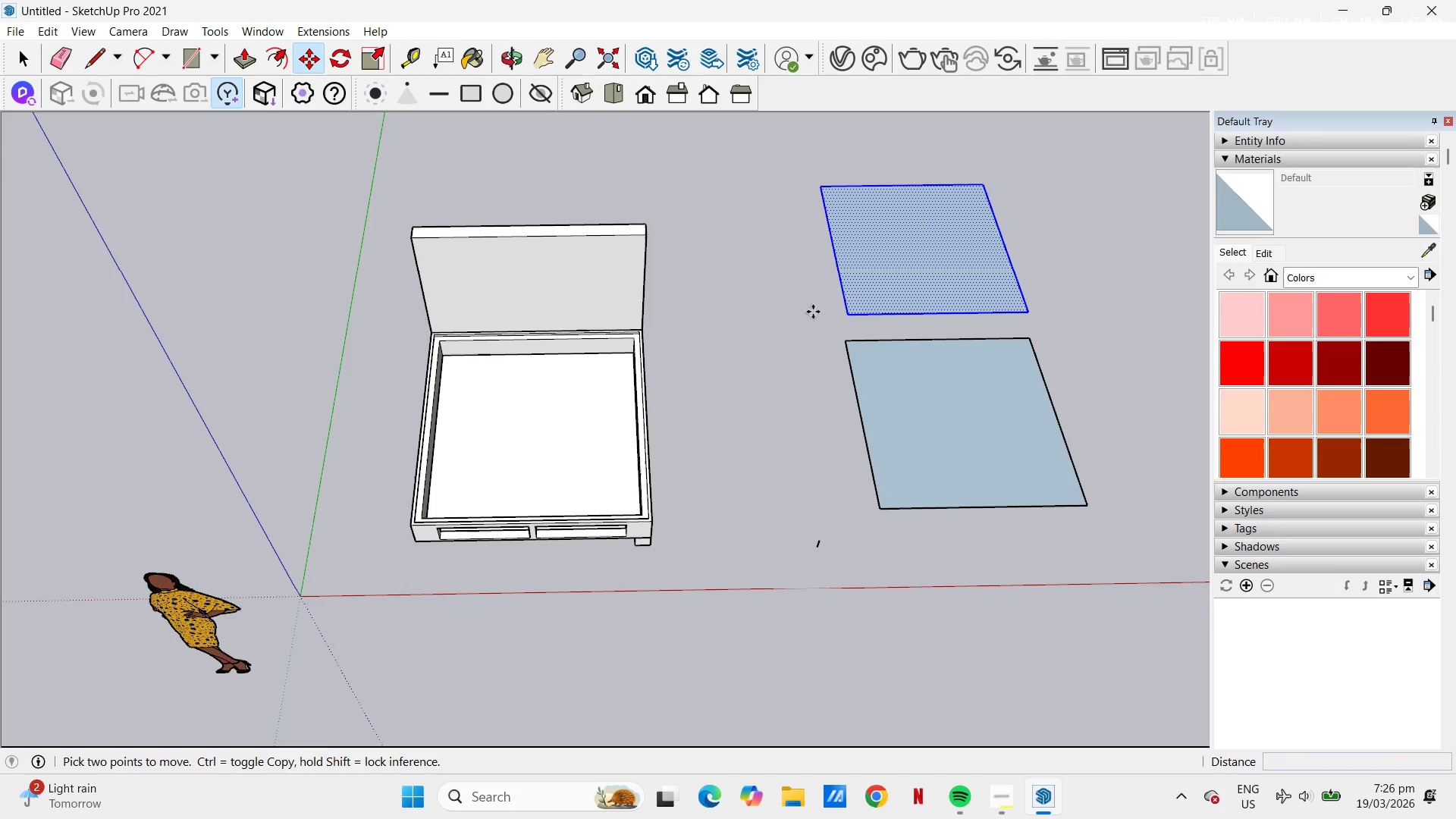 
key(H)
 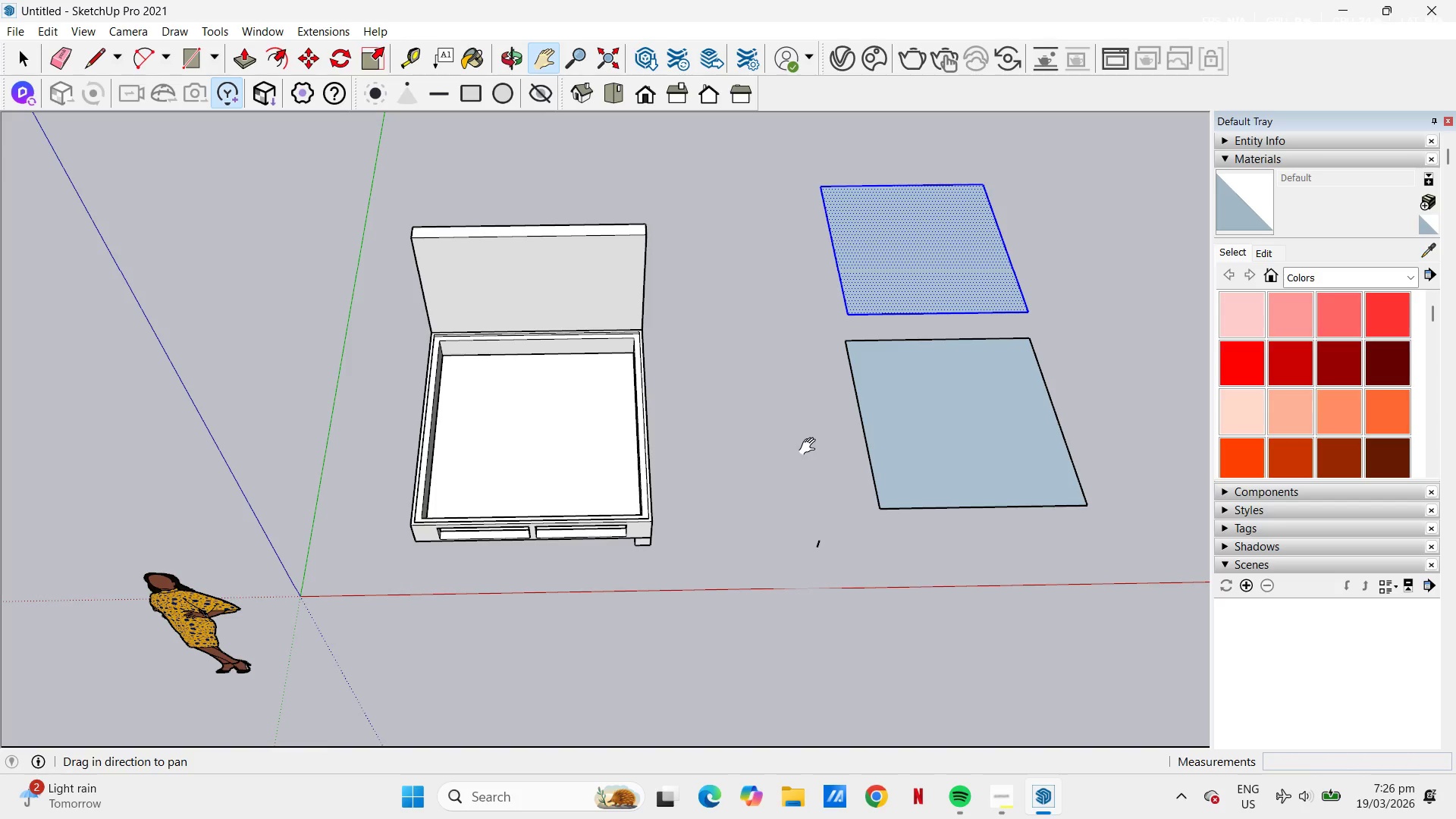 
left_click_drag(start_coordinate=[779, 438], to_coordinate=[712, 463])
 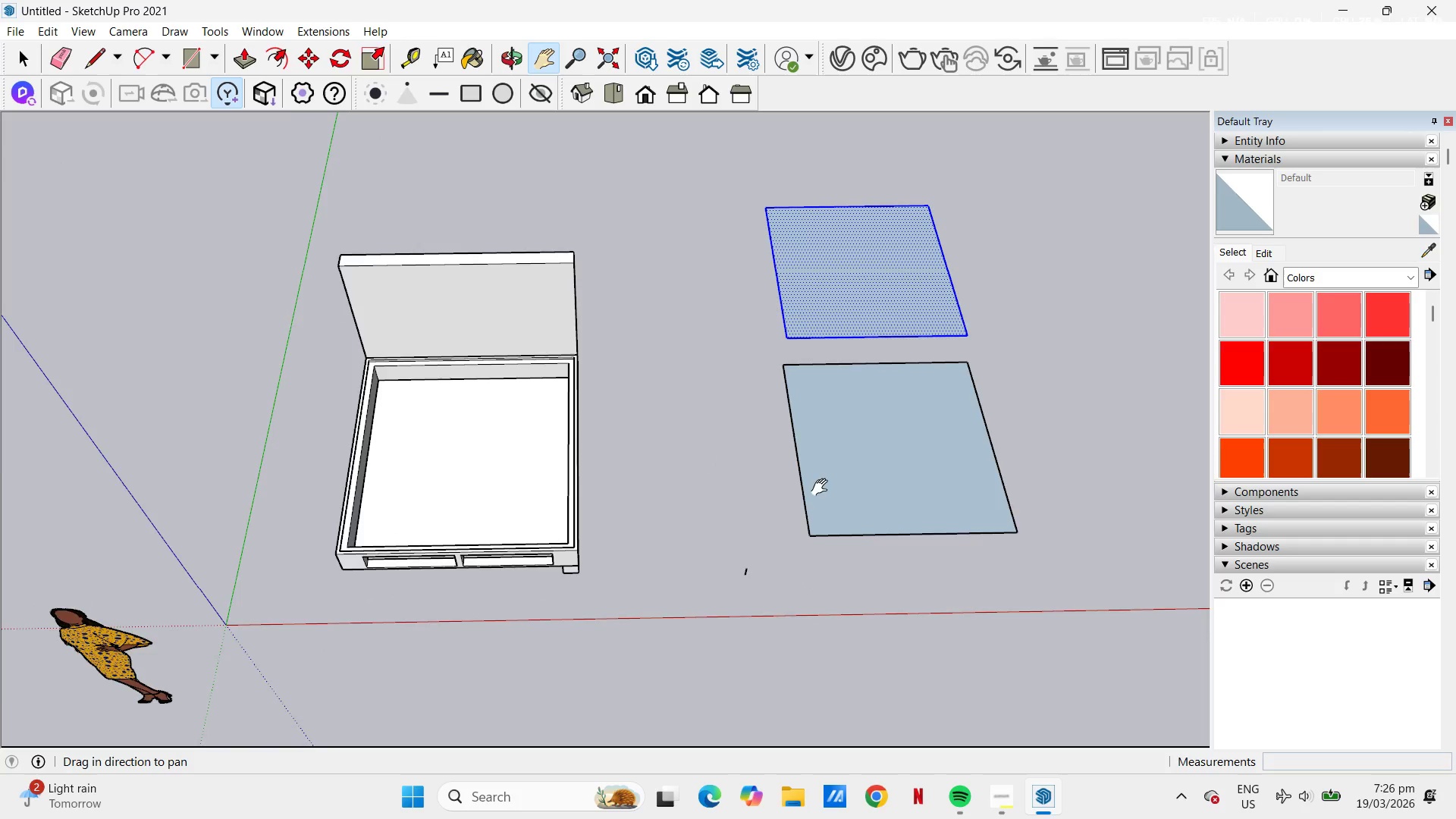 
scroll: coordinate [825, 488], scroll_direction: up, amount: 1.0
 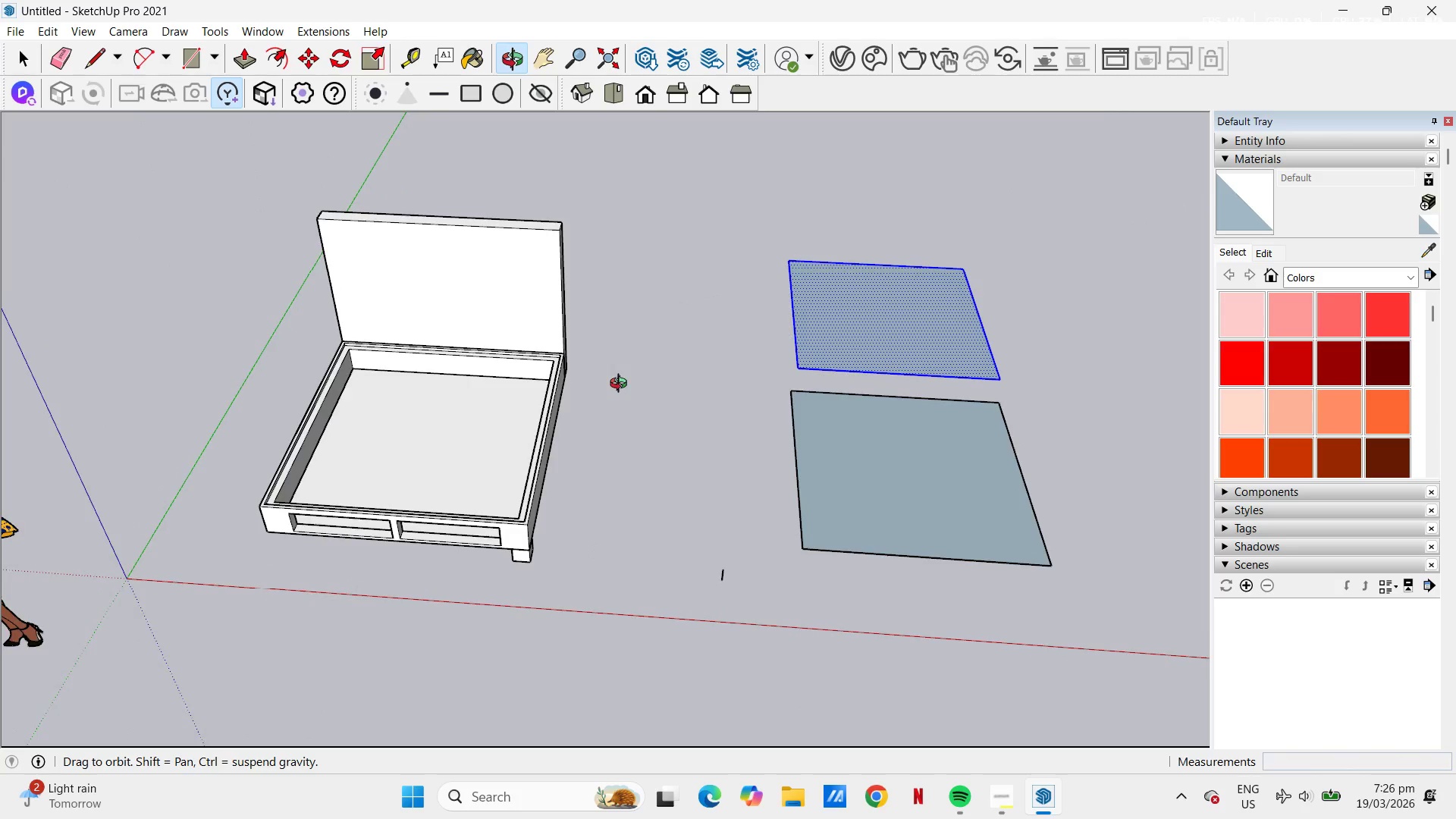 
wait(7.87)
 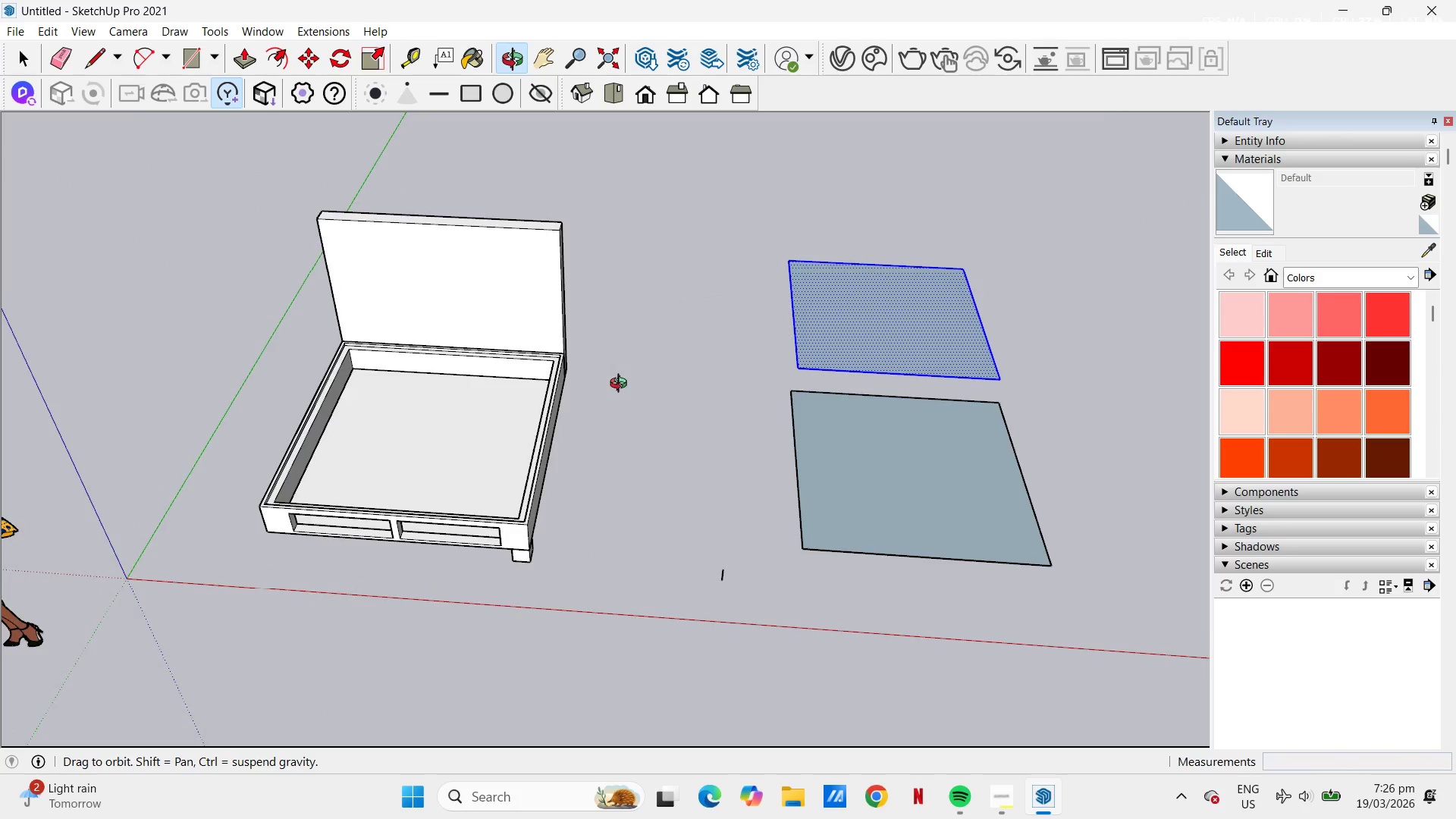 
scroll: coordinate [500, 490], scroll_direction: up, amount: 8.0
 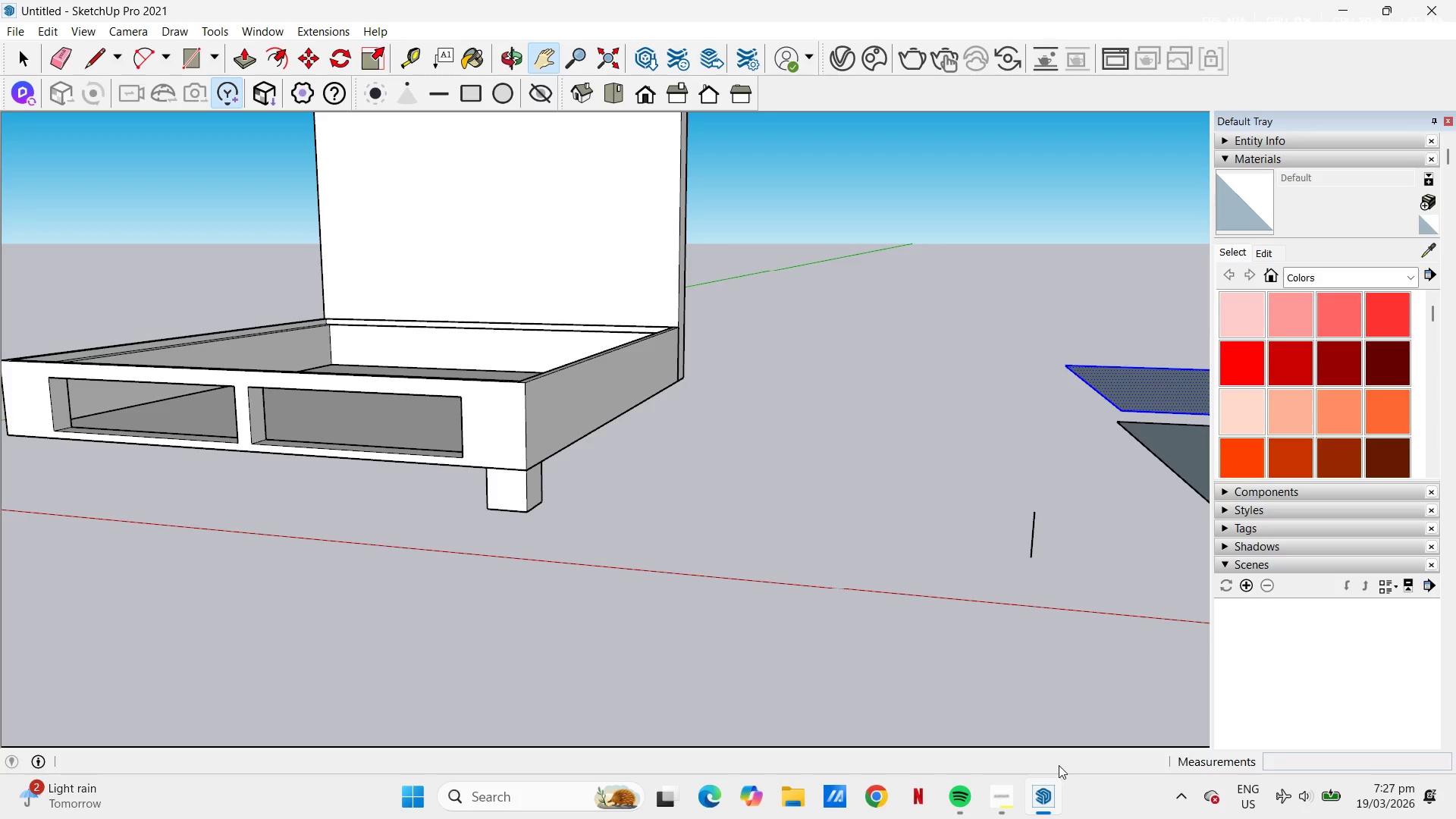 
wait(12.7)
 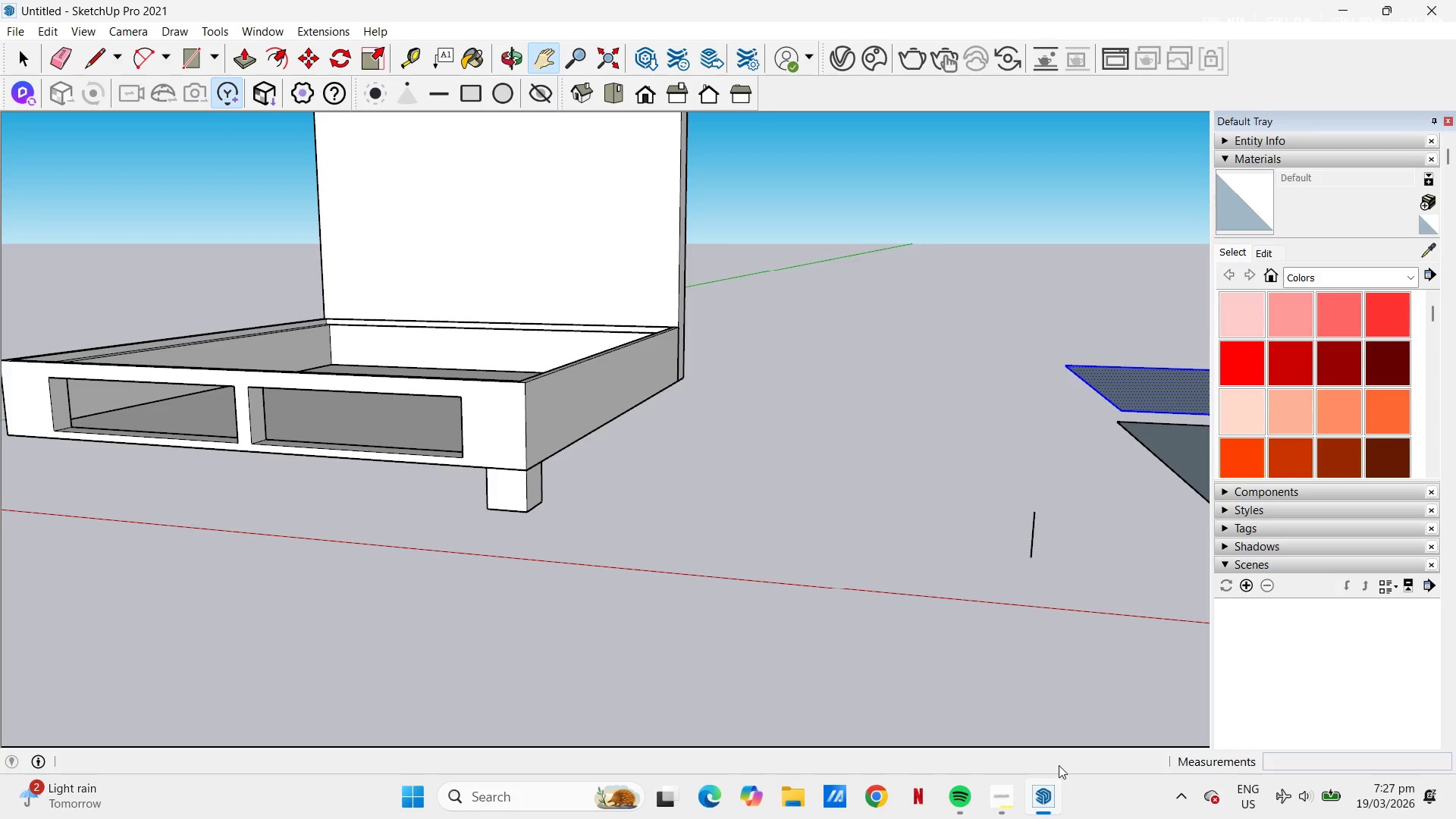 
scroll: coordinate [643, 366], scroll_direction: down, amount: 4.0
 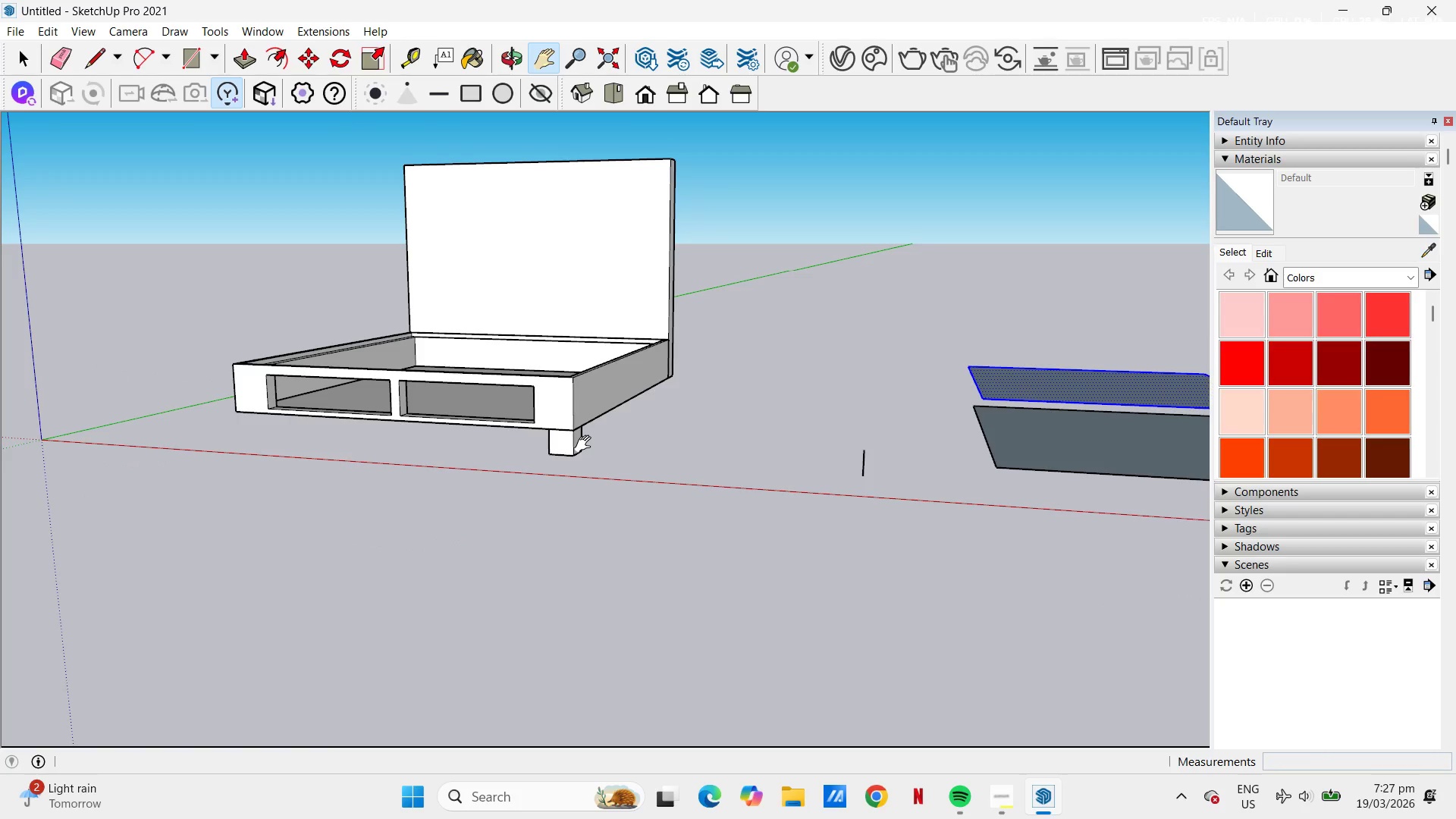 
key(T)
 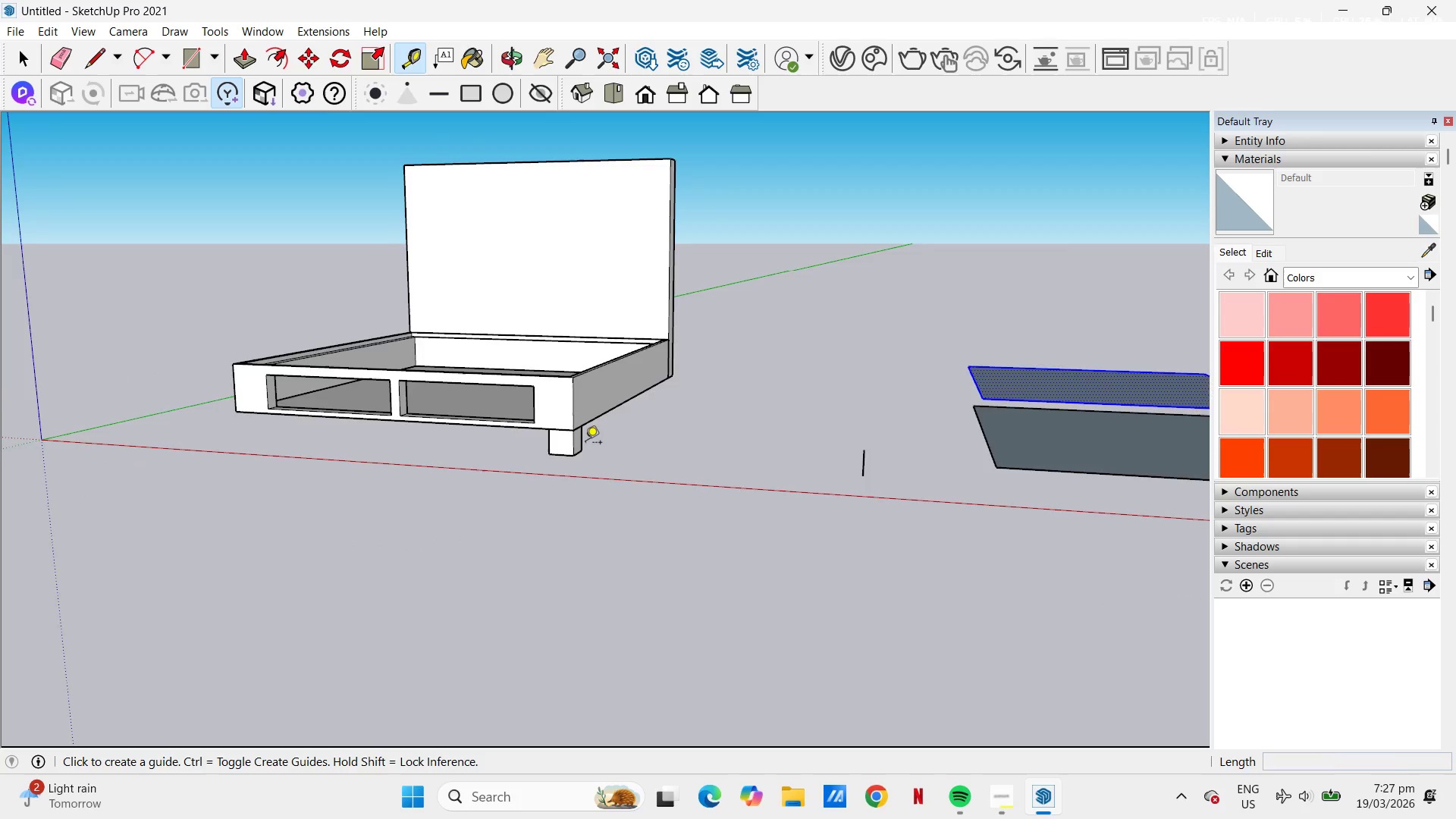 
scroll: coordinate [580, 432], scroll_direction: up, amount: 6.0
 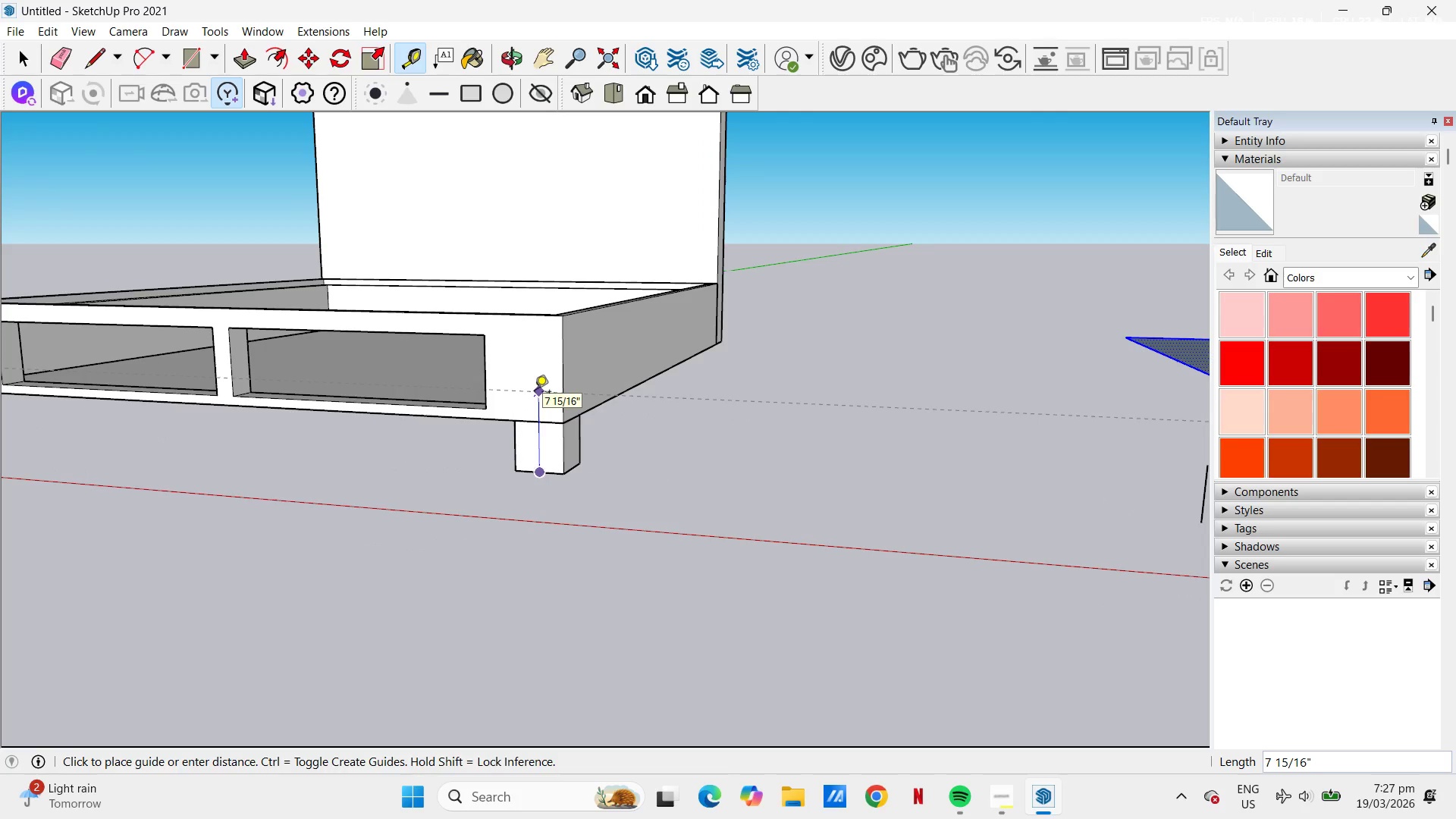 
key(Numpad1)
 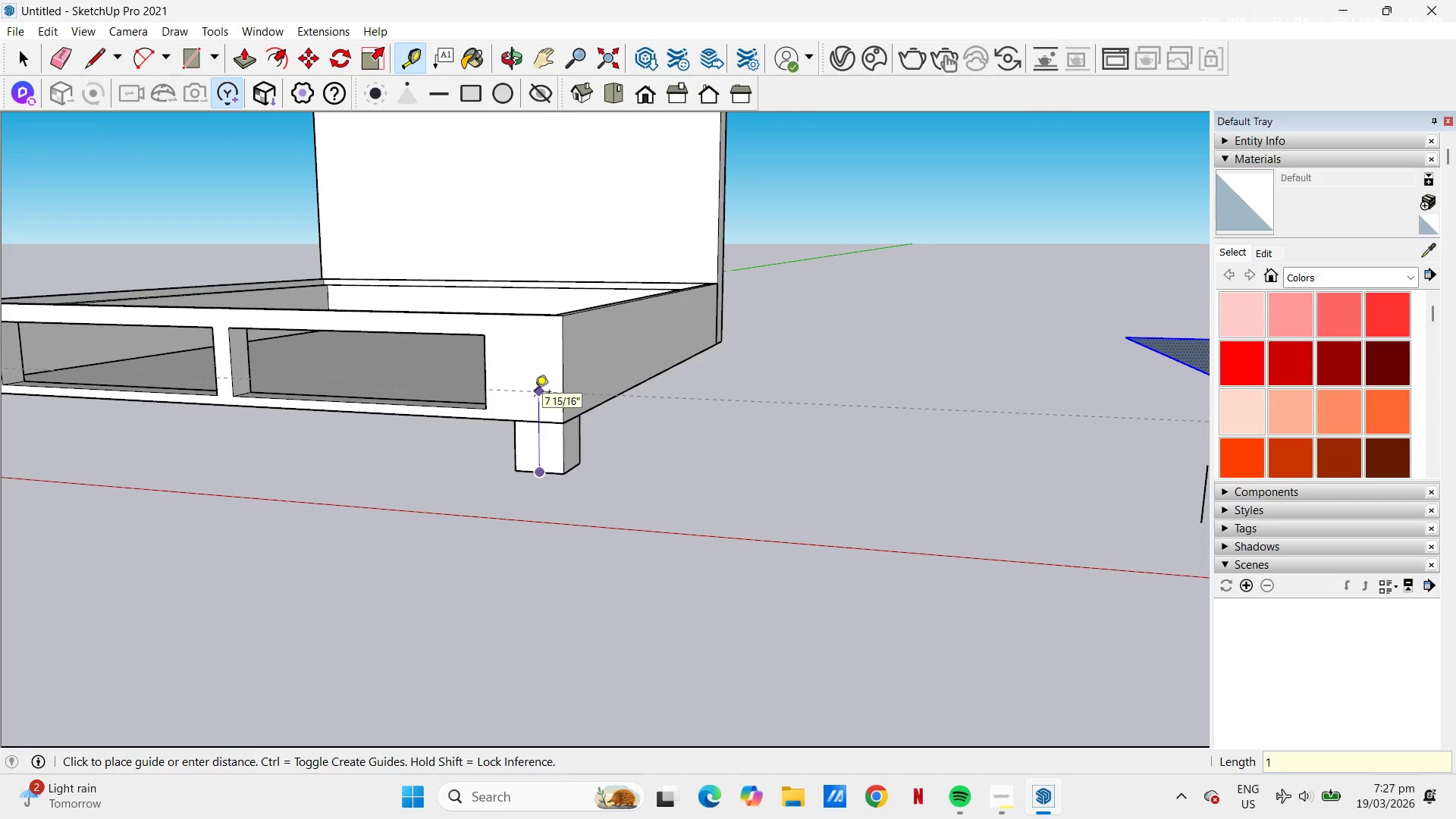 
key(NumpadEnter)
 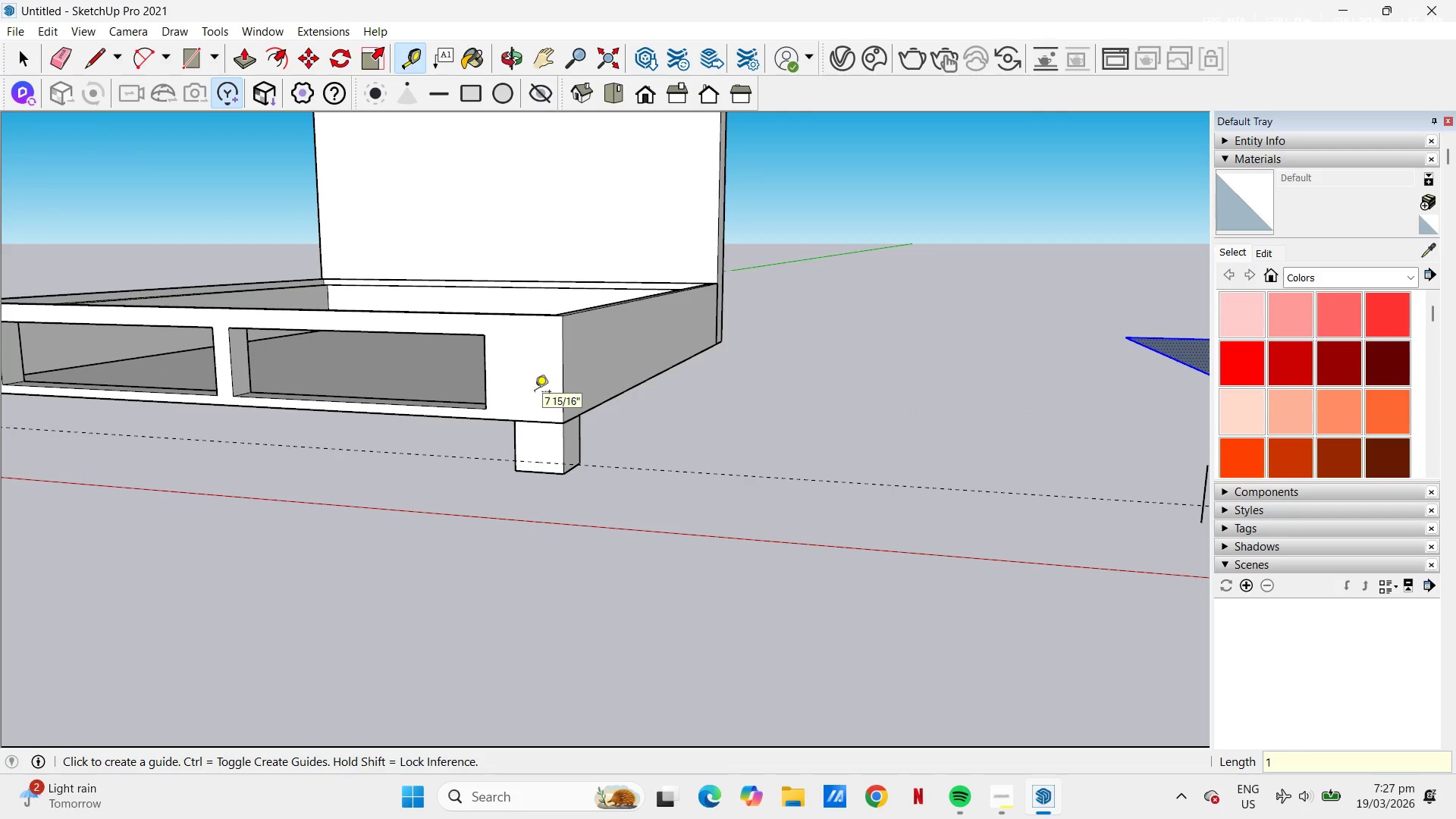 
key(Control+Z)
 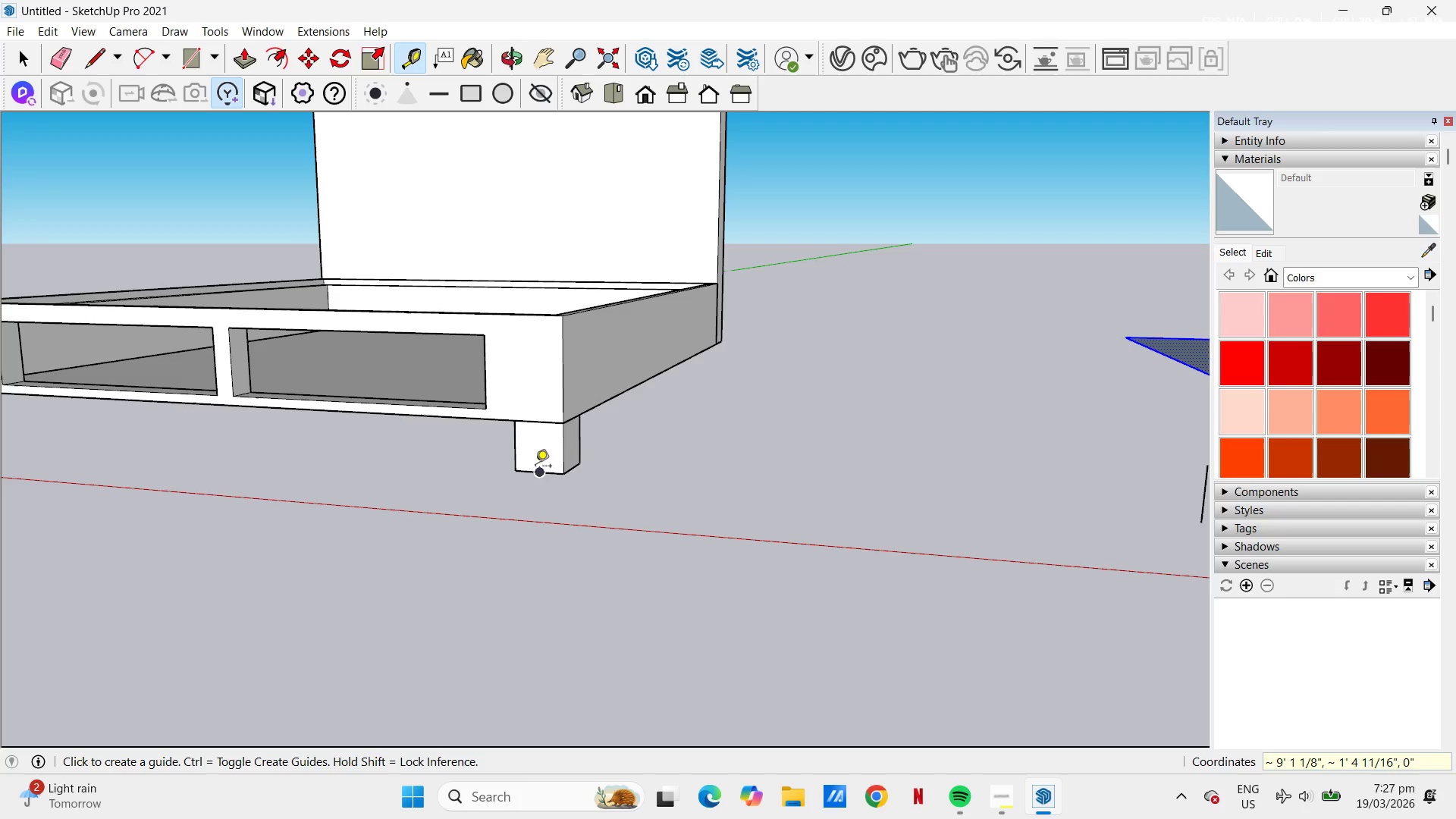 
left_click([535, 473])
 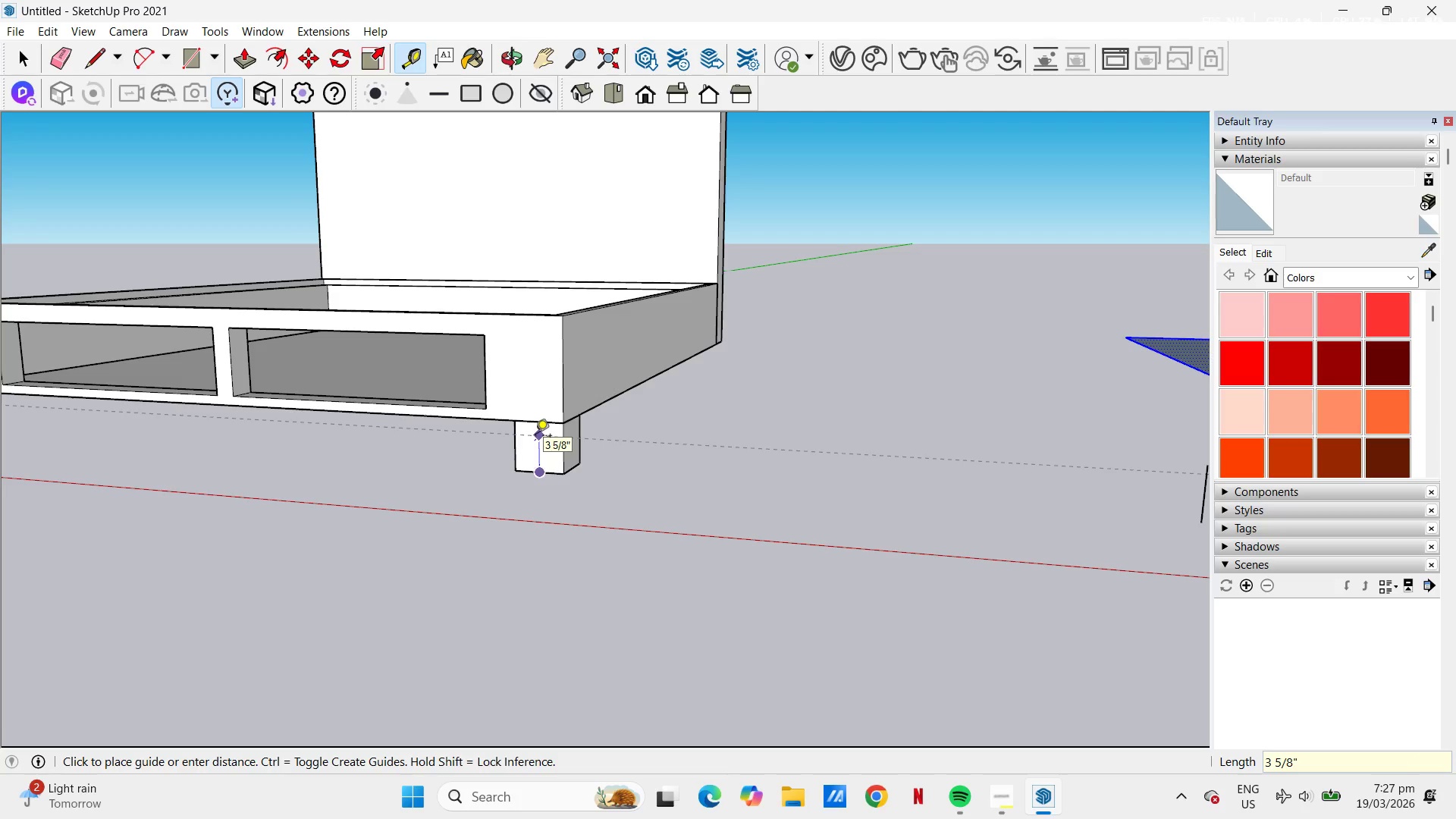 
key(Numpad1)
 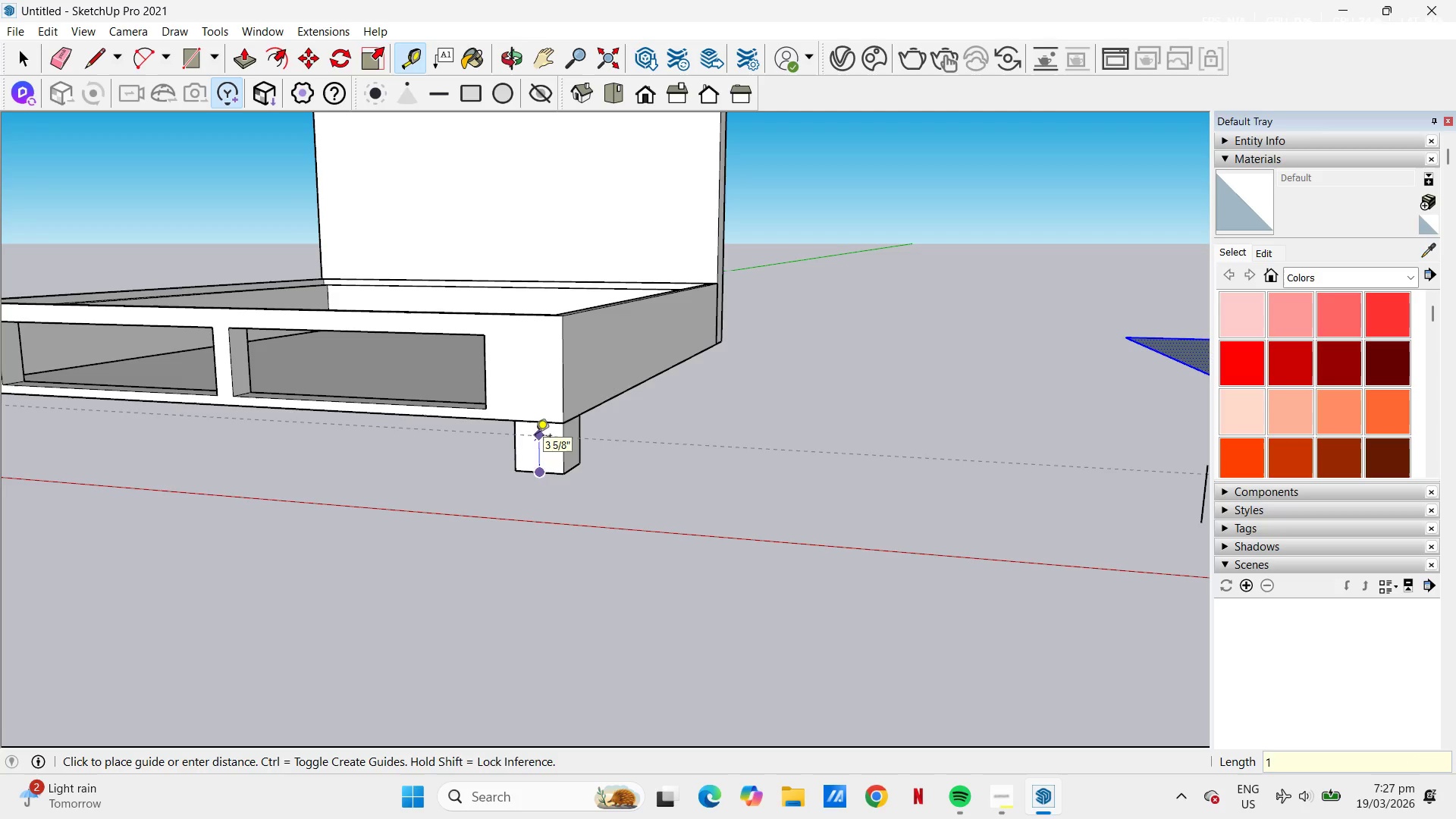 
key(Numpad9)
 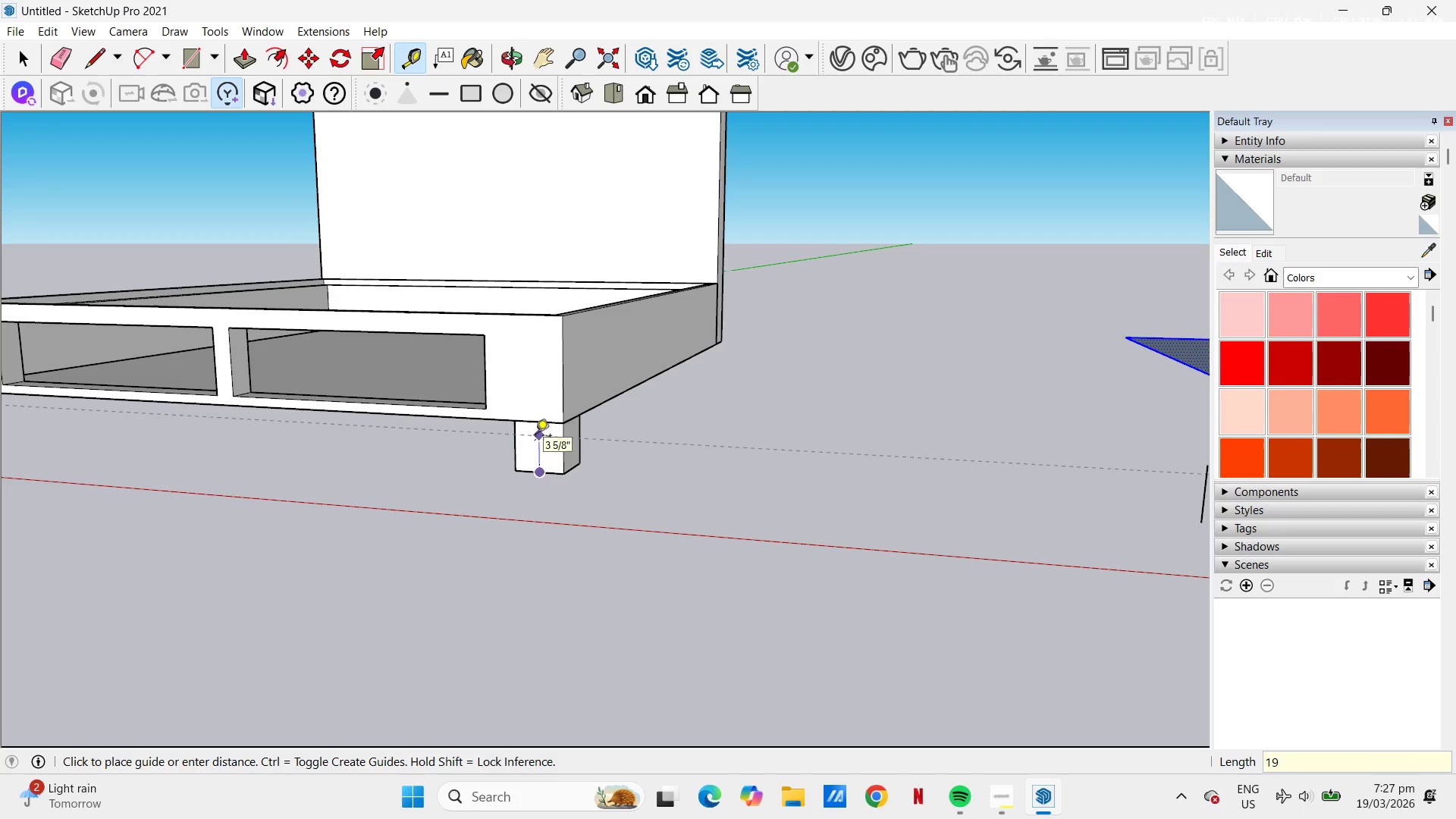 
key(NumpadEnter)
 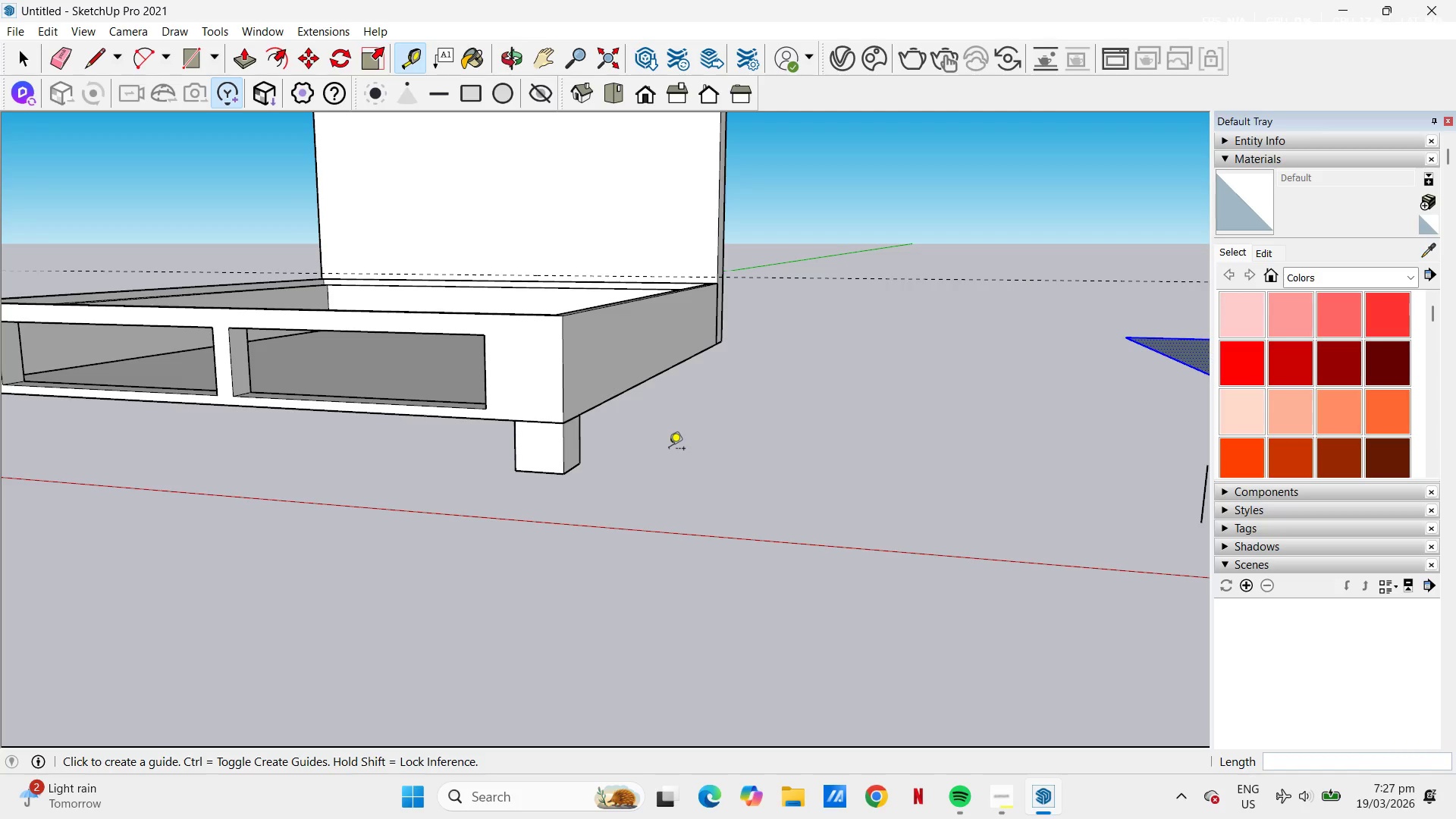 
wait(23.23)
 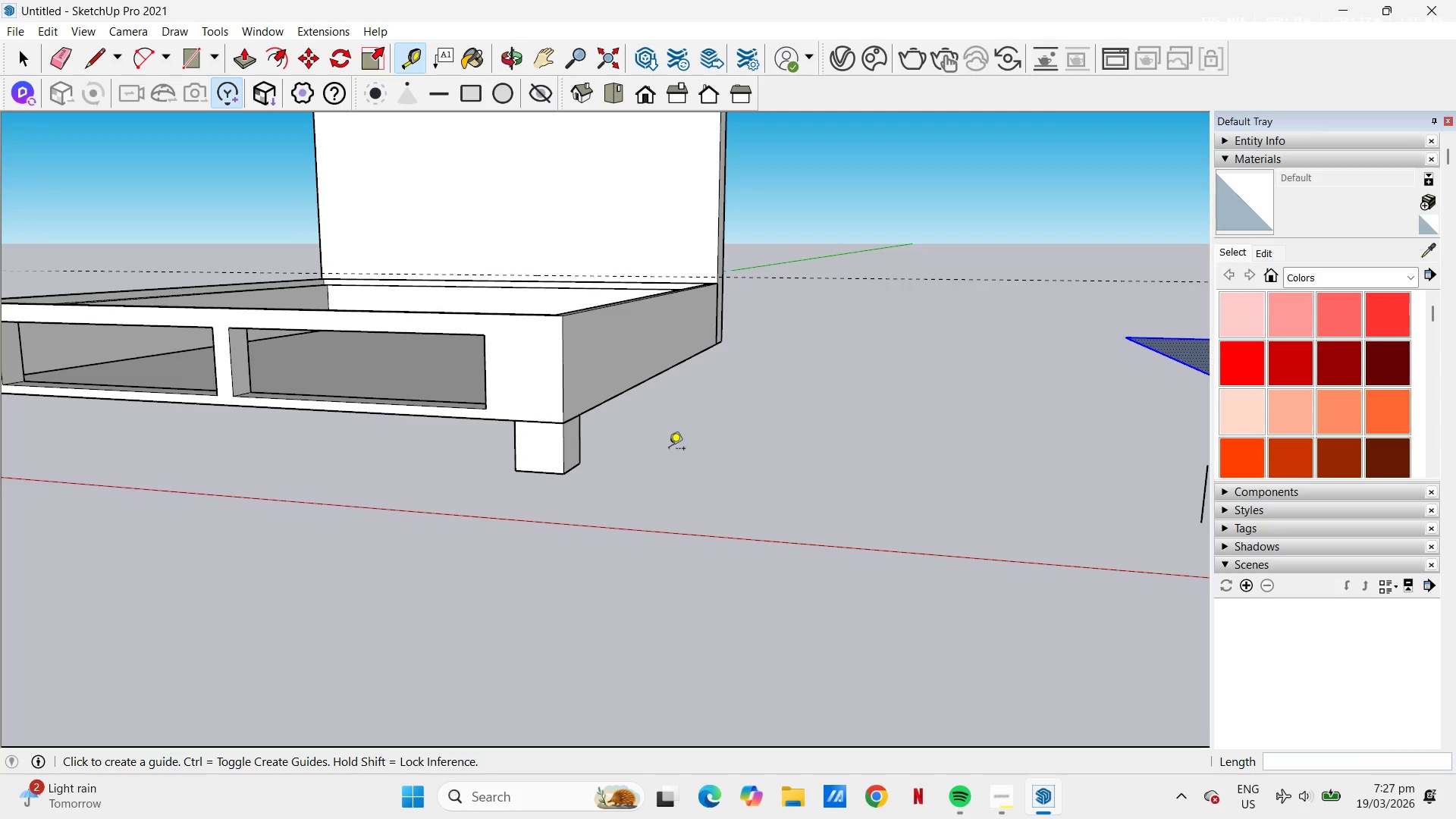 
left_click([547, 475])
 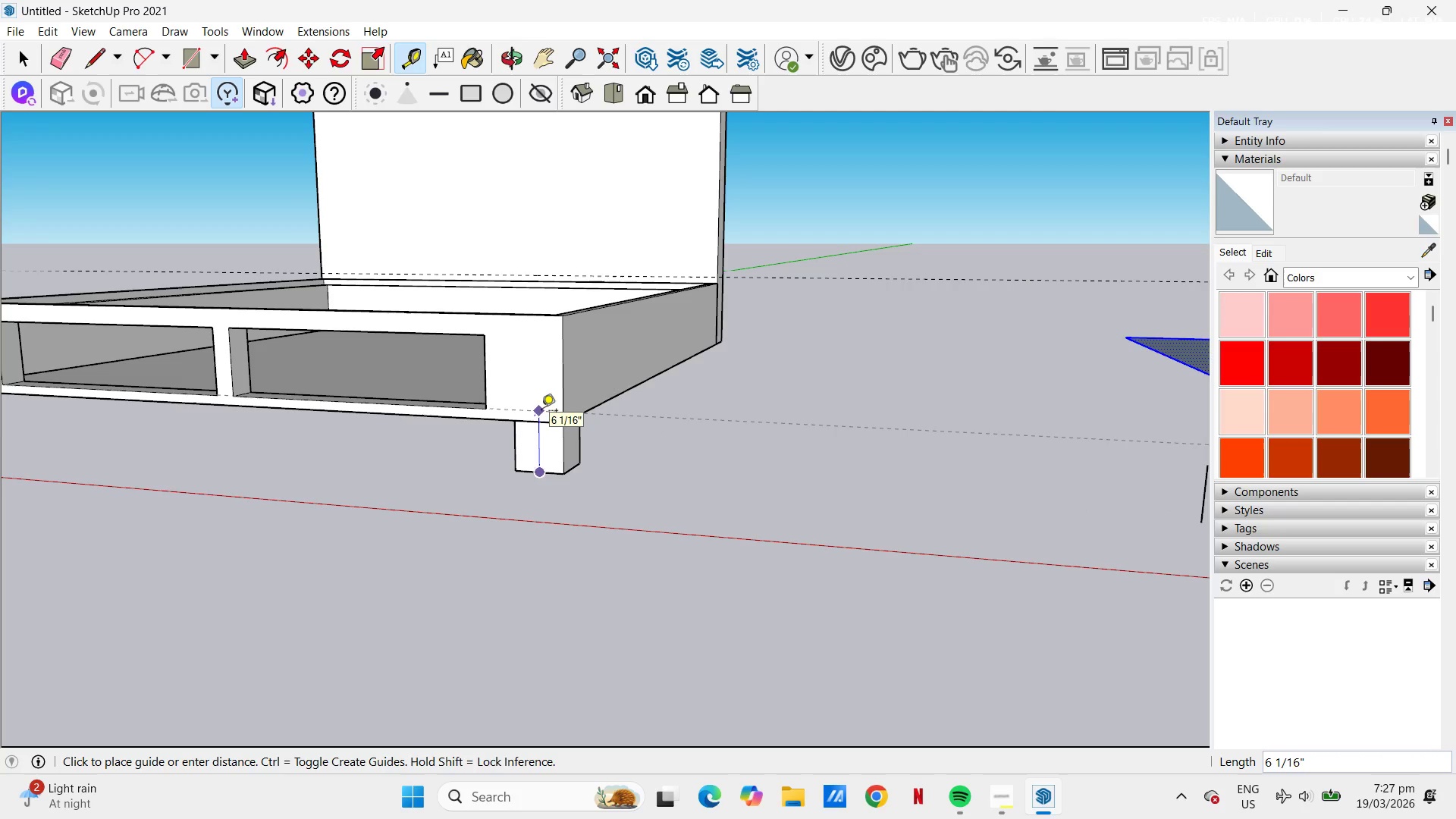 
key(Numpad1)
 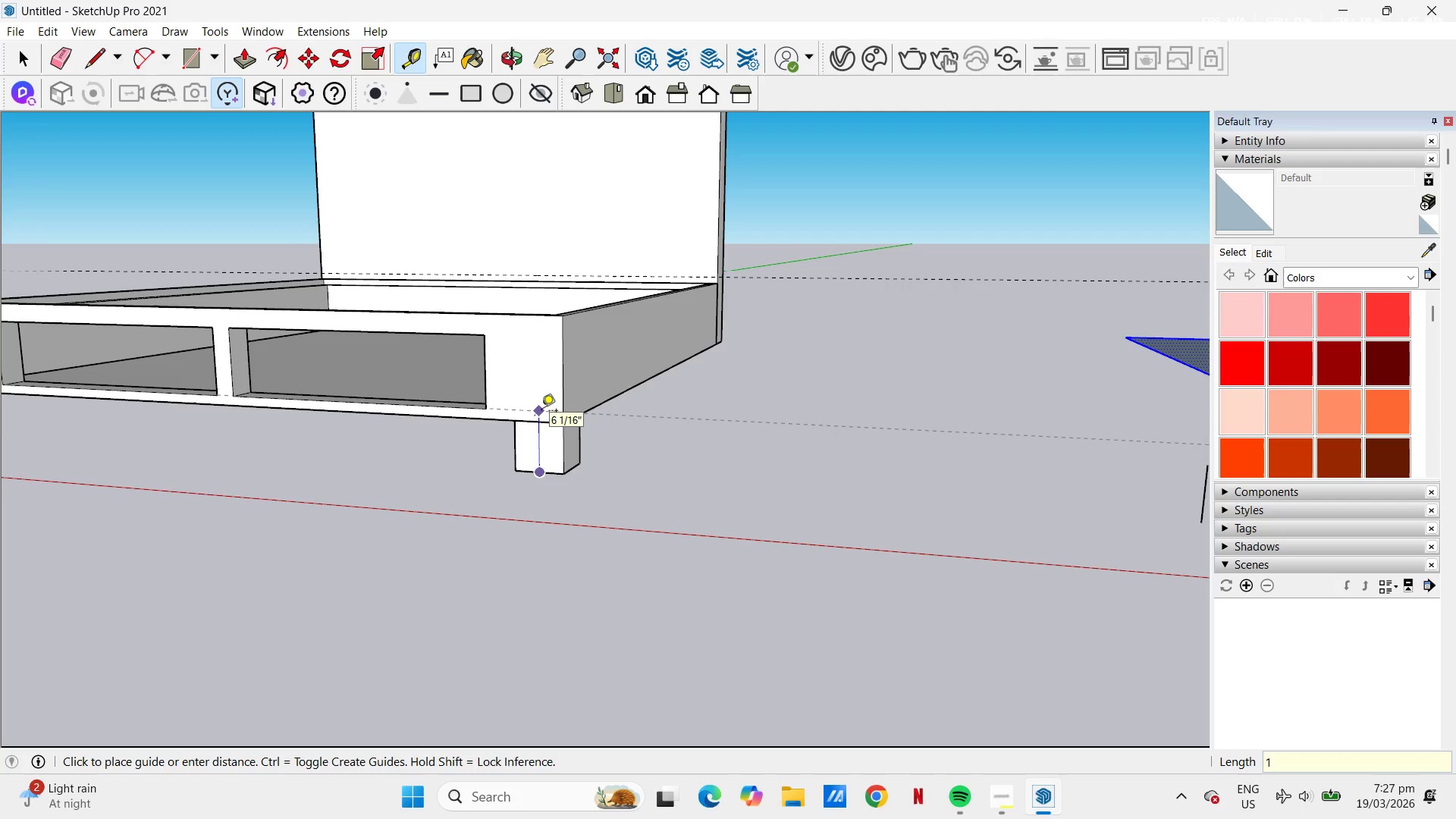 
key(Numpad7)
 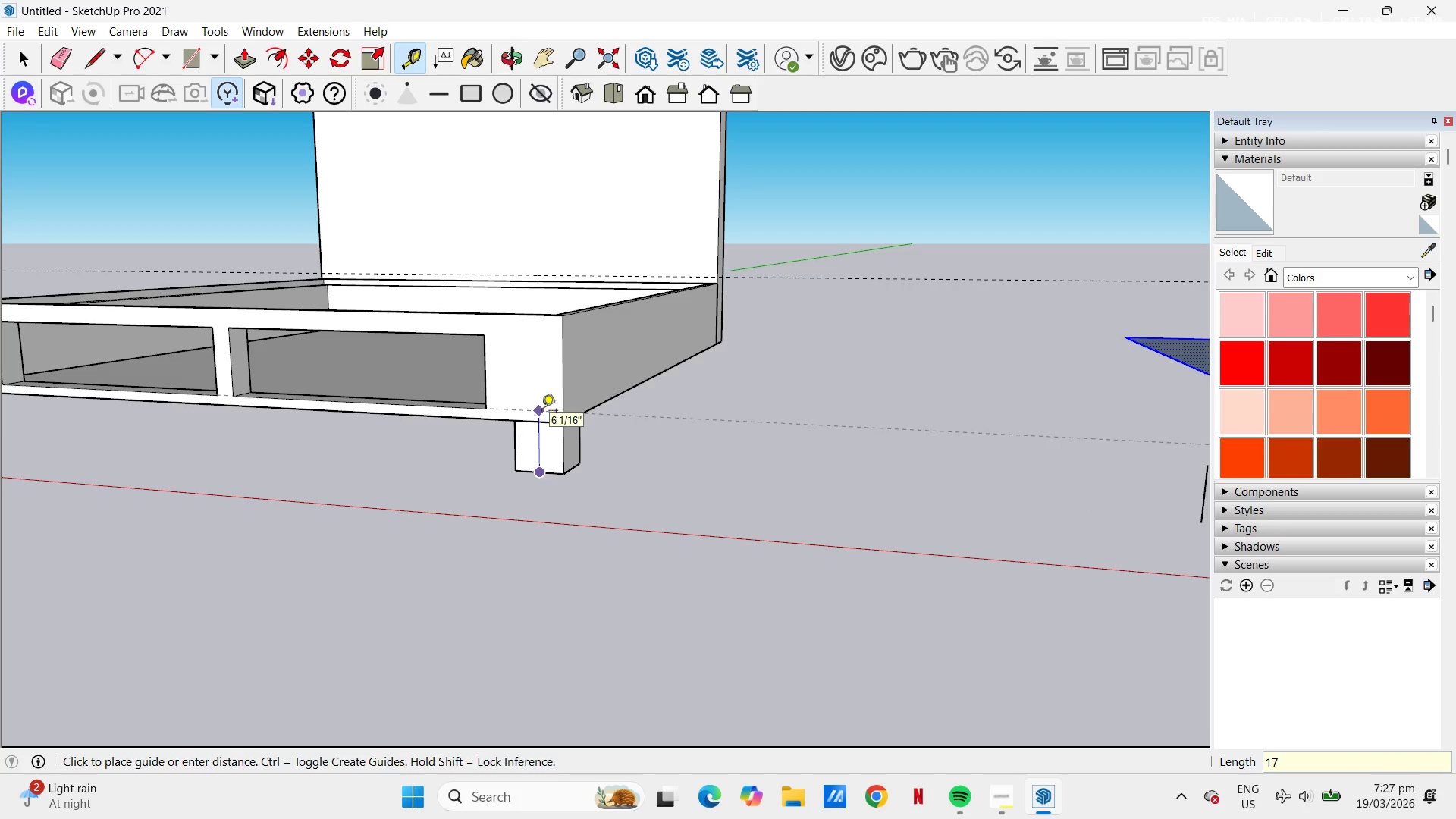 
key(NumpadEnter)
 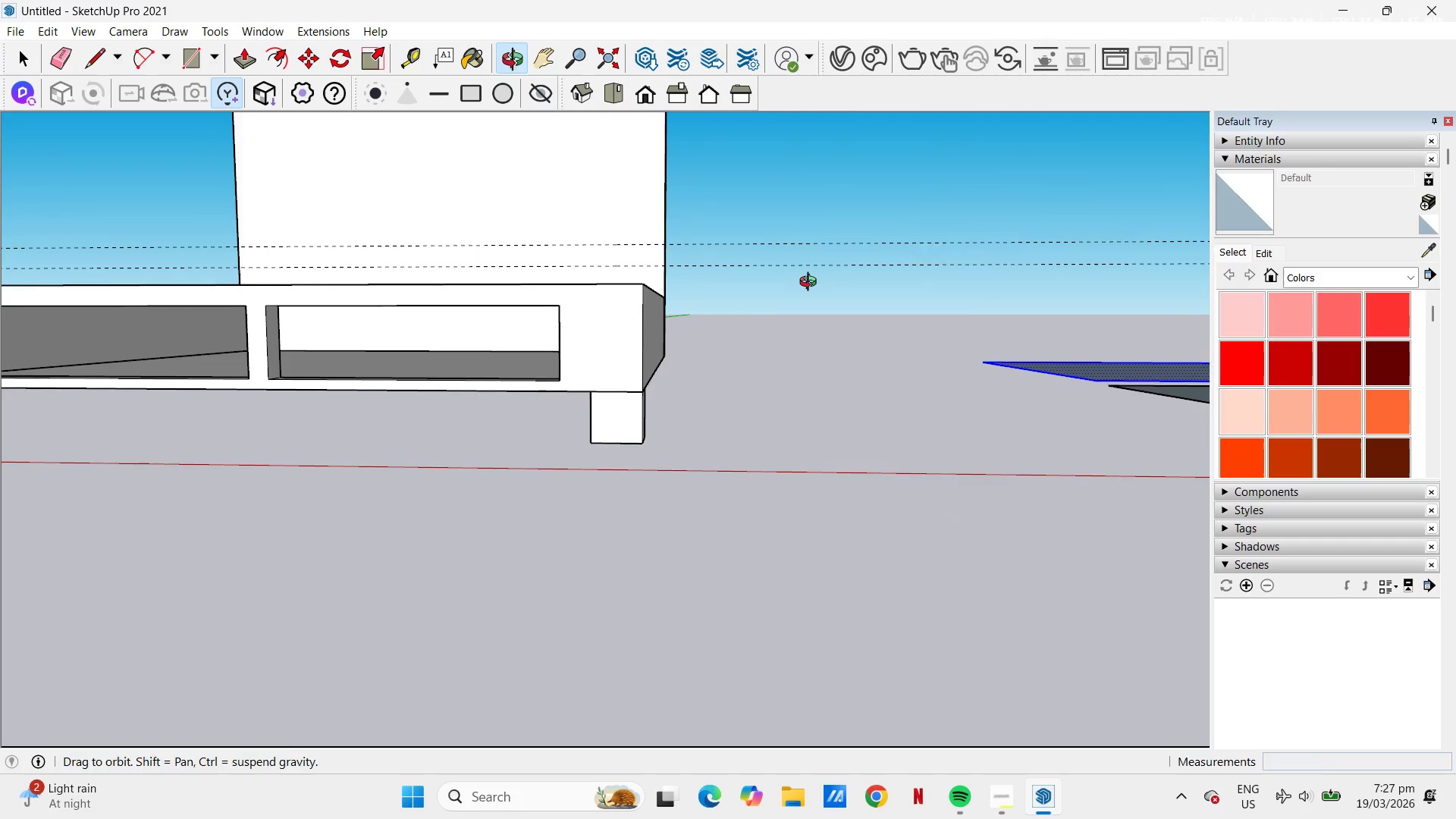 
key(Space)
 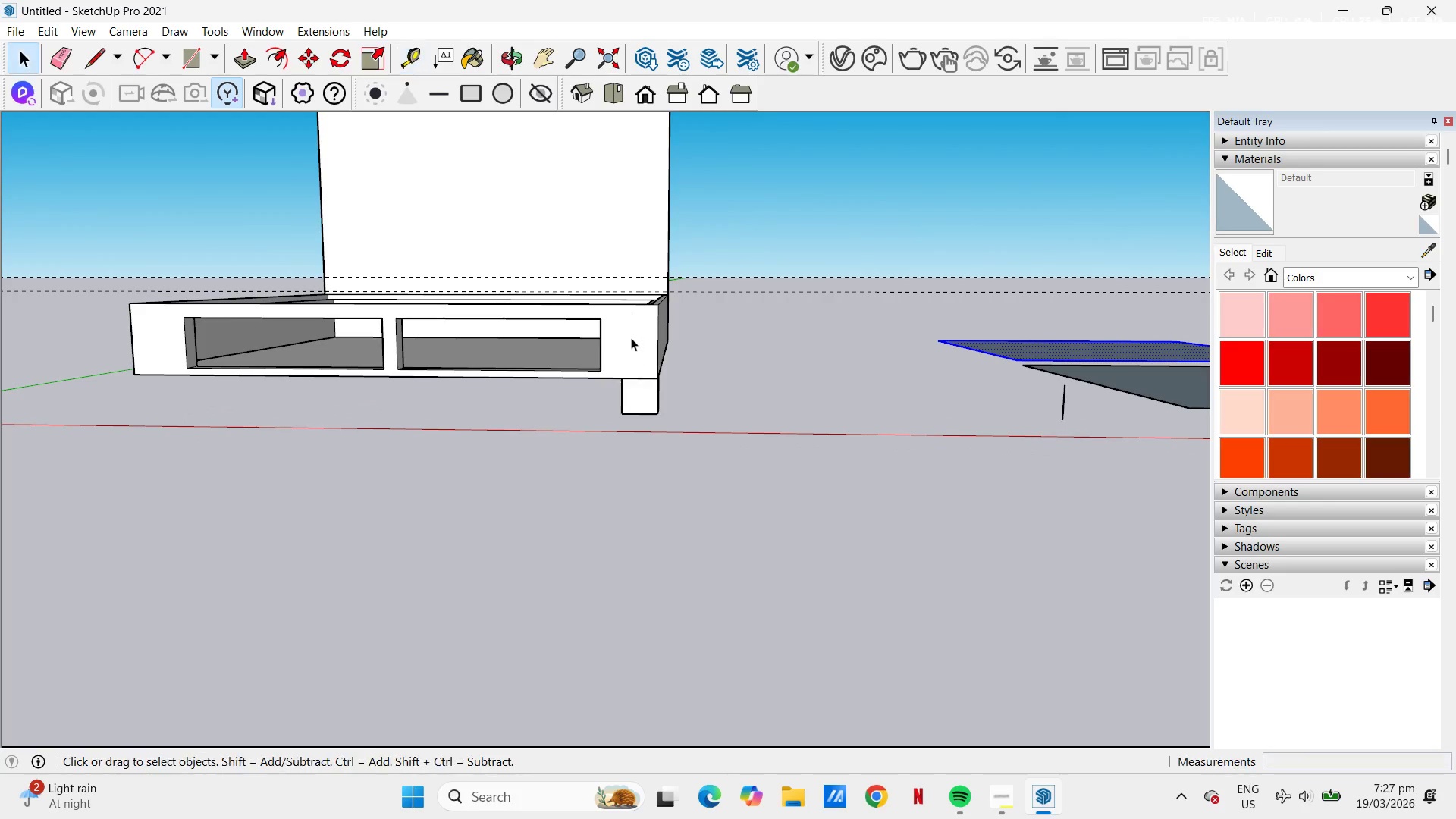 
scroll: coordinate [615, 316], scroll_direction: down, amount: 4.0
 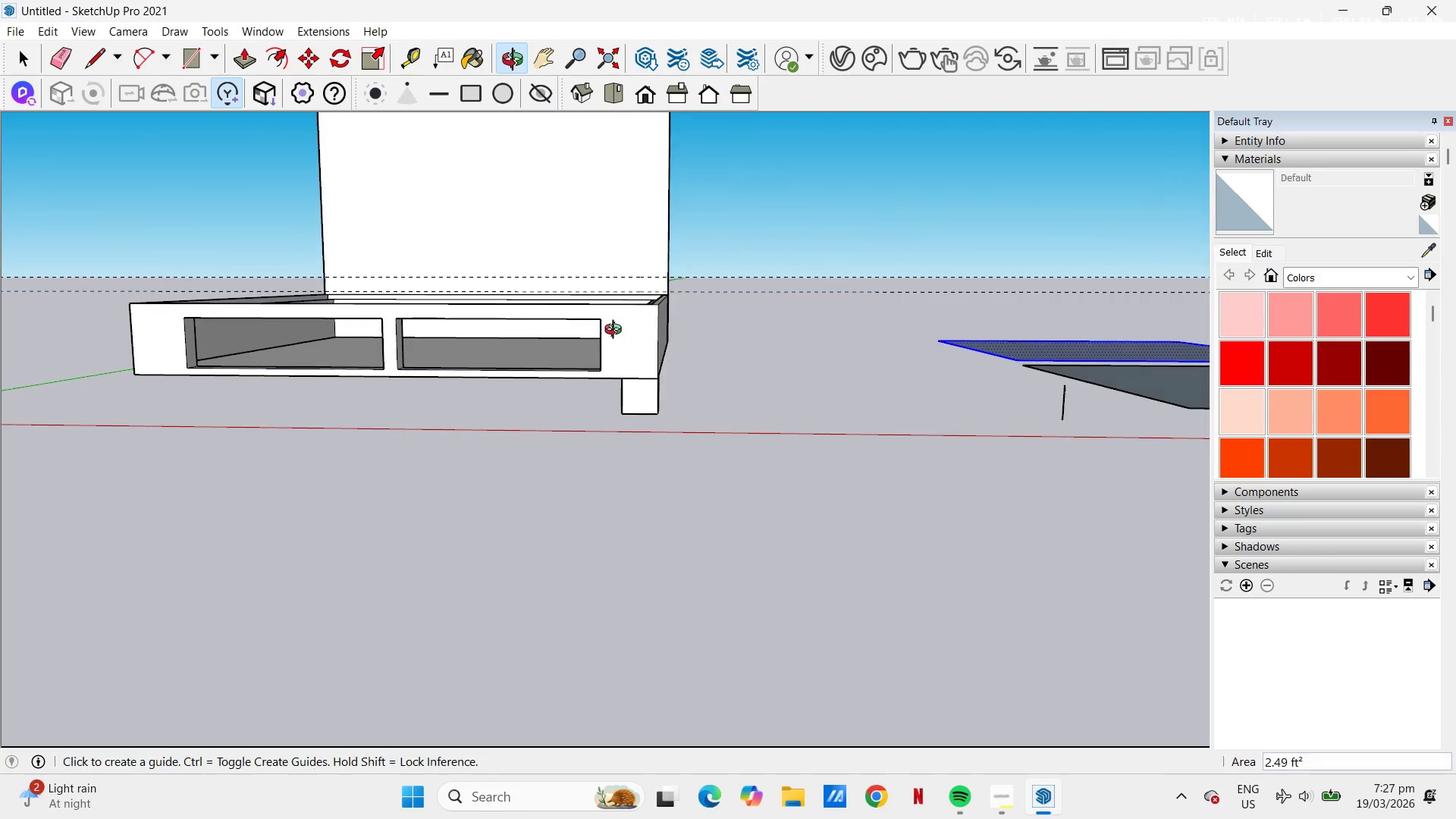 
left_click([631, 337])
 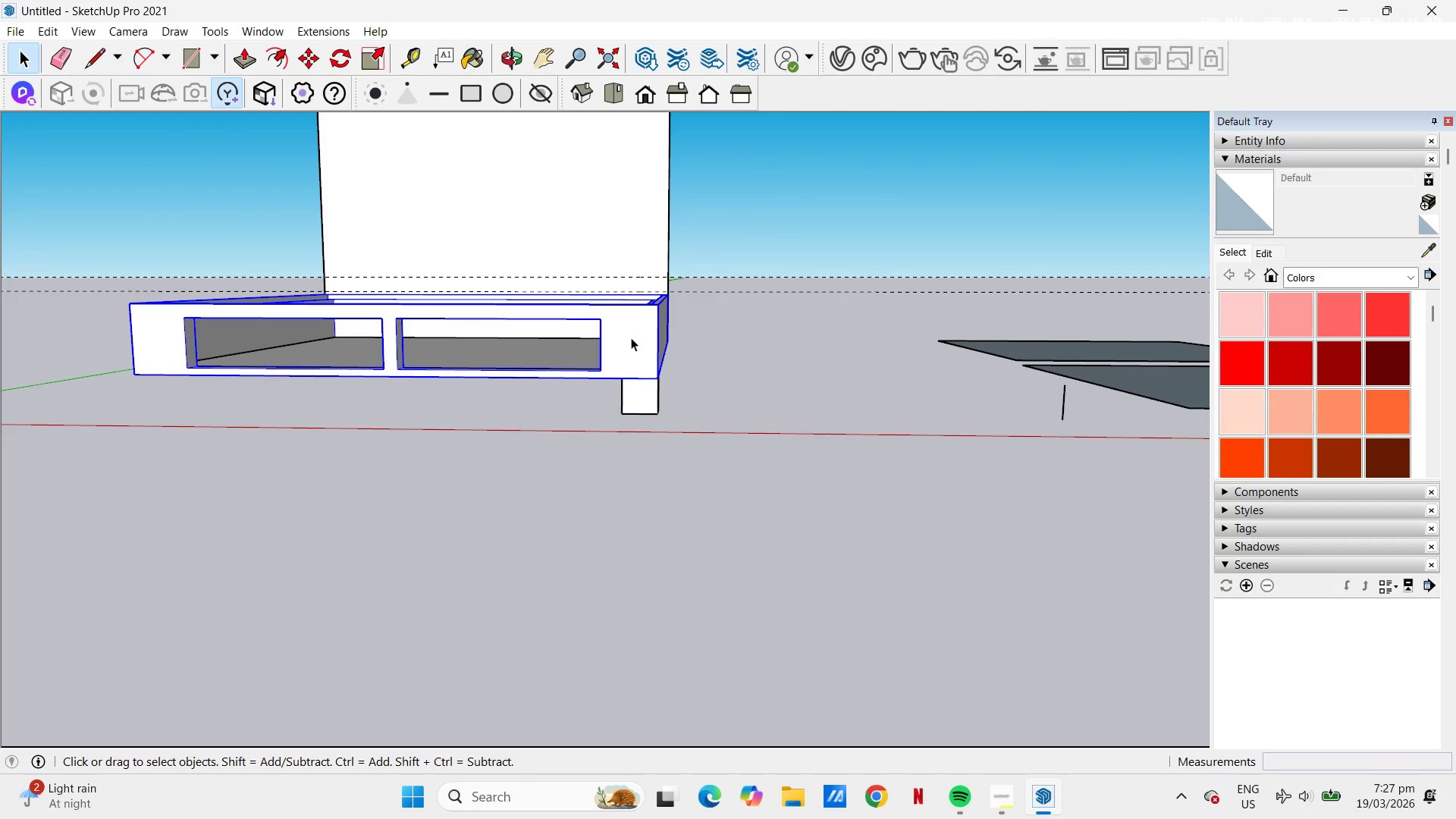 
key(S)
 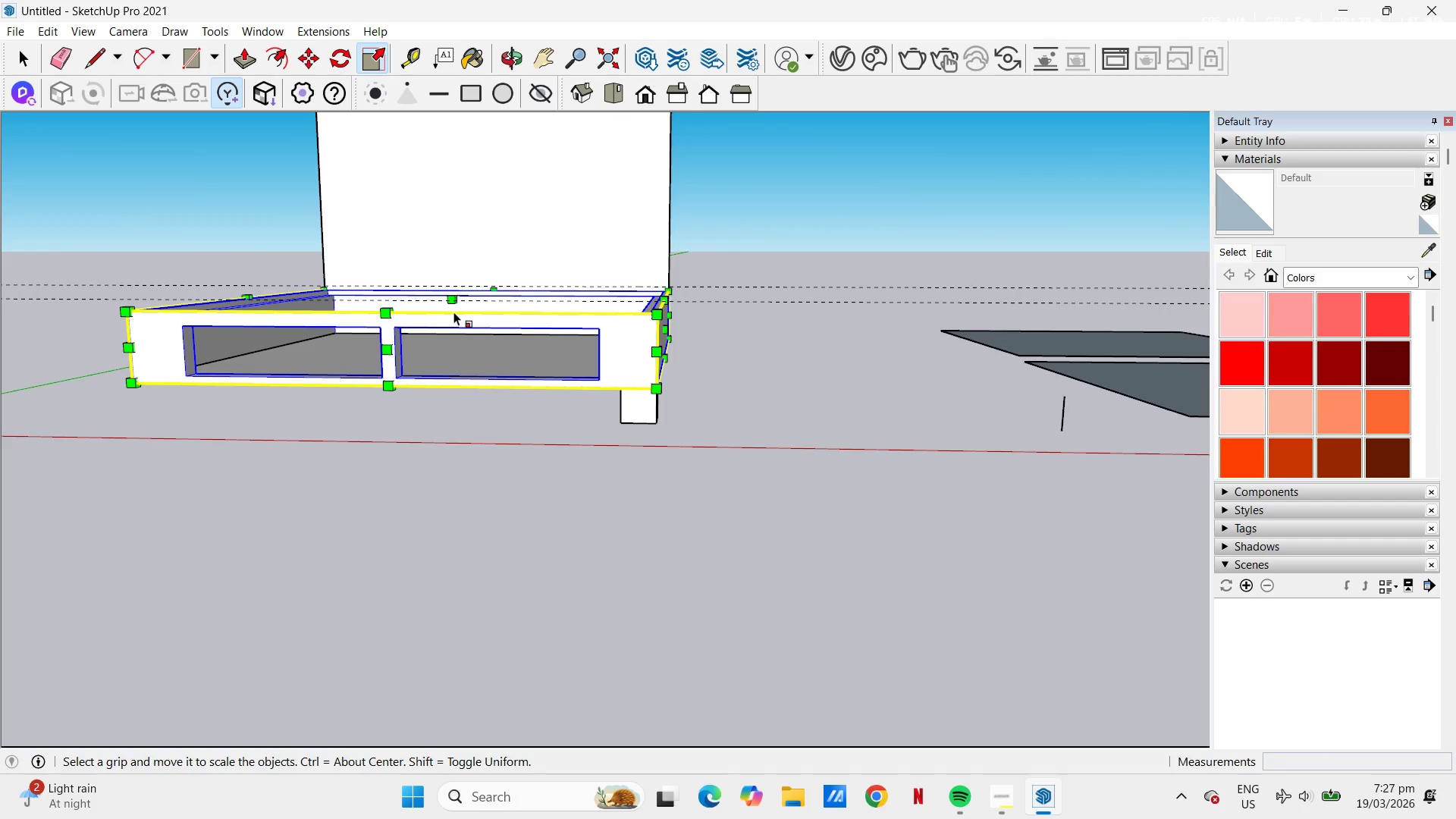 
left_click([453, 303])
 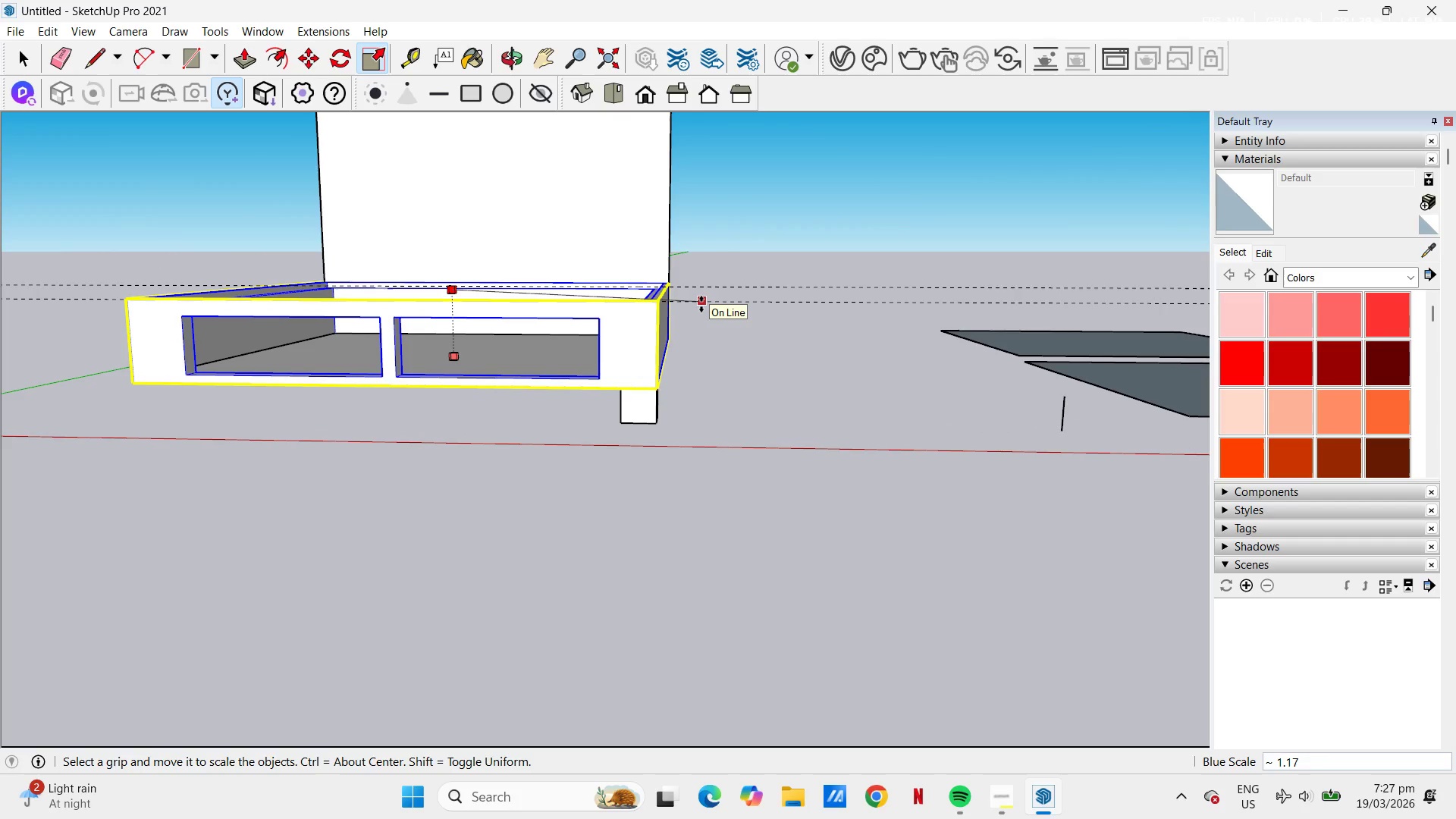 
key(Space)
 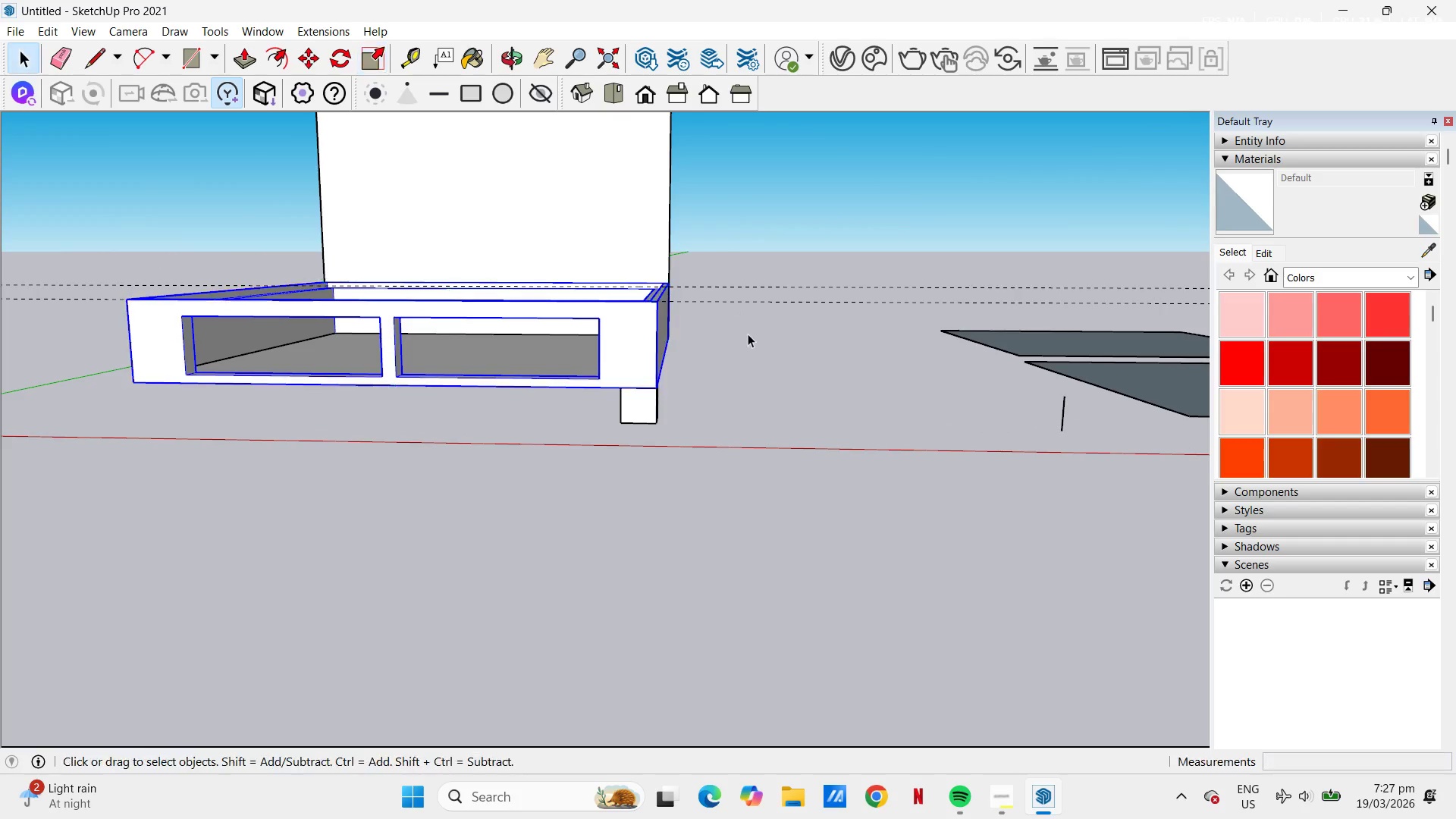 
left_click([748, 334])
 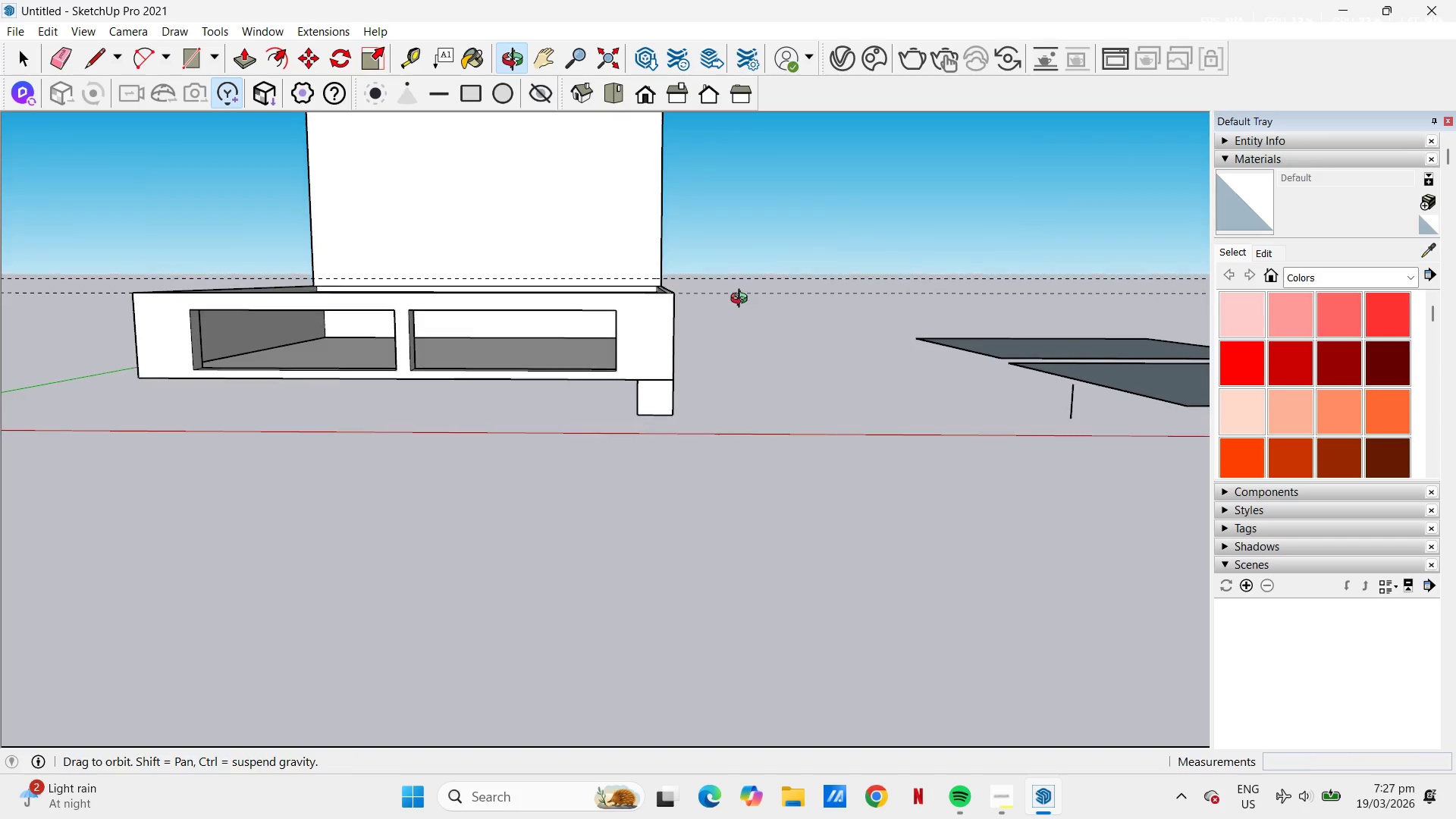 
type(eh)
 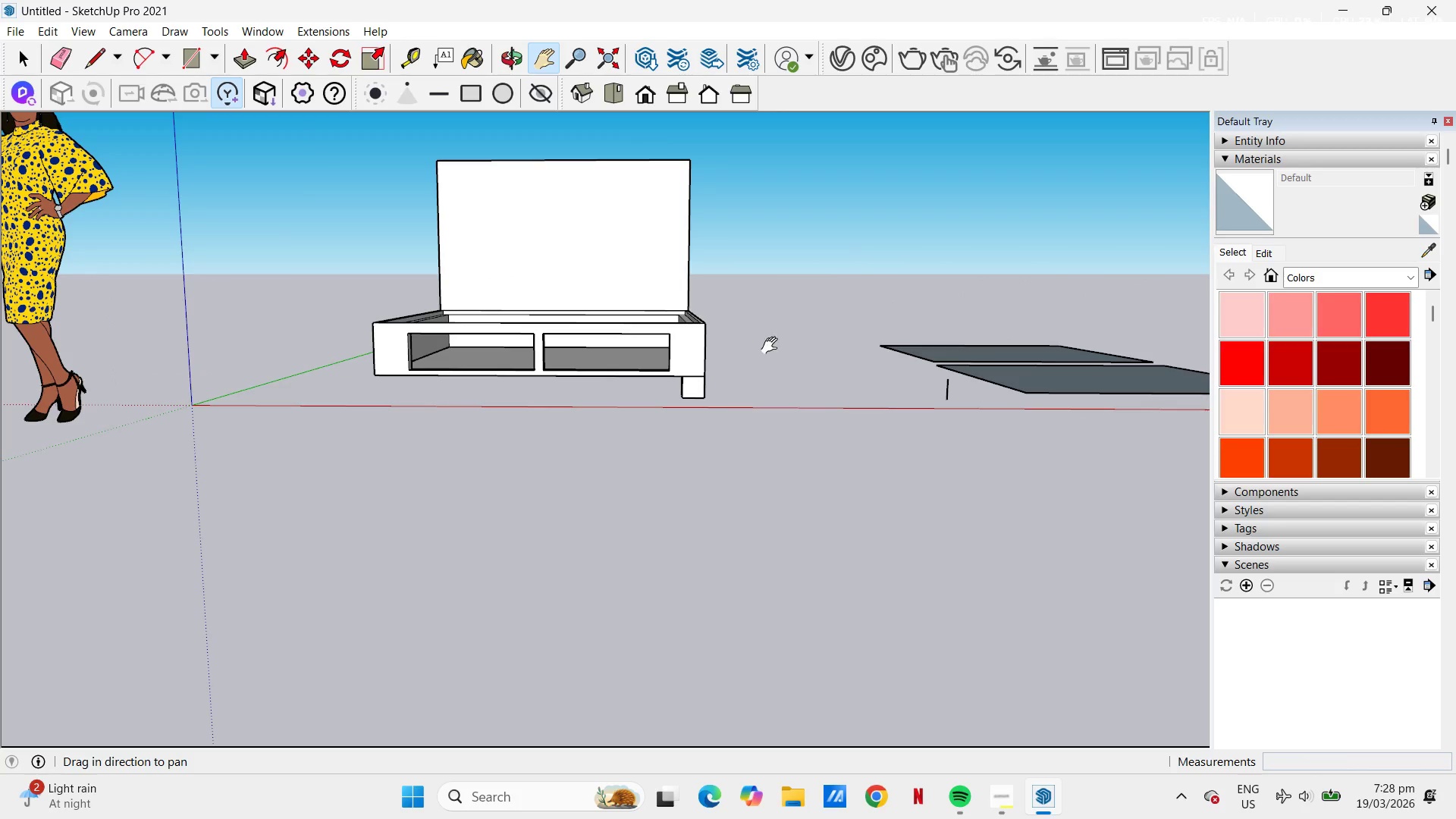 
left_click_drag(start_coordinate=[782, 265], to_coordinate=[780, 296])
 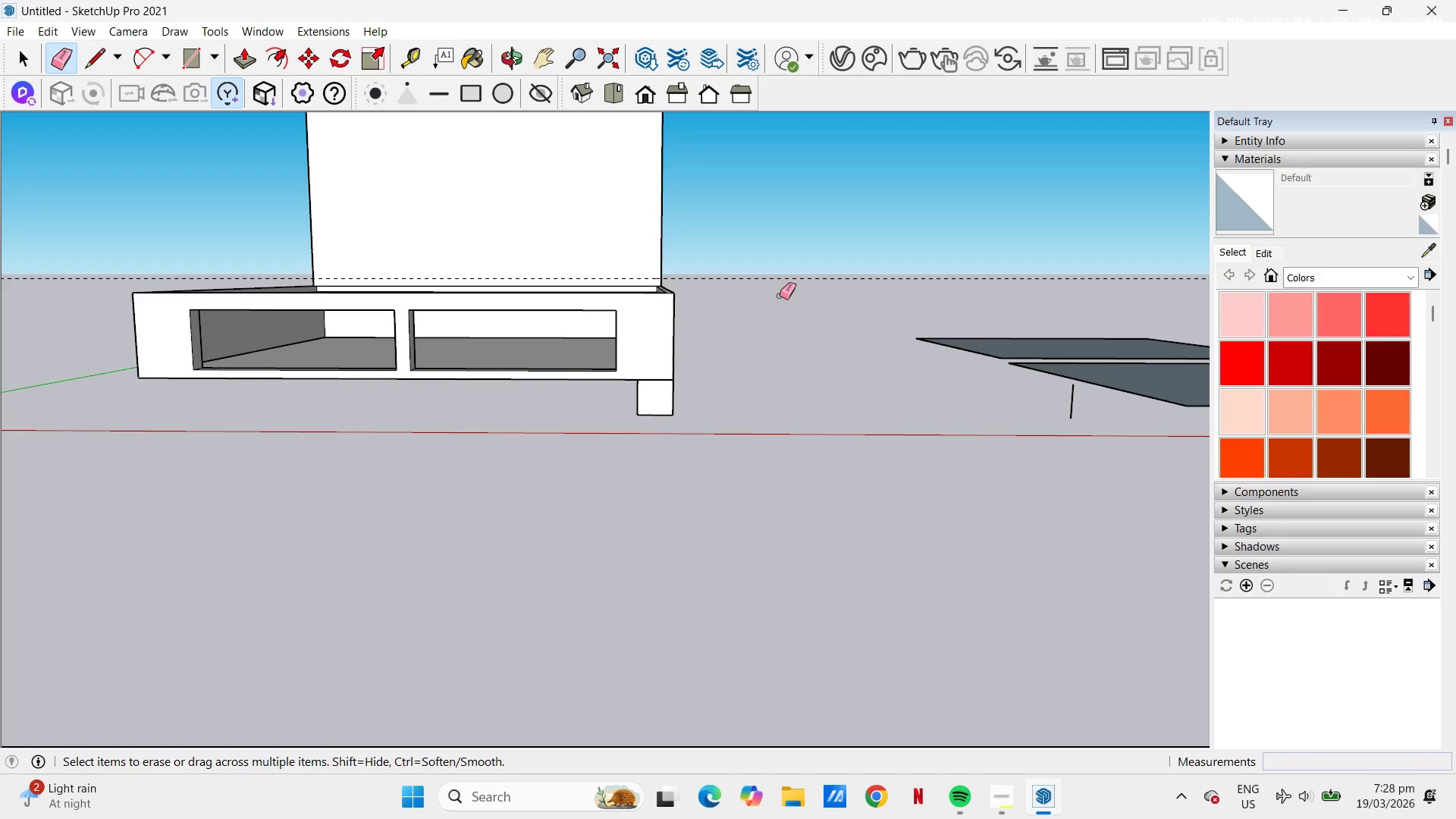 
left_click_drag(start_coordinate=[793, 288], to_coordinate=[805, 279])
 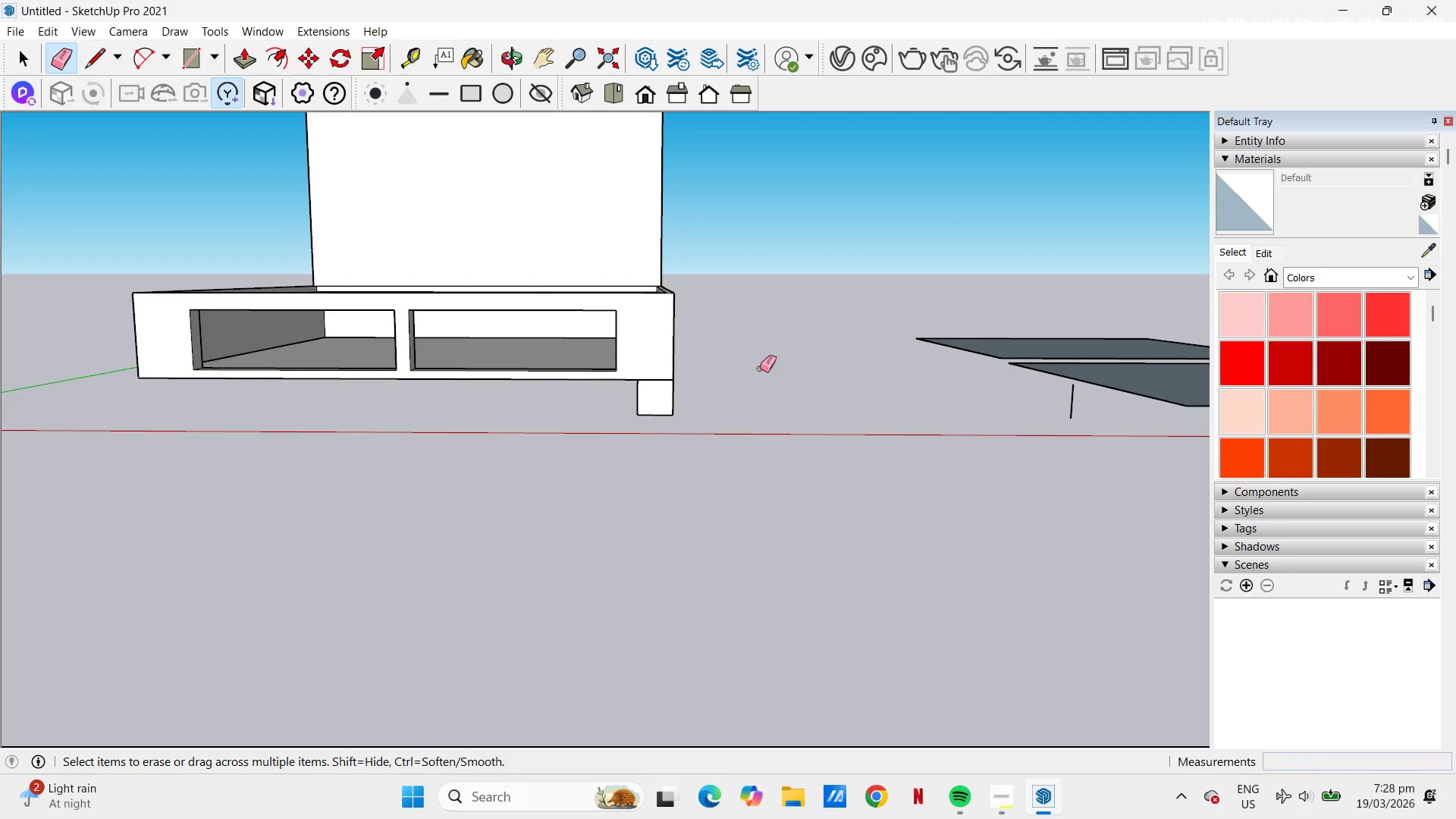 
left_click_drag(start_coordinate=[768, 329], to_coordinate=[656, 382])
 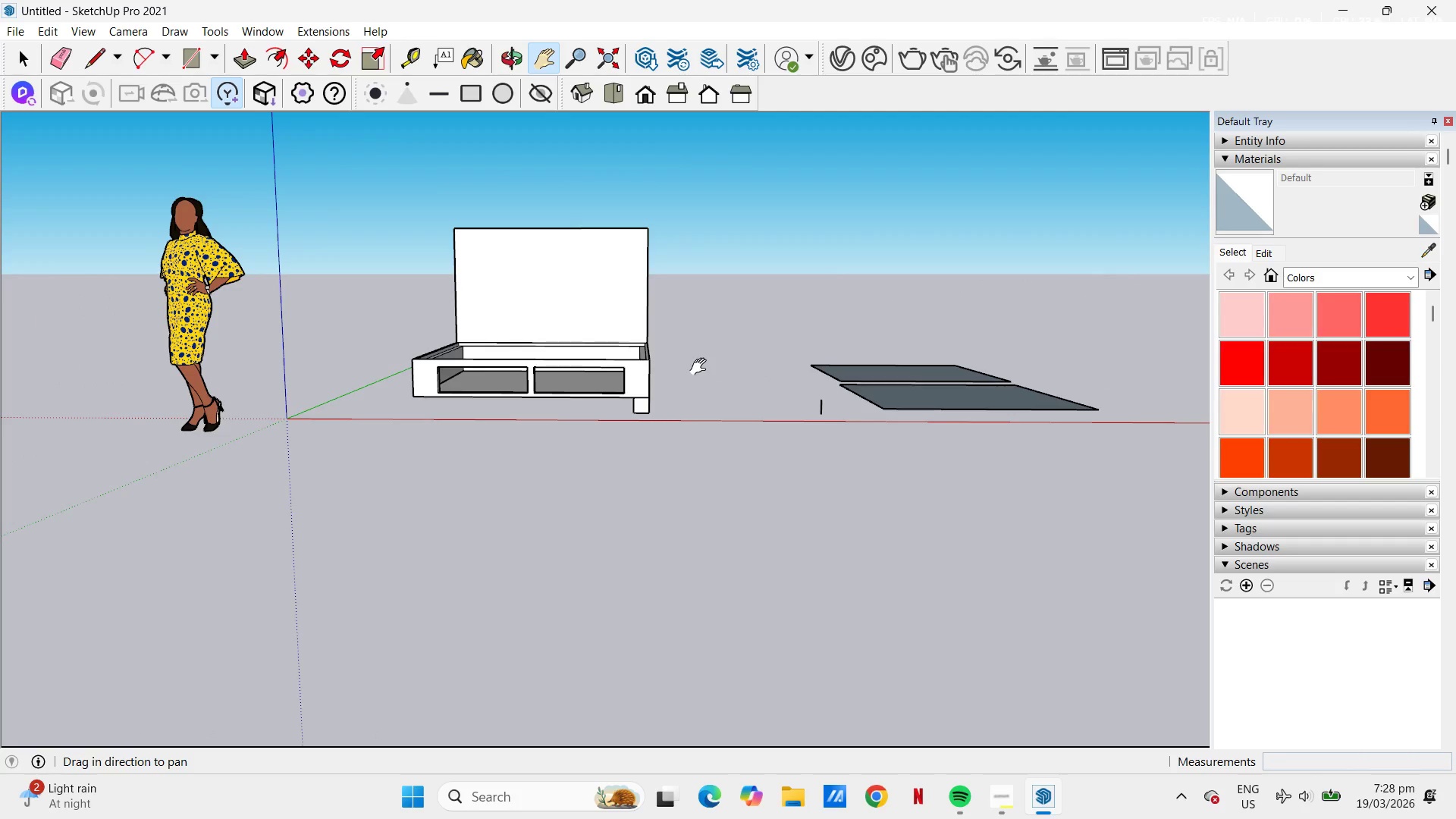 
scroll: coordinate [759, 332], scroll_direction: down, amount: 7.0
 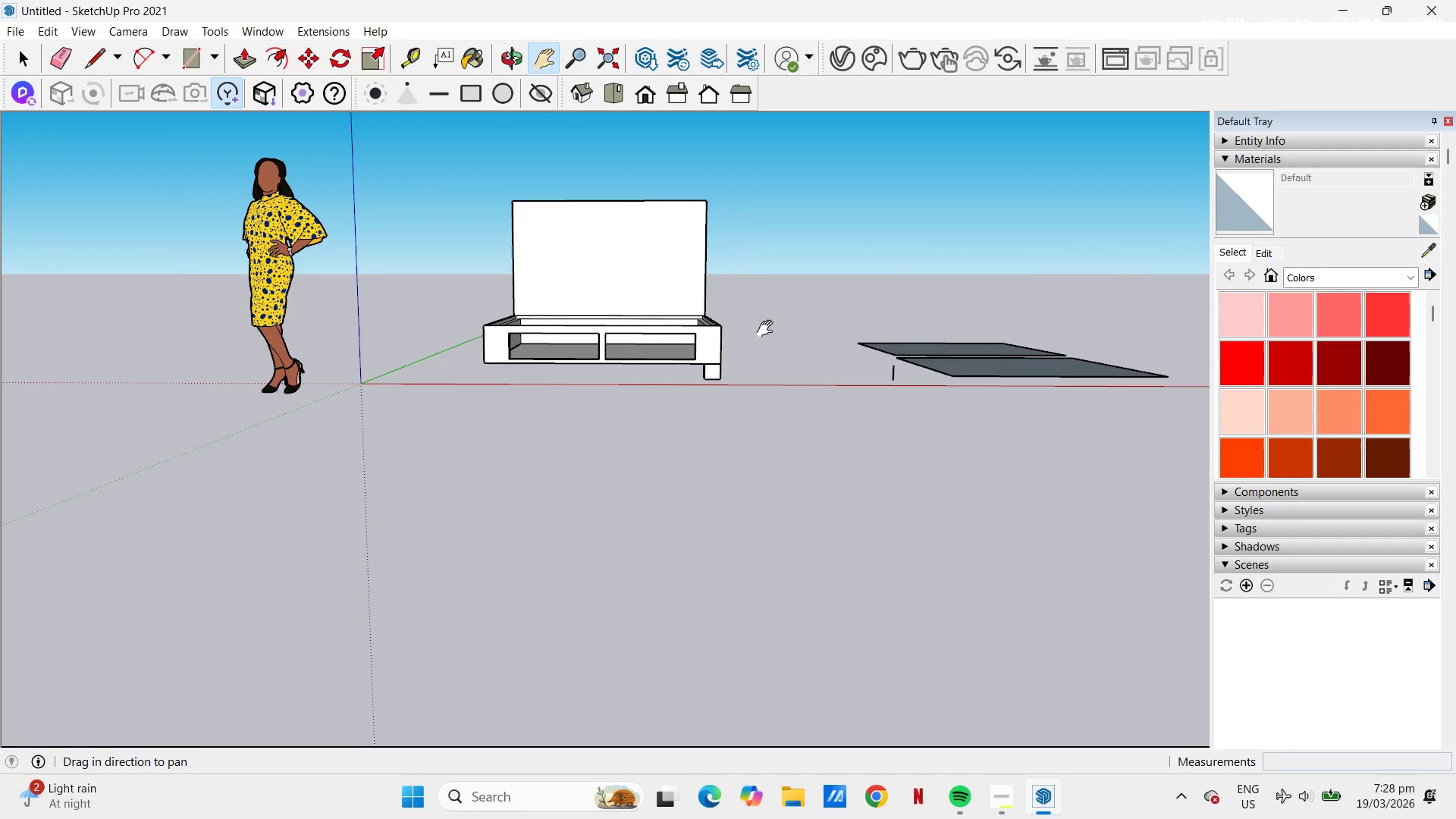 
left_click_drag(start_coordinate=[708, 364], to_coordinate=[684, 391])
 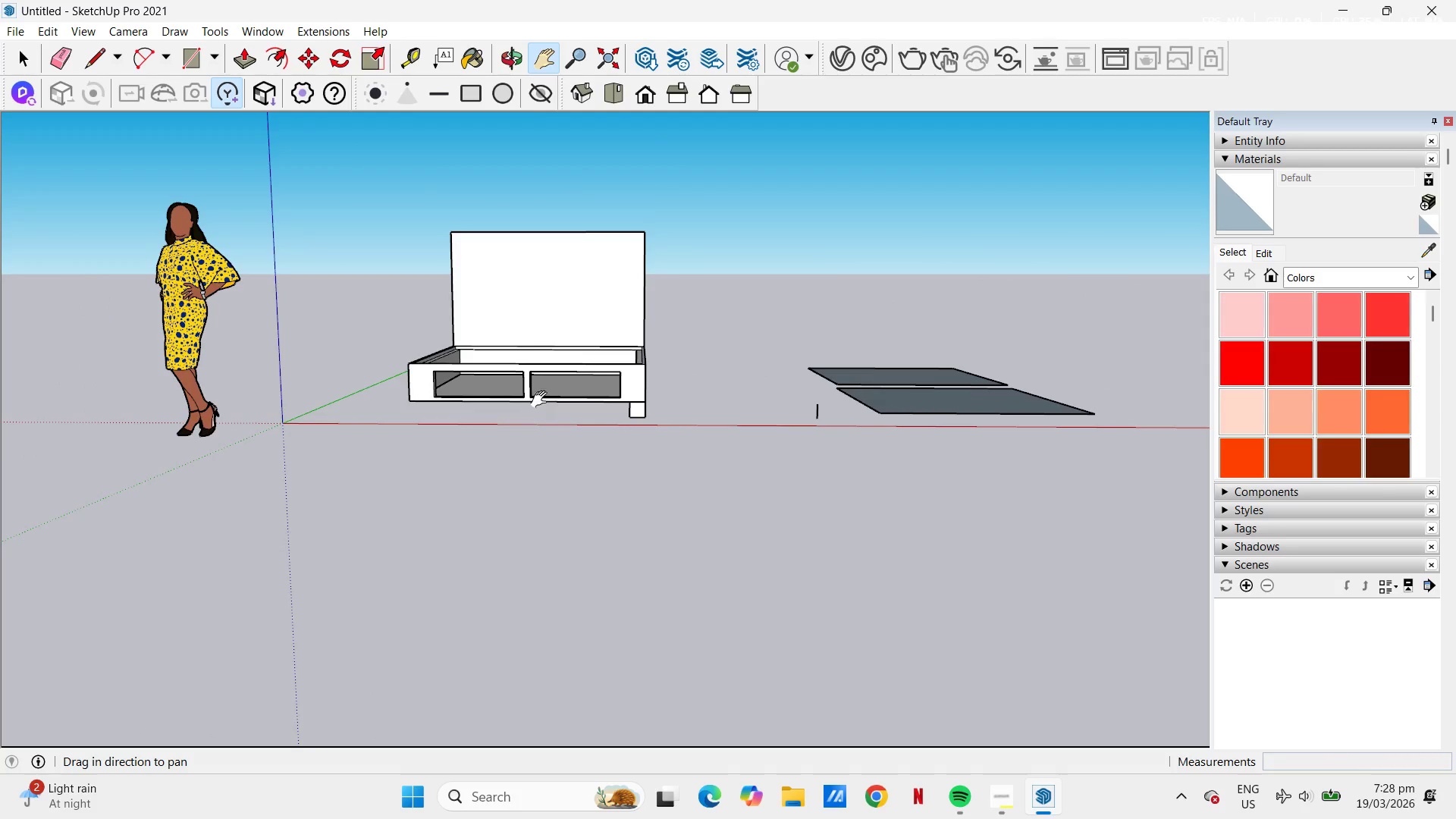 
scroll: coordinate [566, 380], scroll_direction: up, amount: 12.0
 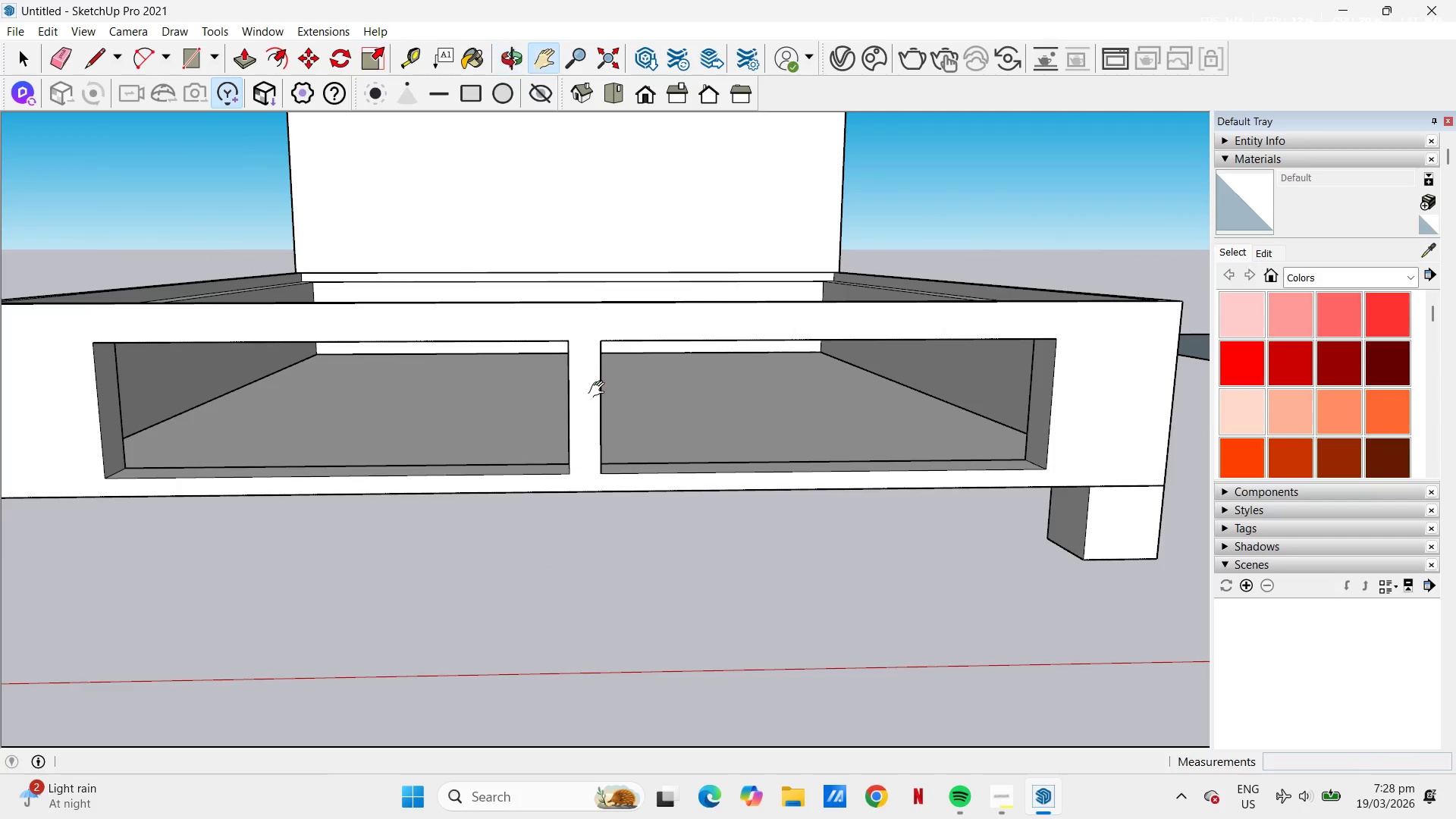 
key(Space)
 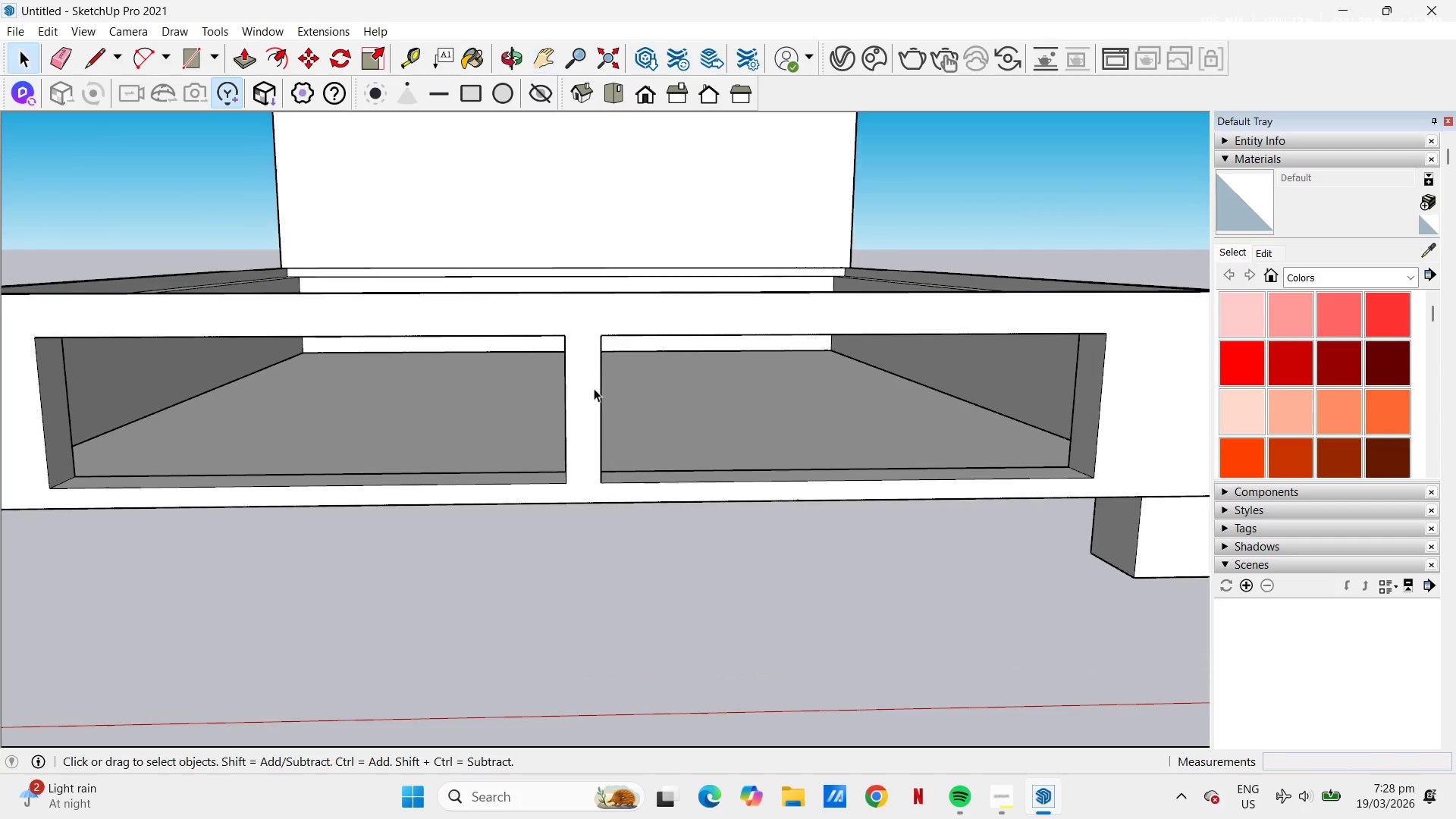 
left_click([592, 385])
 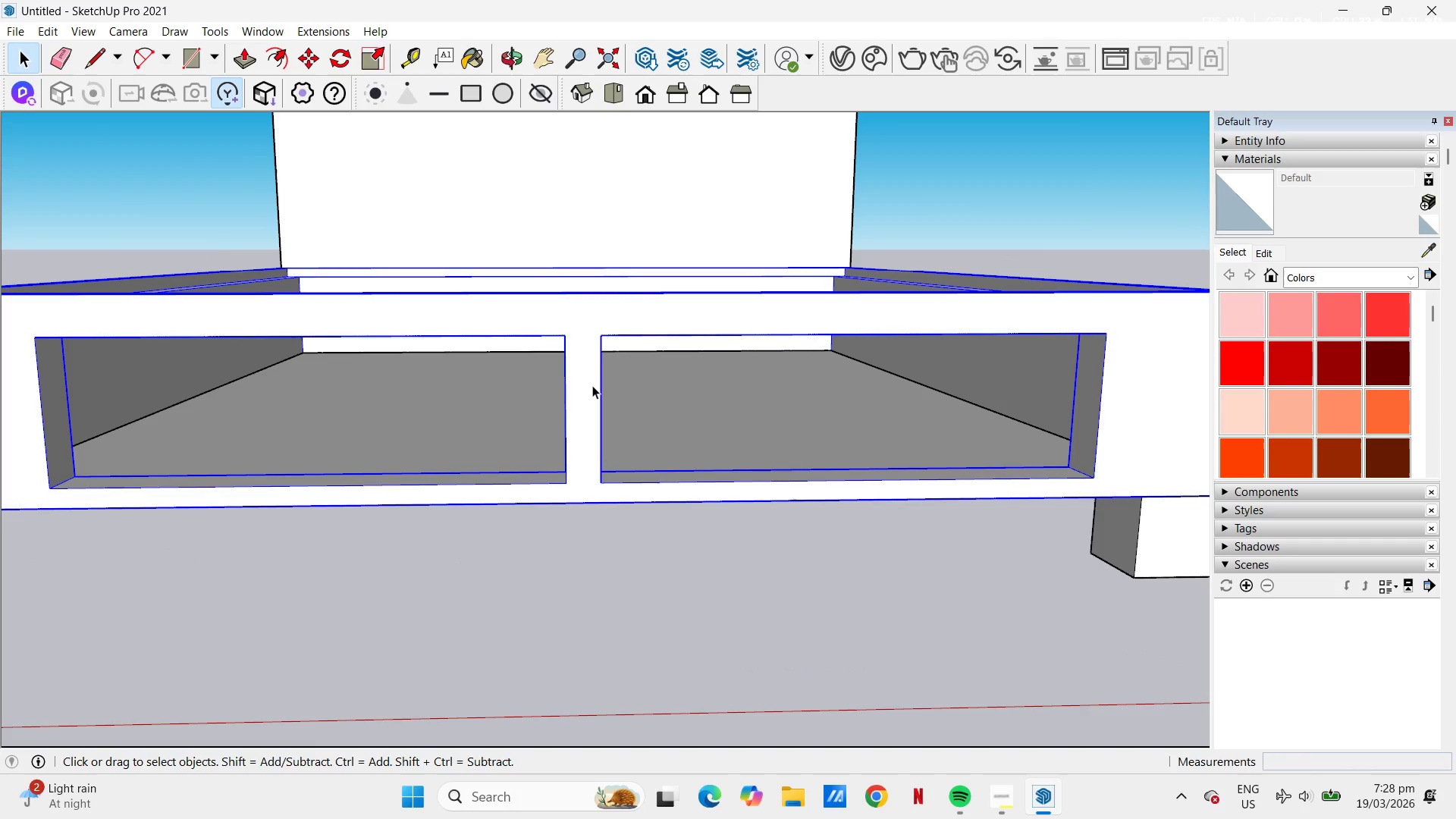 
scroll: coordinate [600, 389], scroll_direction: up, amount: 1.0
 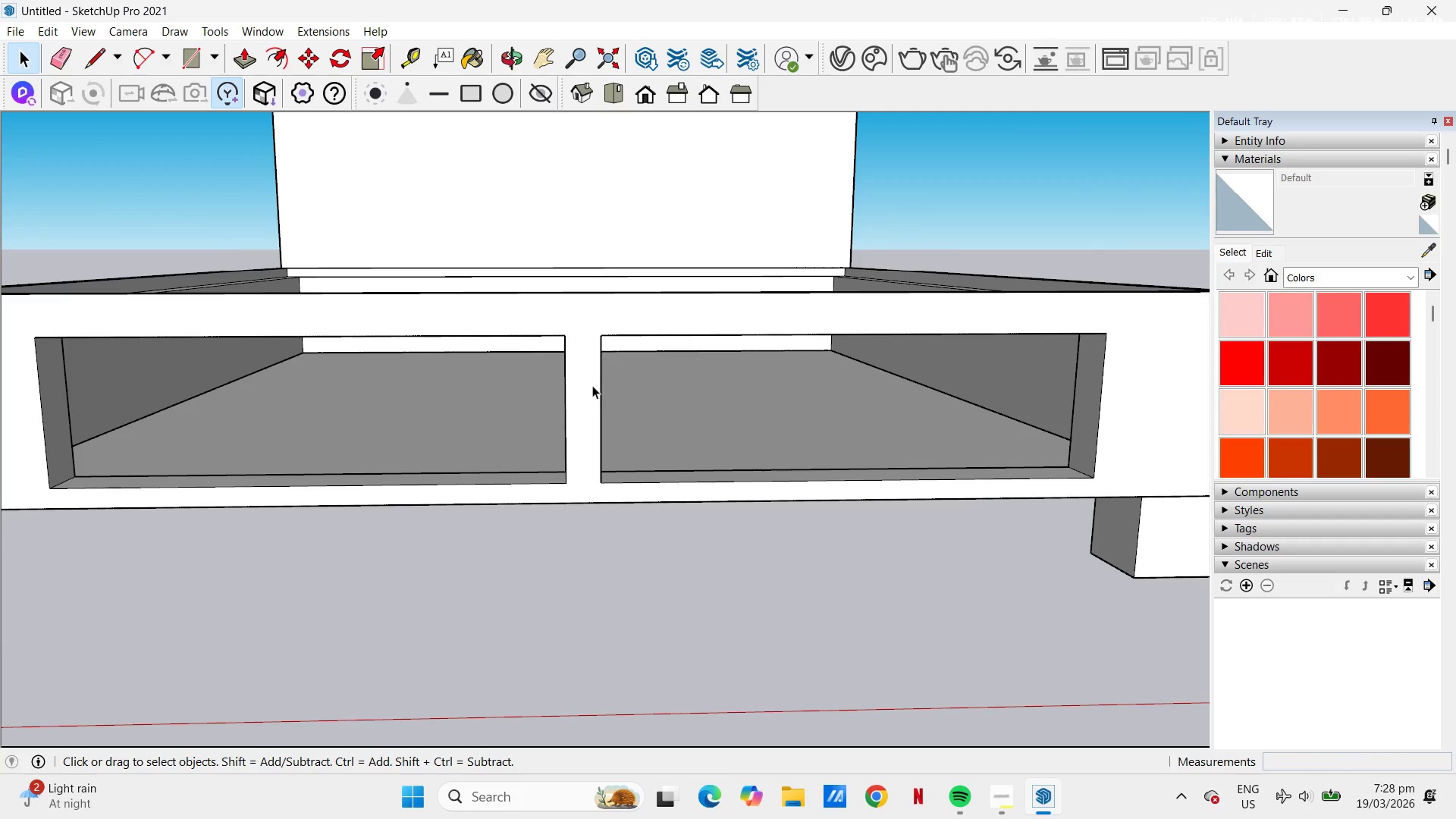 
double_click([592, 385])
 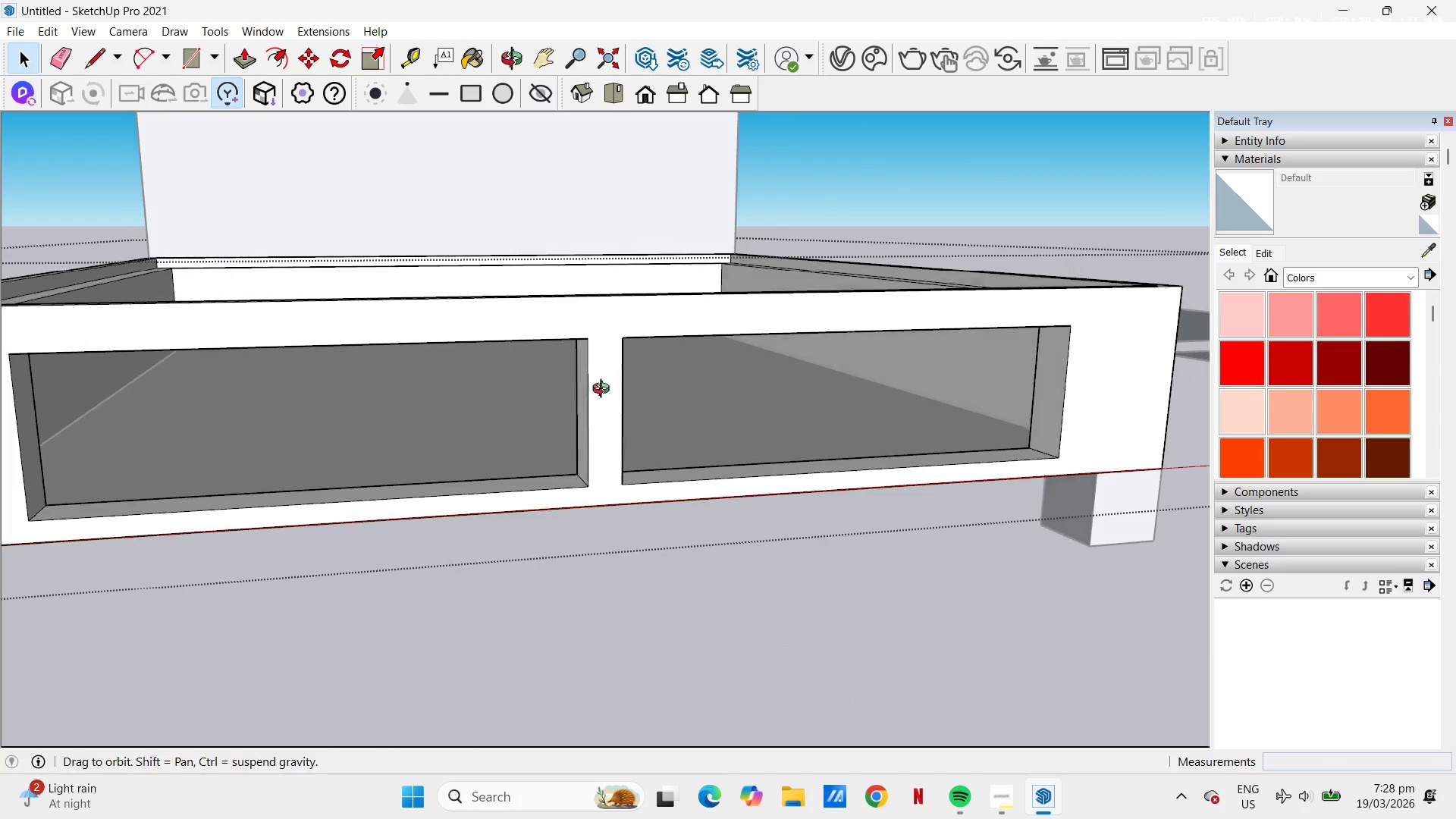 
key(P)
 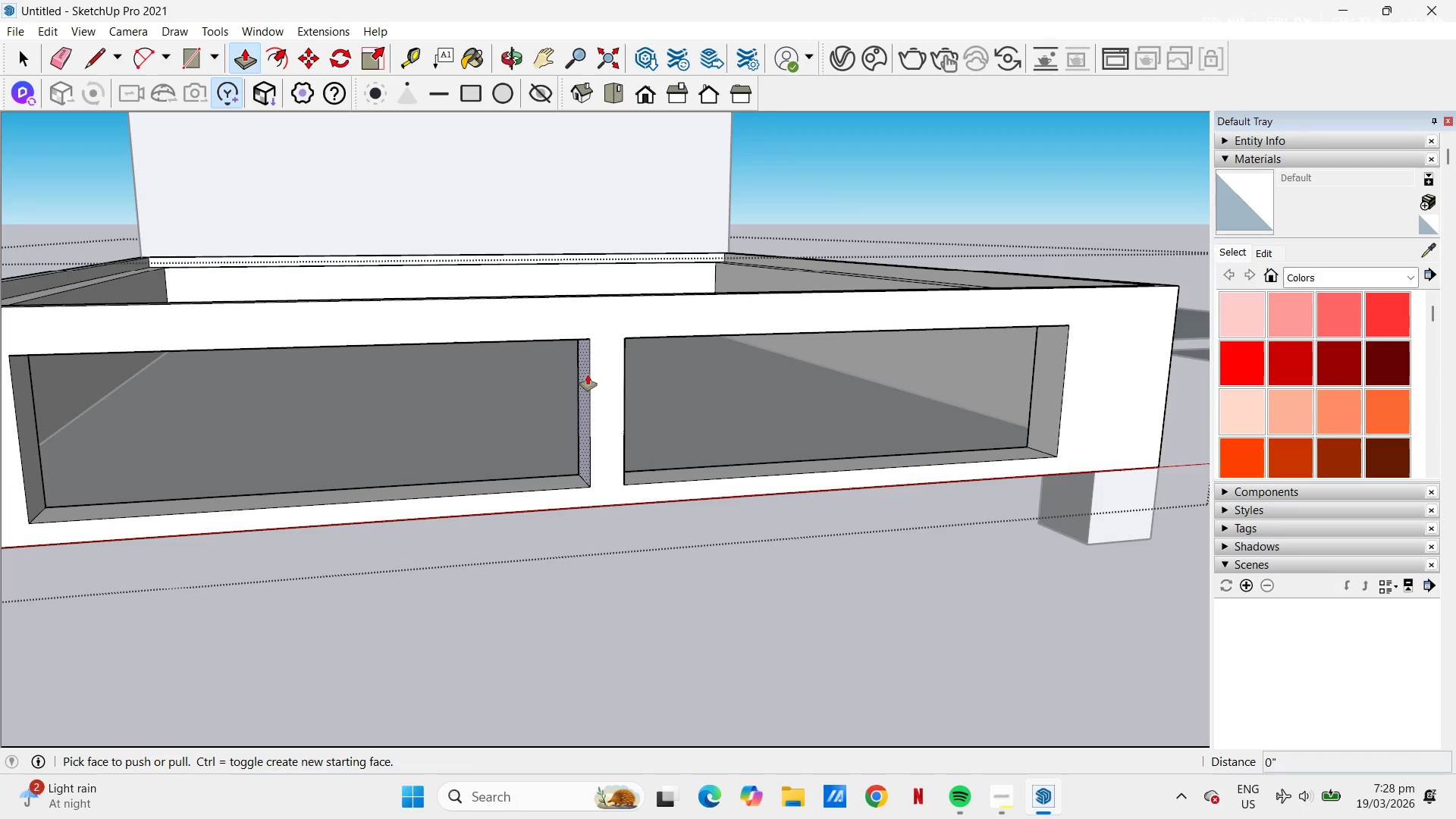 
left_click([588, 374])
 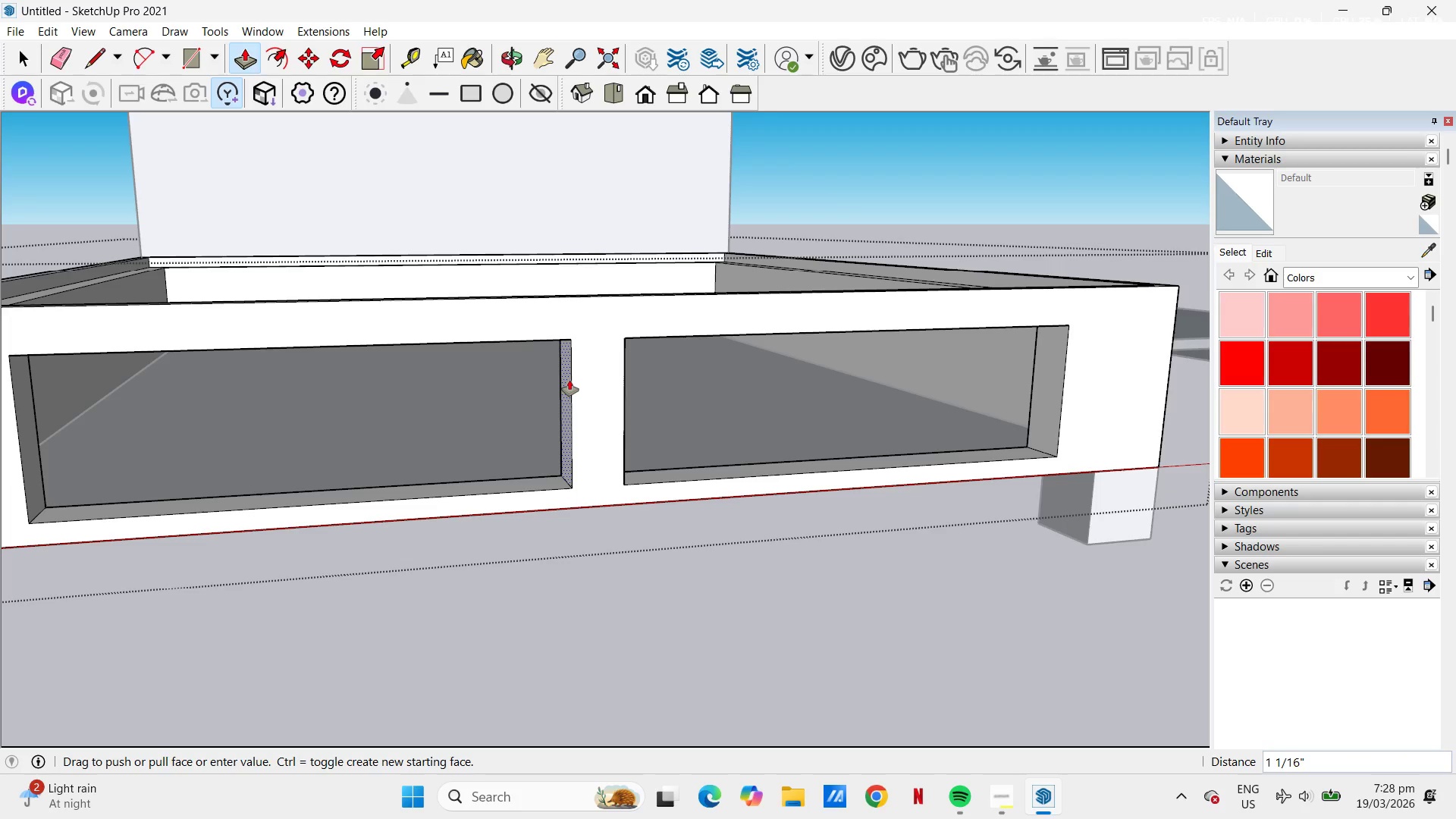 
key(Numpad1)
 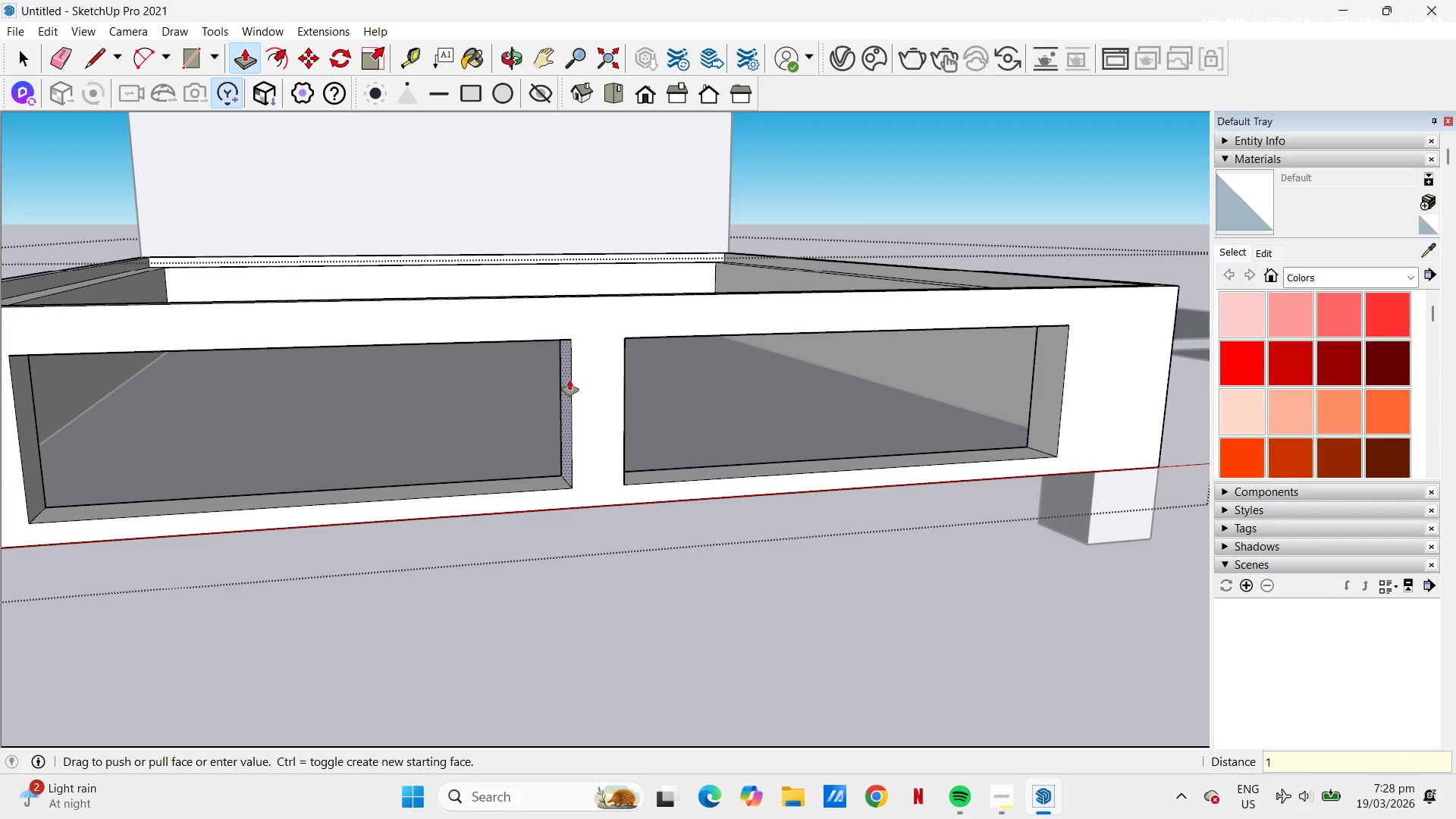 
key(Enter)
 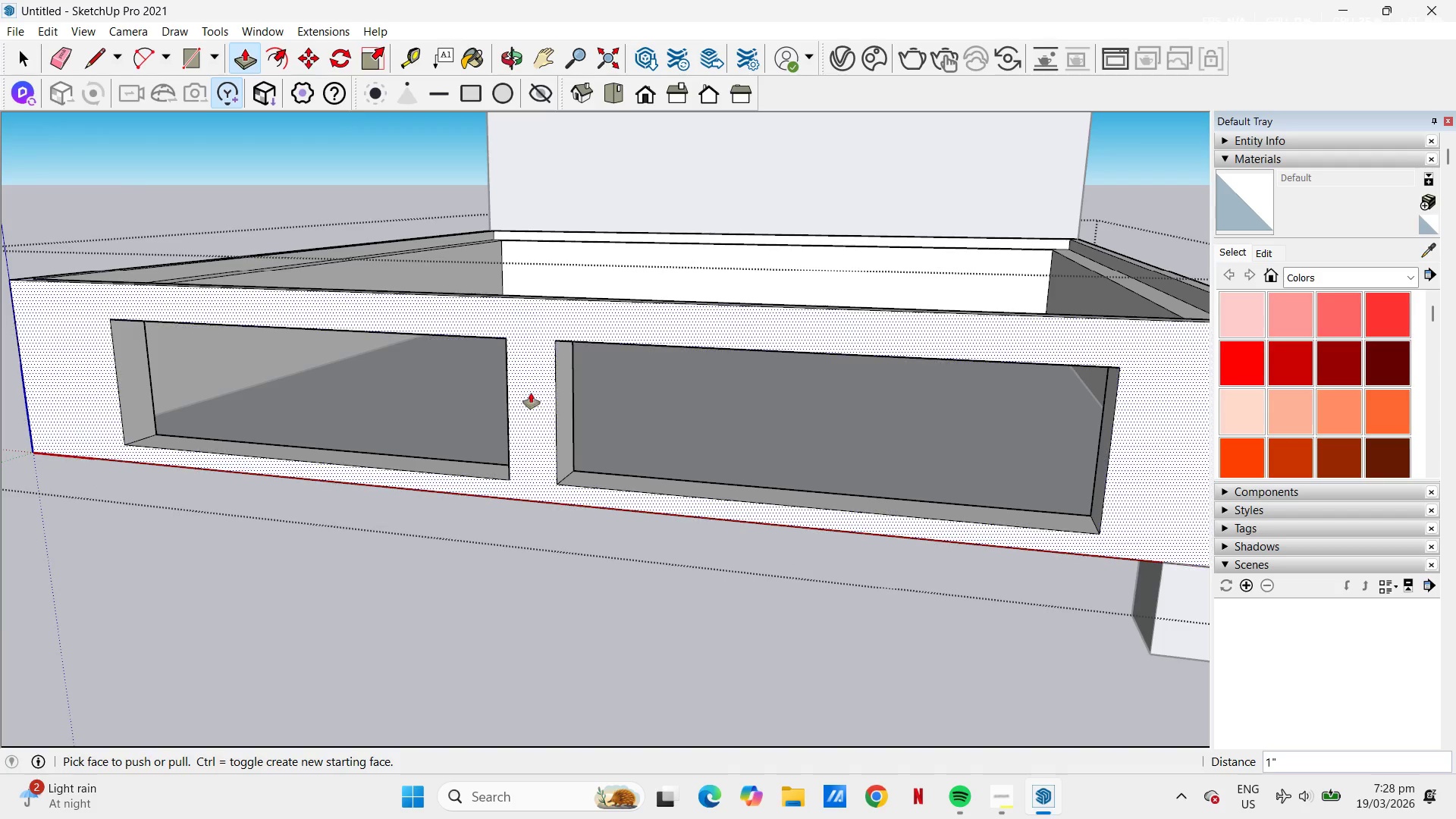 
left_click([564, 398])
 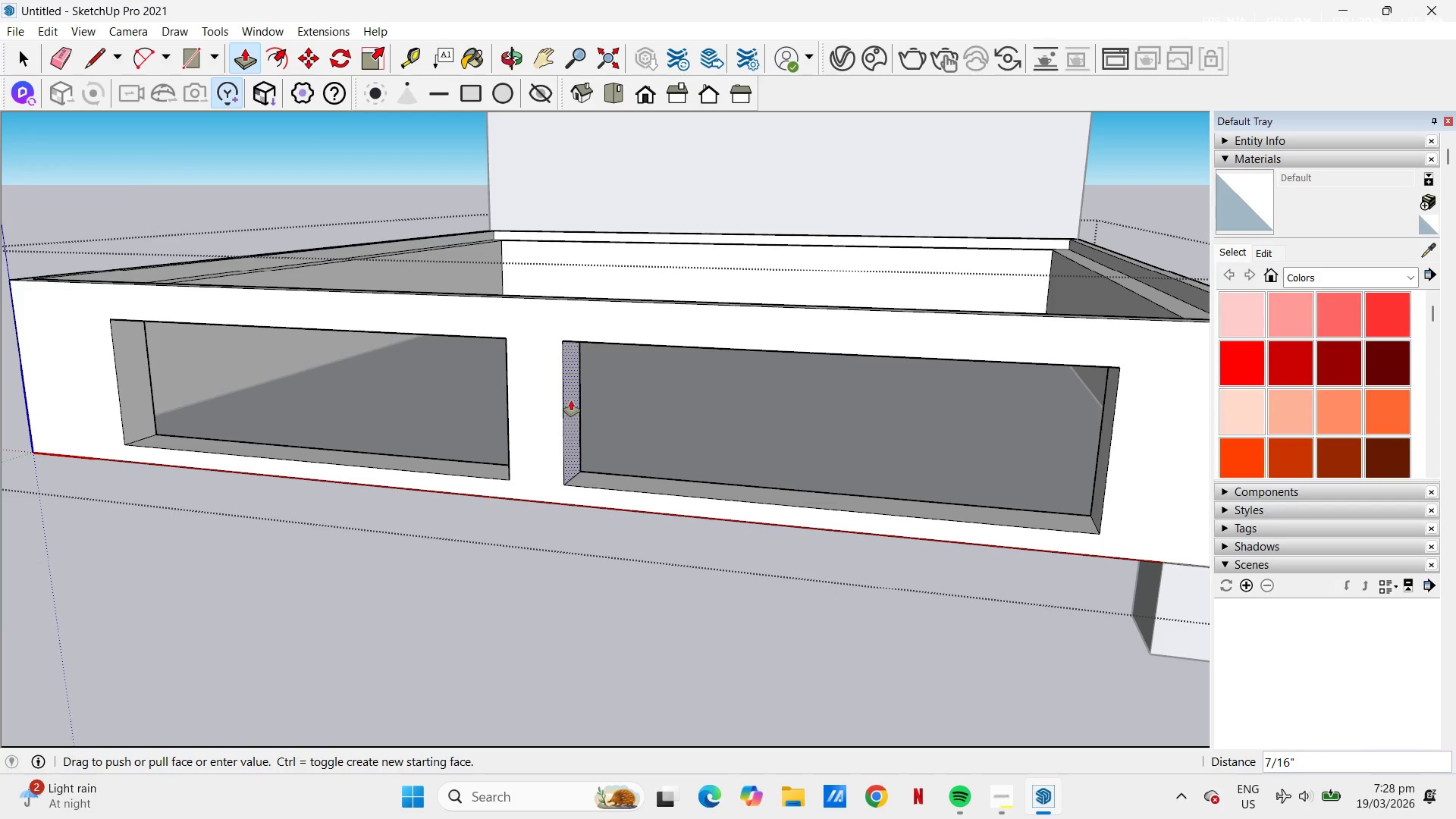 
key(Numpad1)
 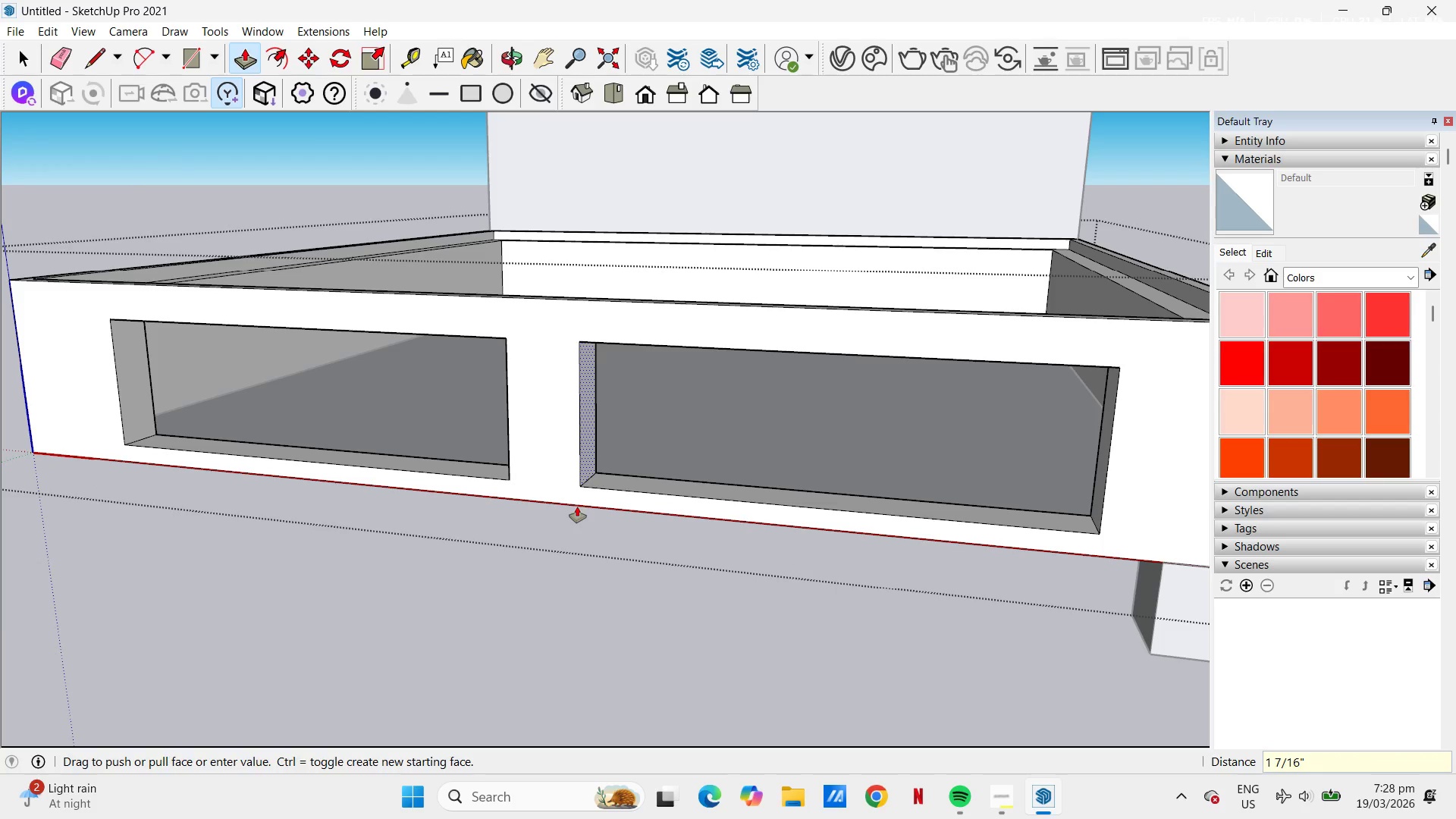 
key(Numpad1)
 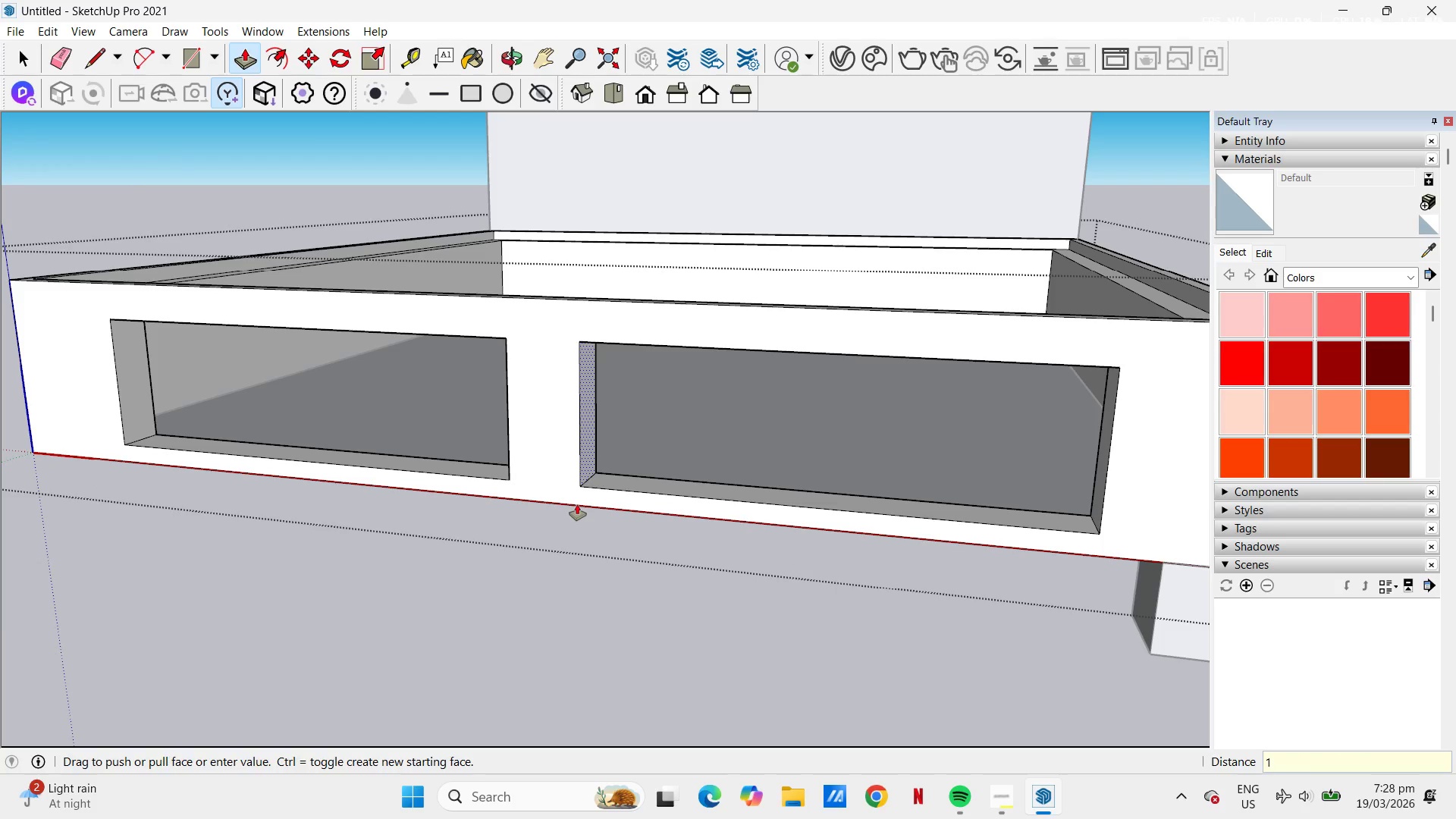 
key(NumpadEnter)
 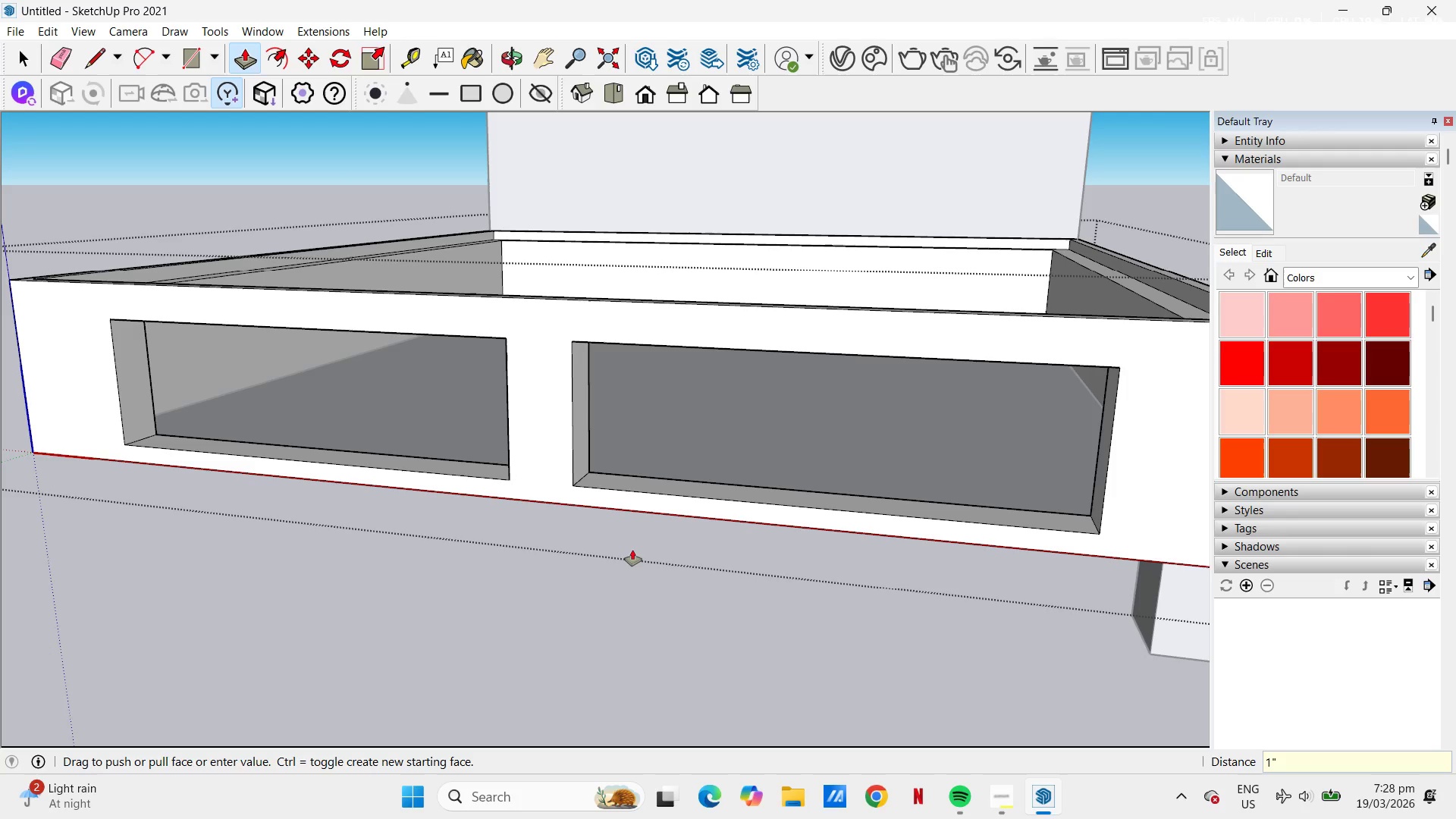 
key(Space)
 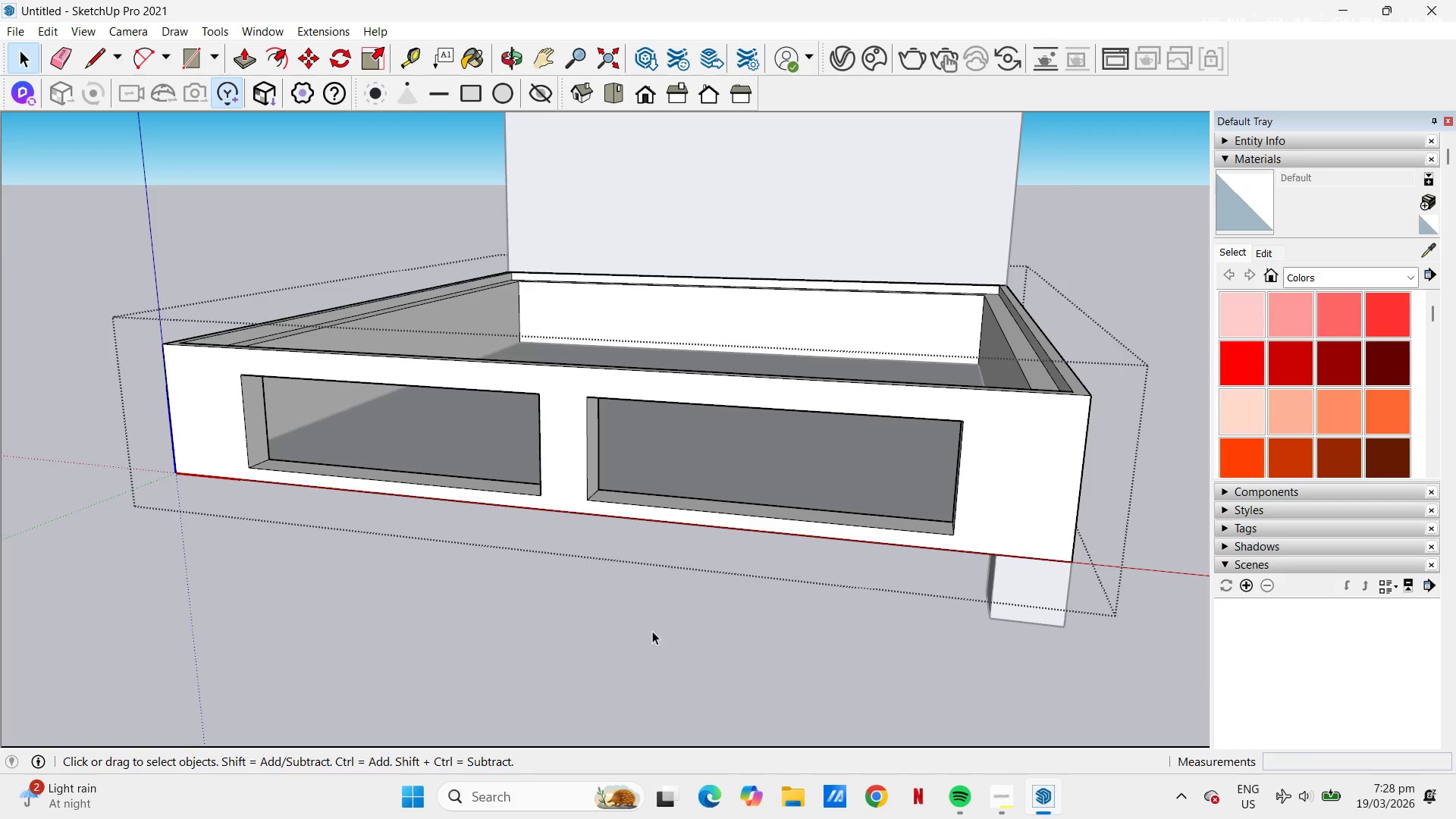 
scroll: coordinate [626, 539], scroll_direction: down, amount: 5.0
 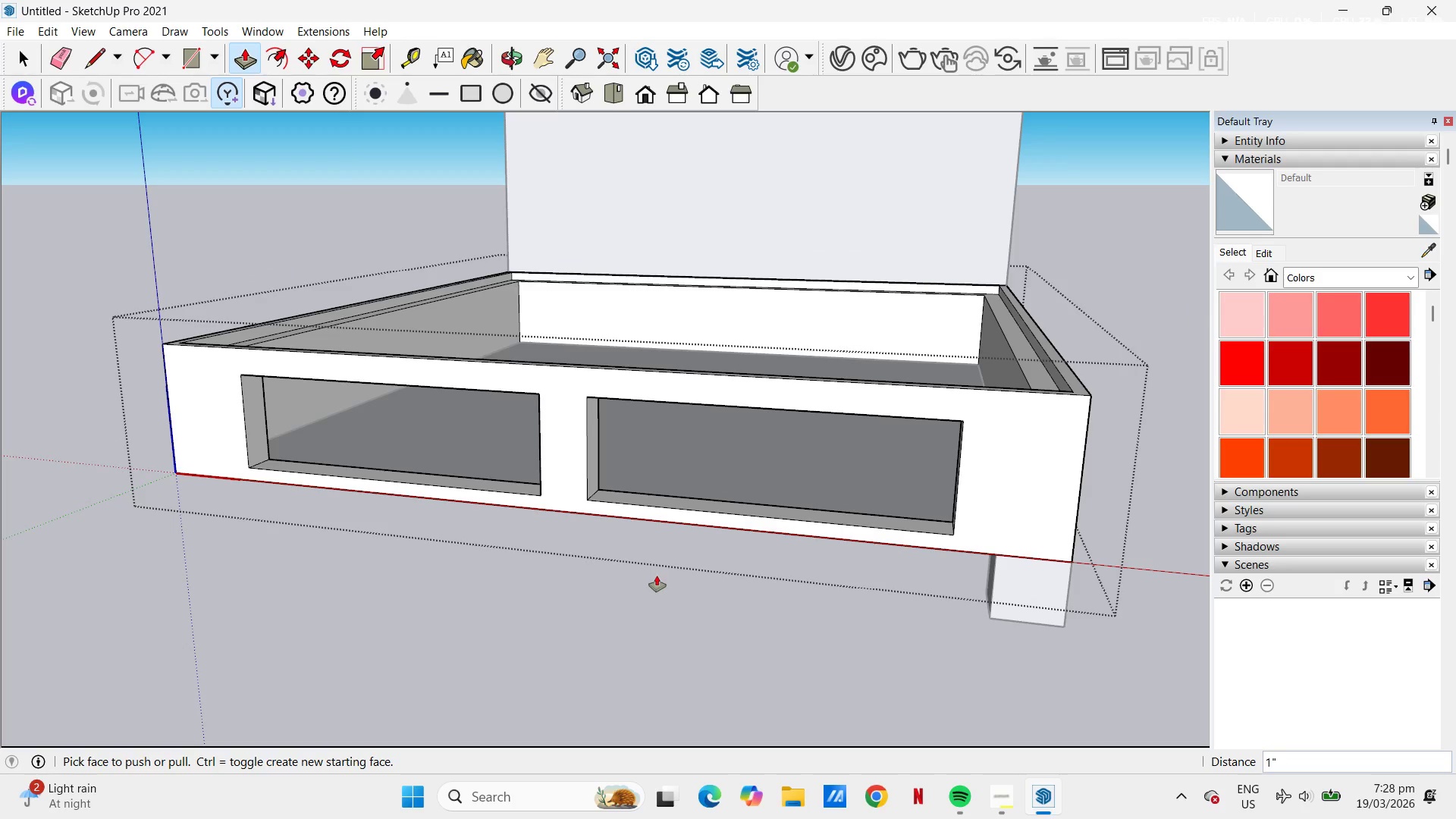 
left_click([652, 631])
 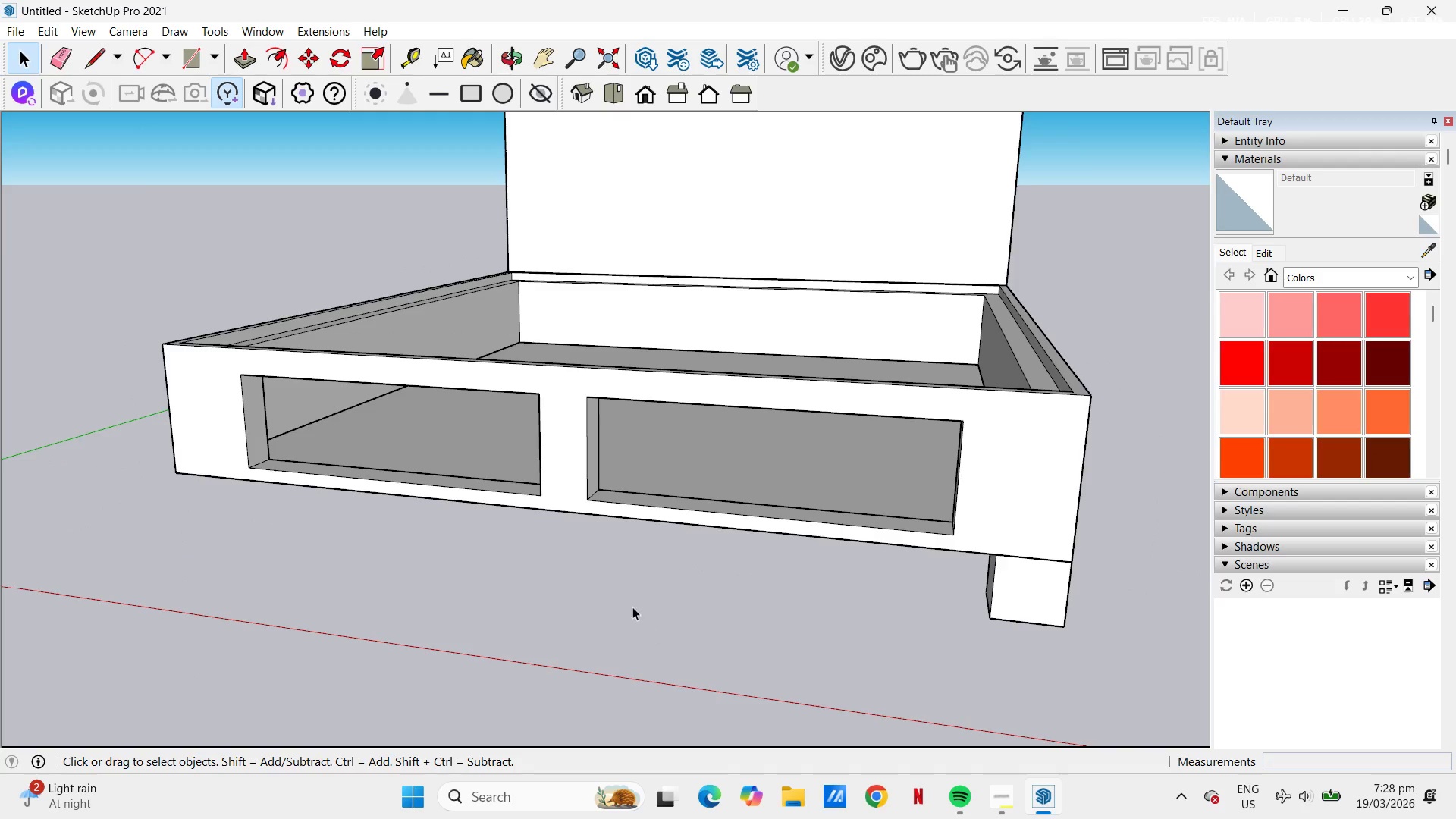 
scroll: coordinate [754, 479], scroll_direction: down, amount: 7.0
 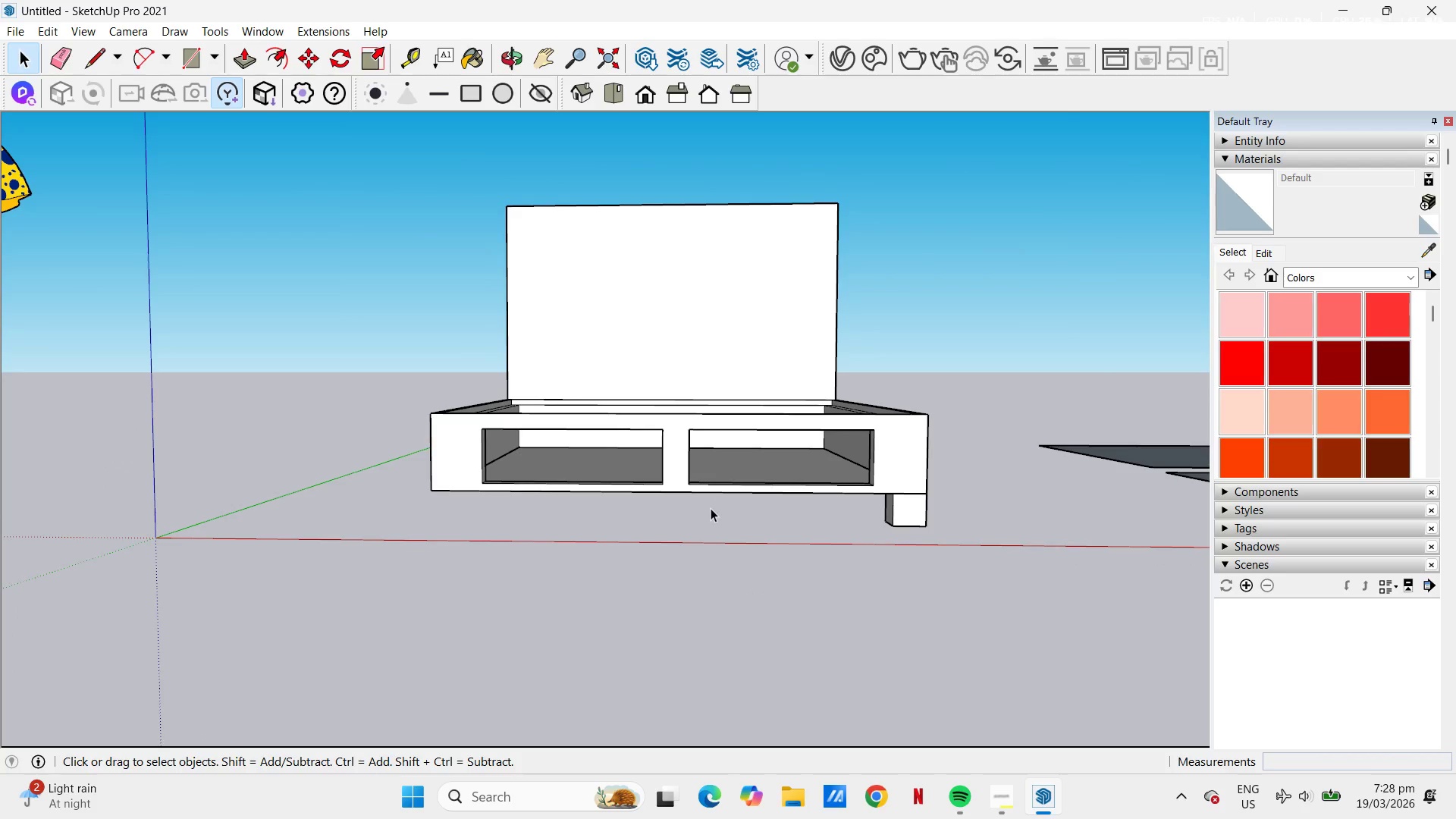 
scroll: coordinate [702, 430], scroll_direction: up, amount: 8.0
 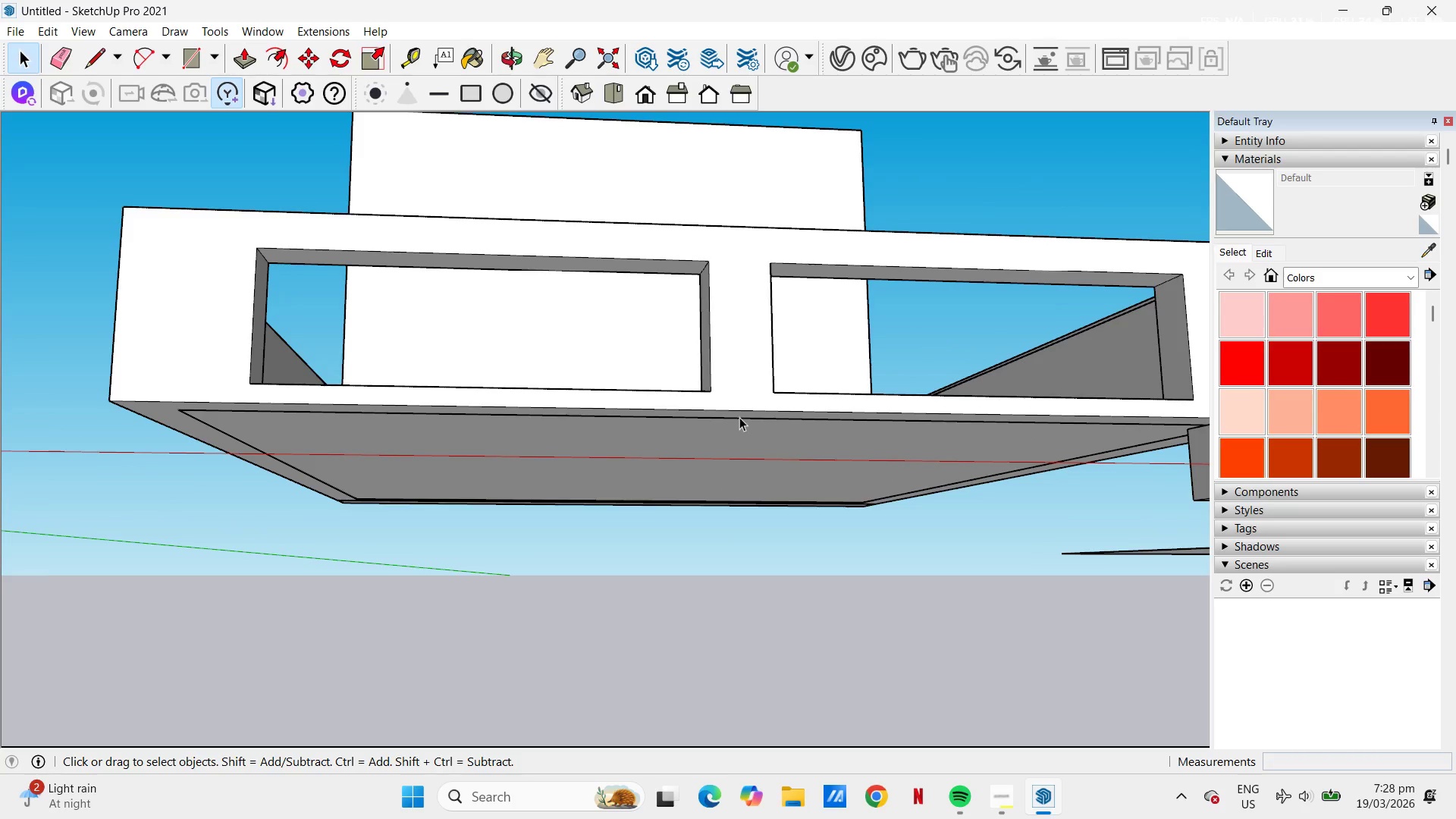 
double_click([739, 417])
 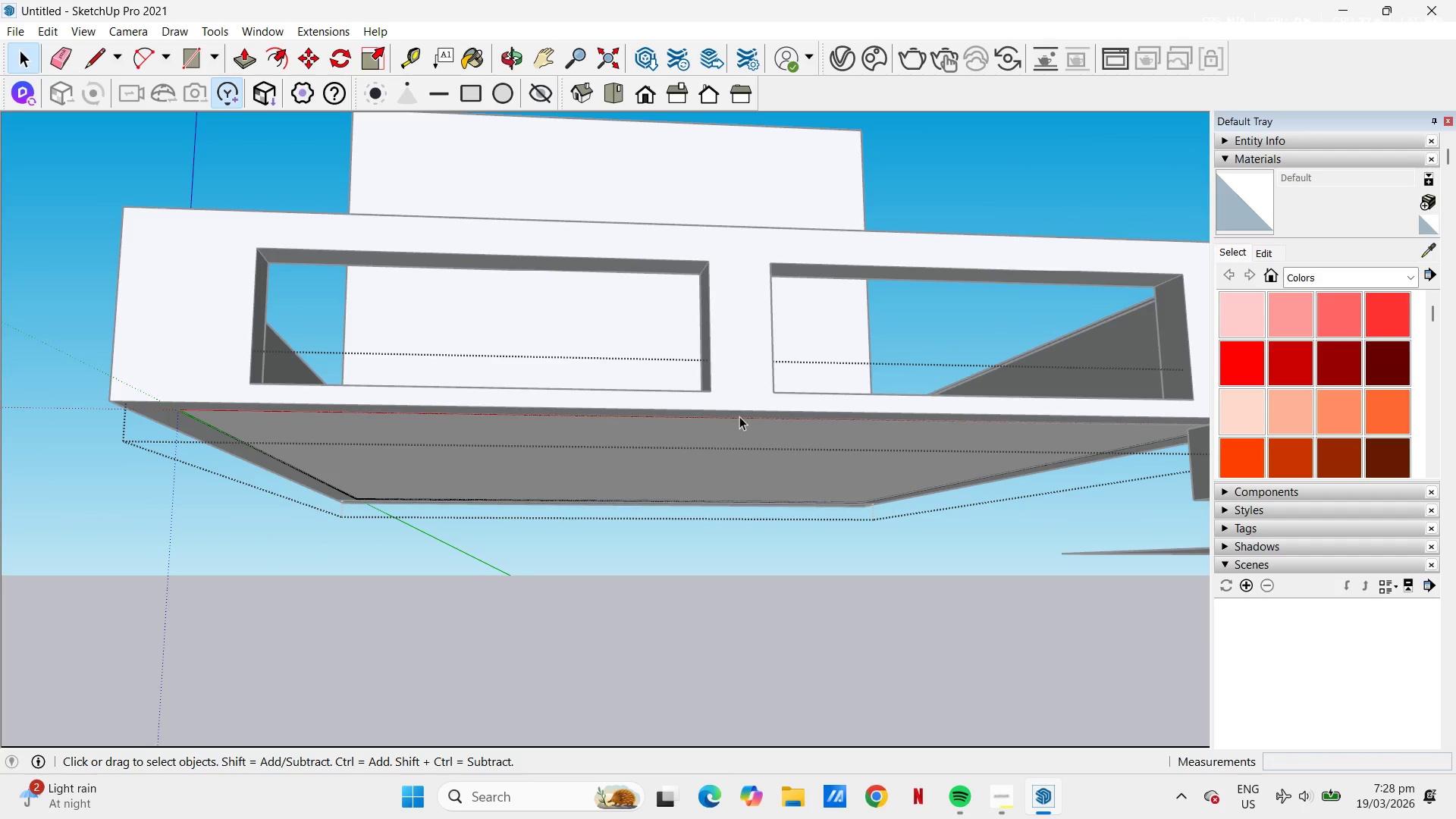 
left_click([741, 416])
 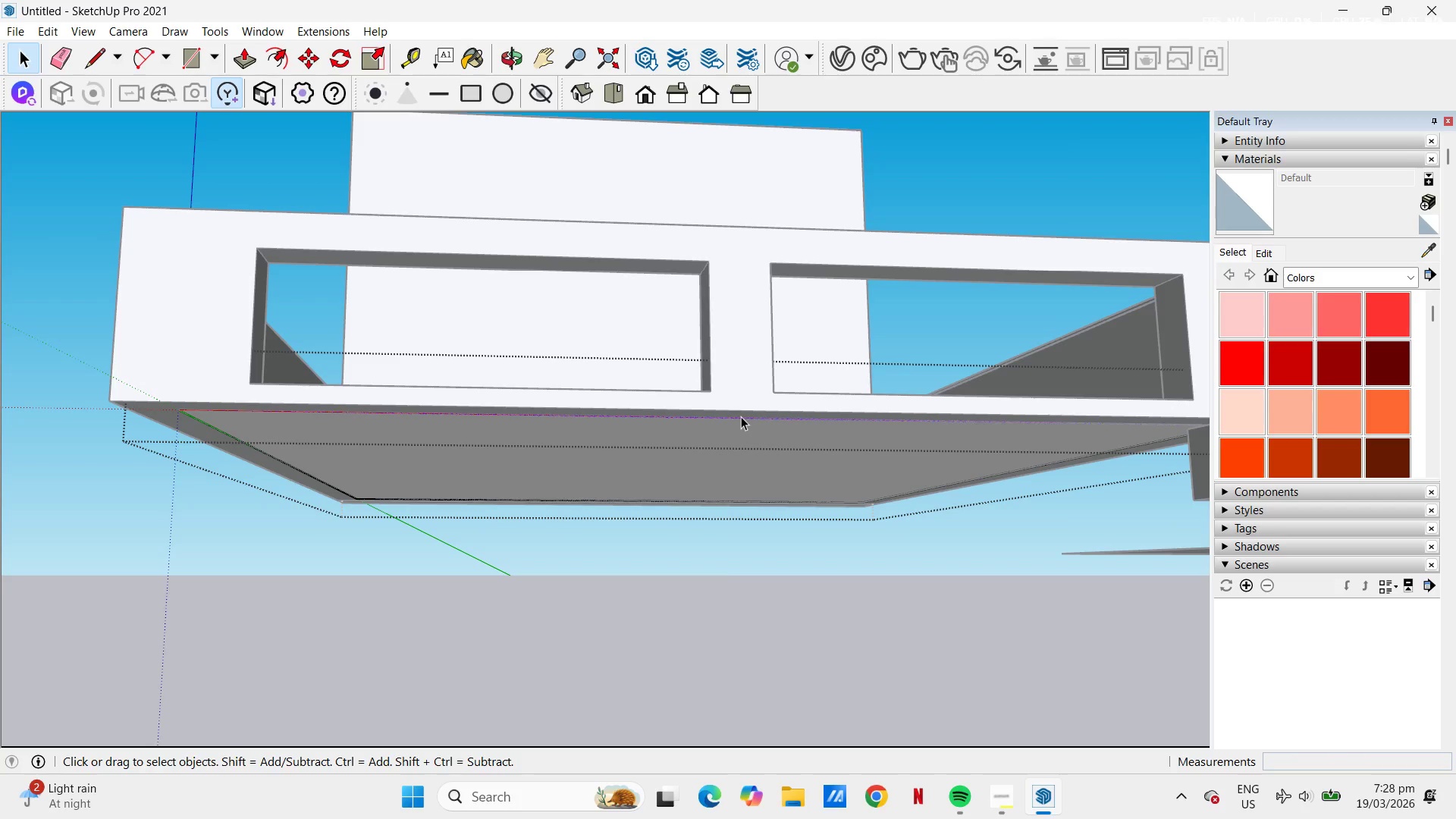 
key(P)
 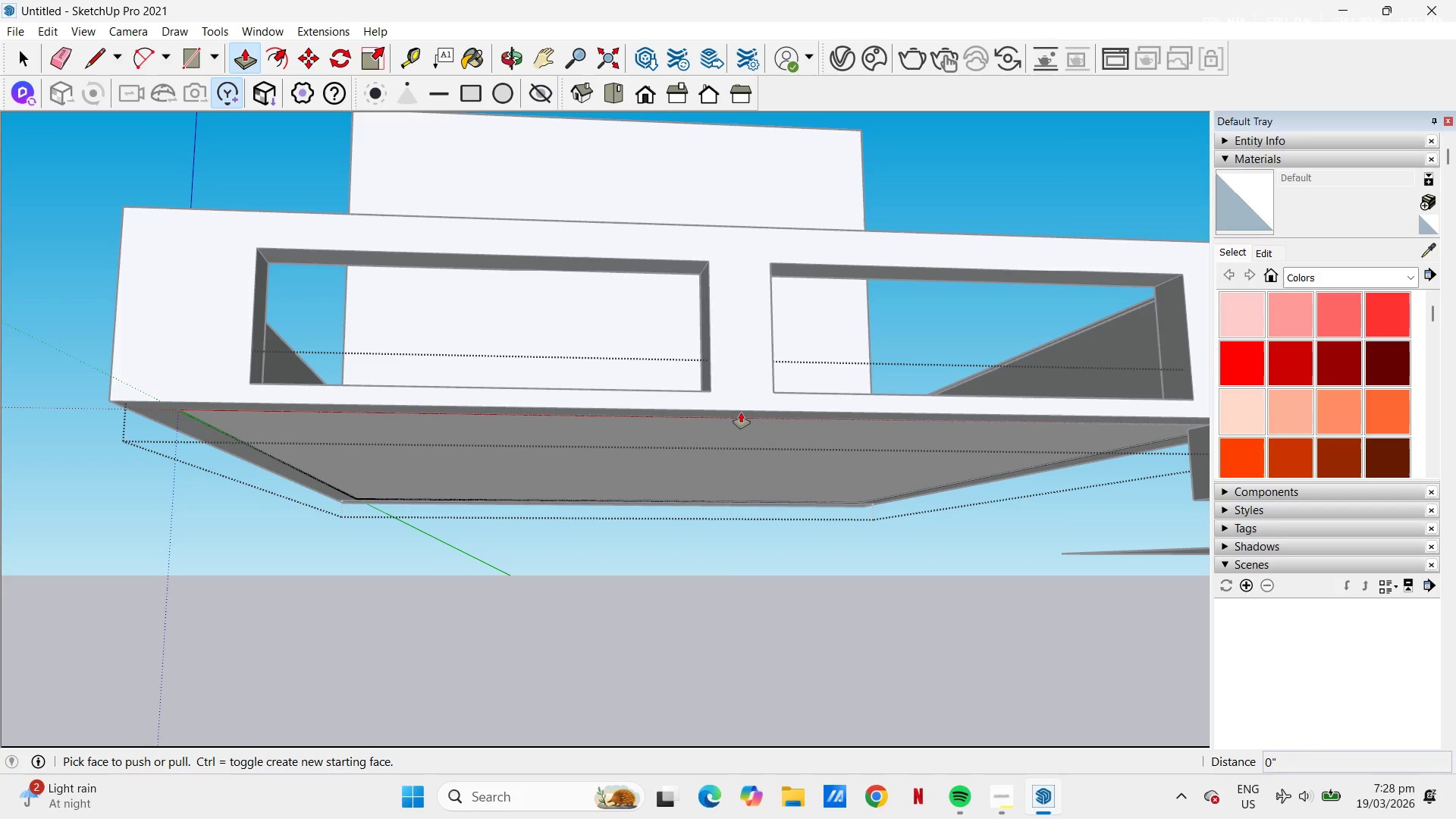 
left_click([741, 413])
 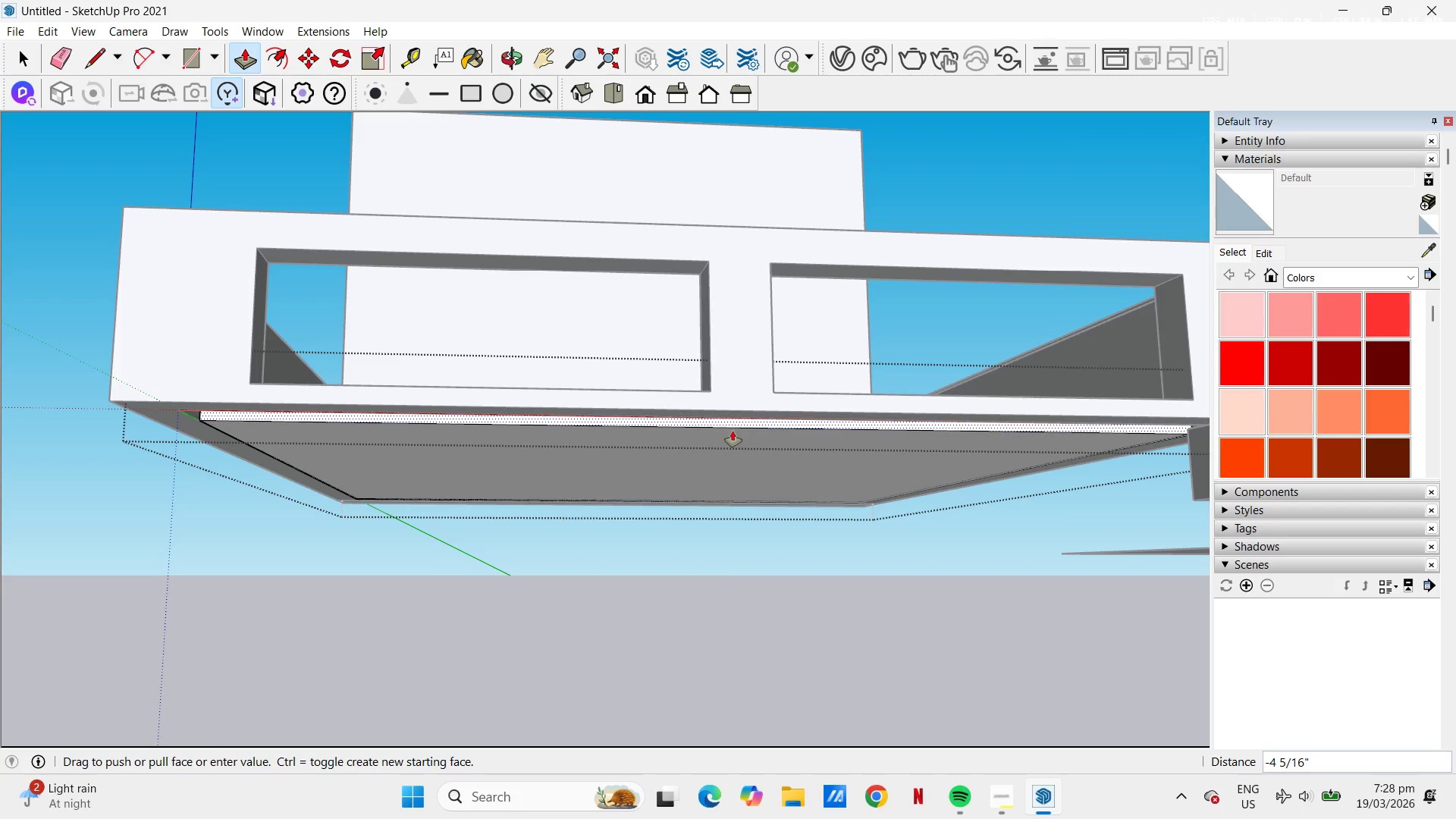 
key(Escape)
 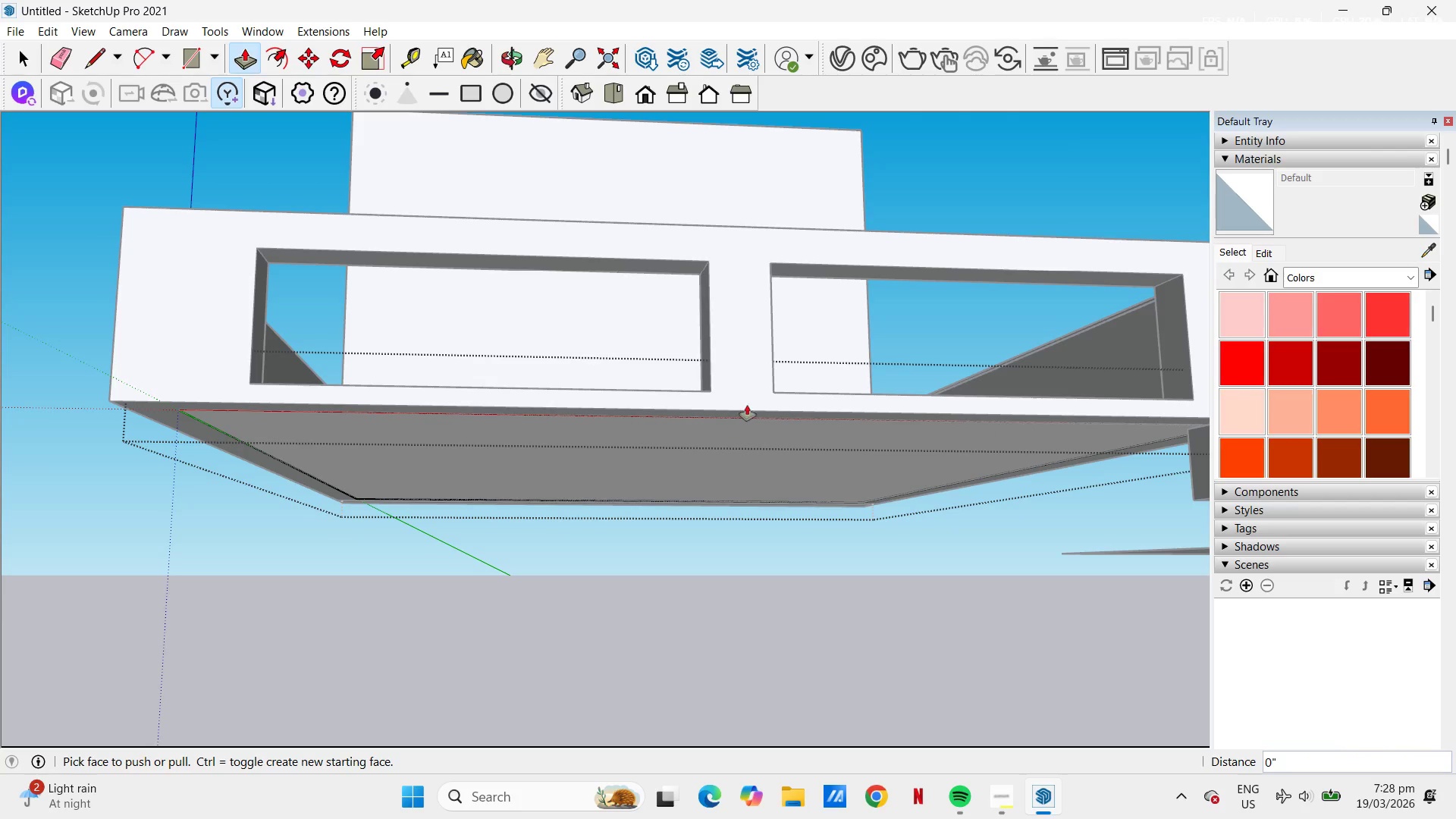 
key(Space)
 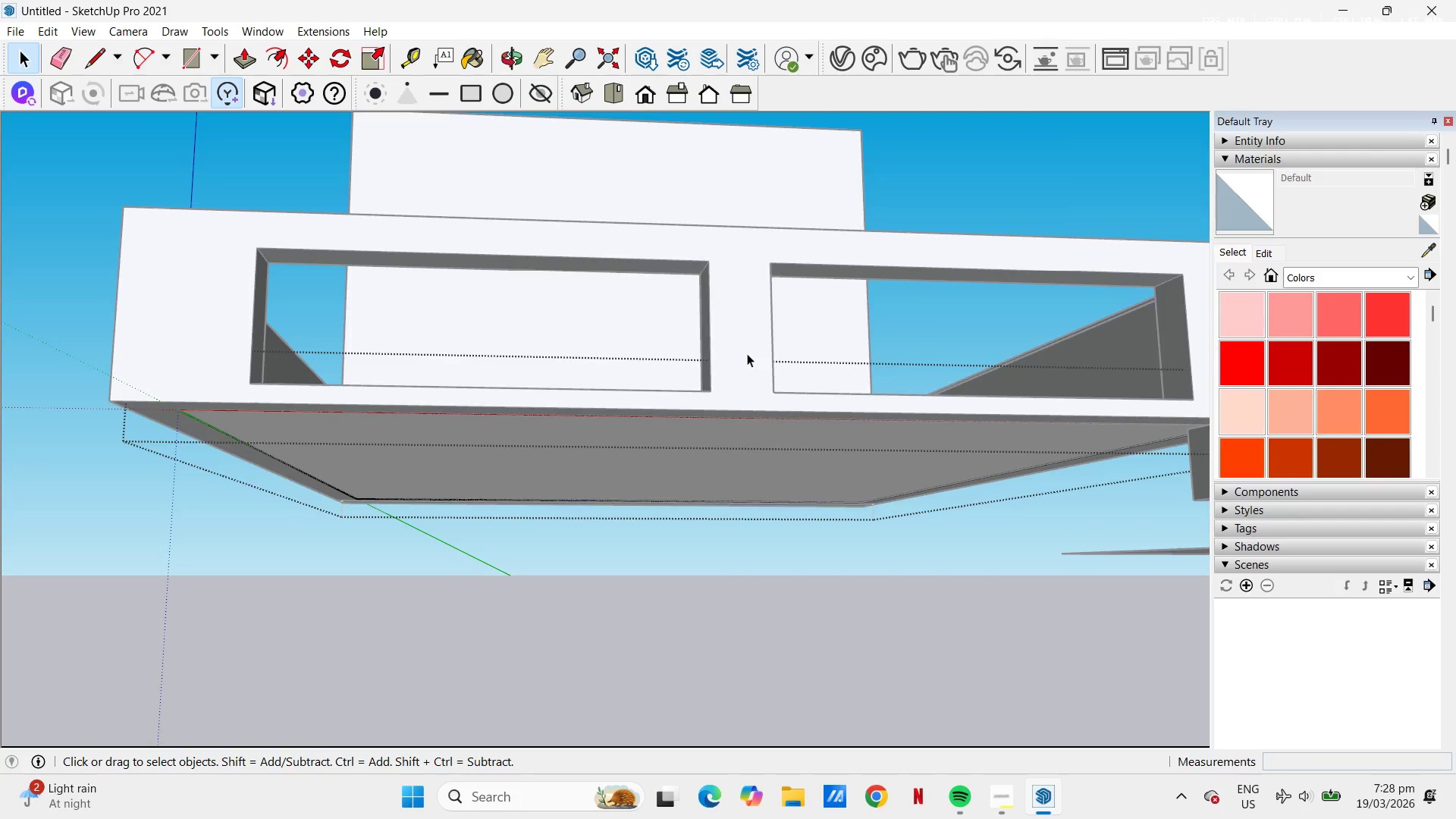 
key(Escape)
 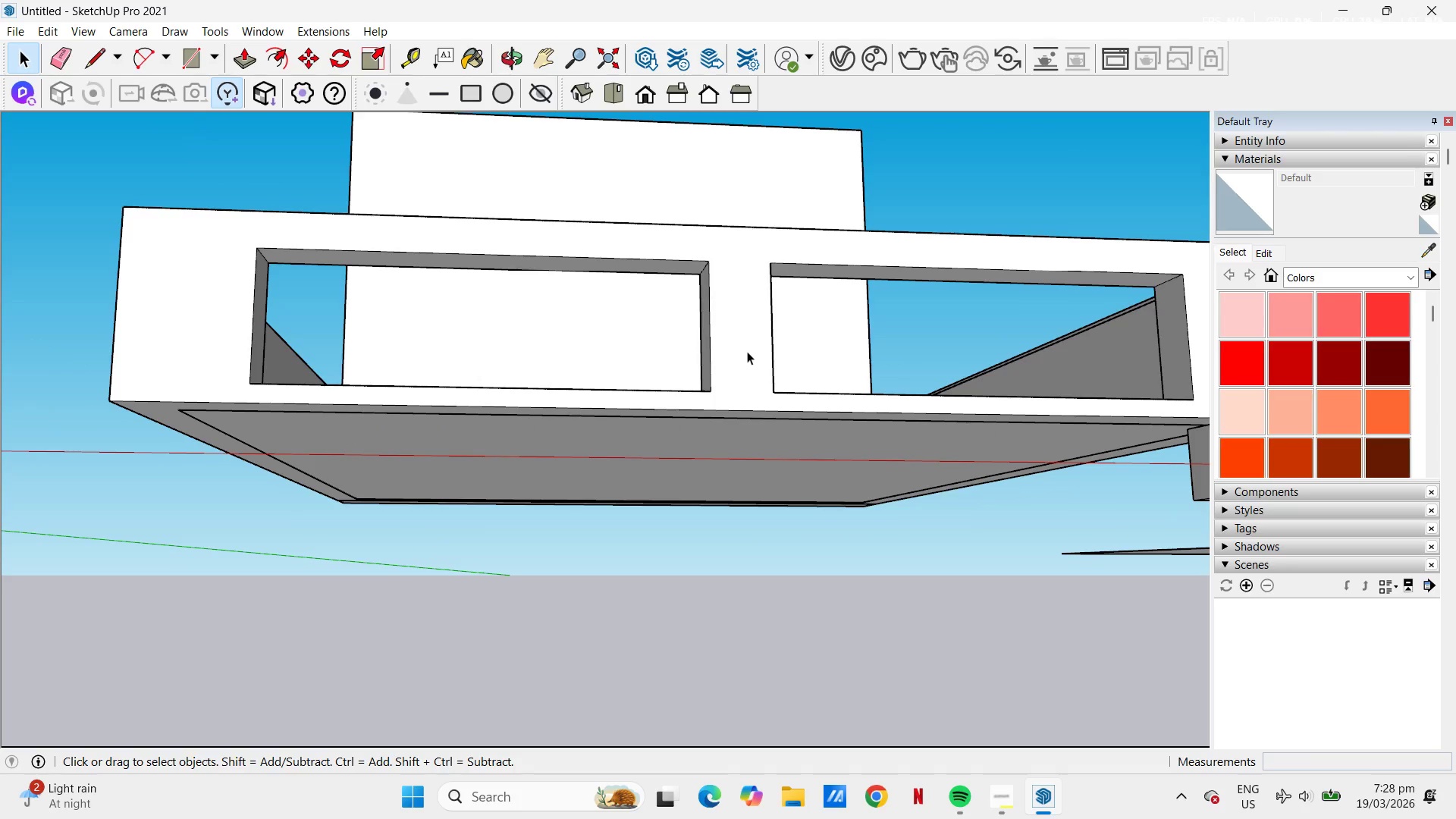 
key(Escape)
 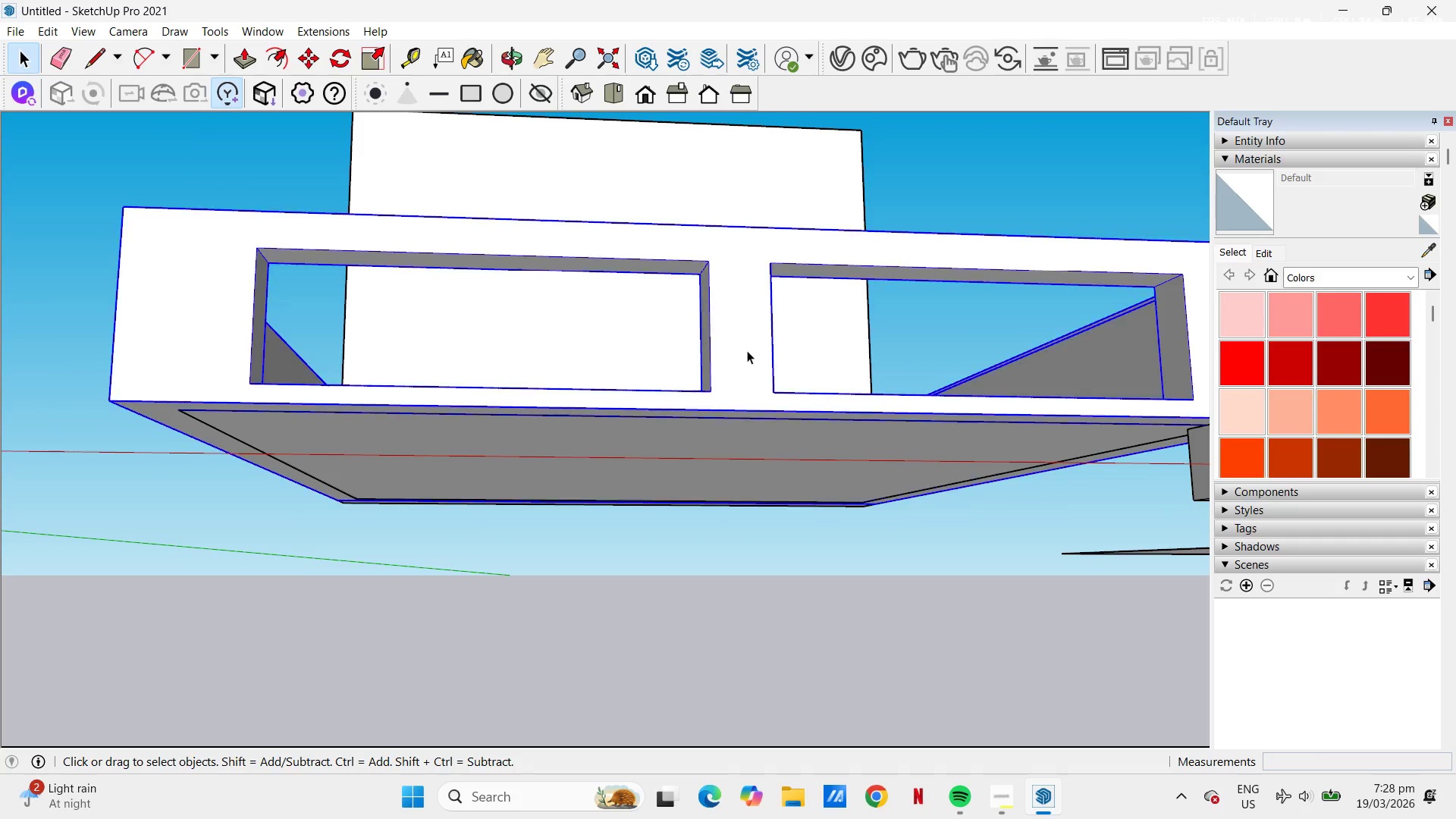 
double_click([747, 350])
 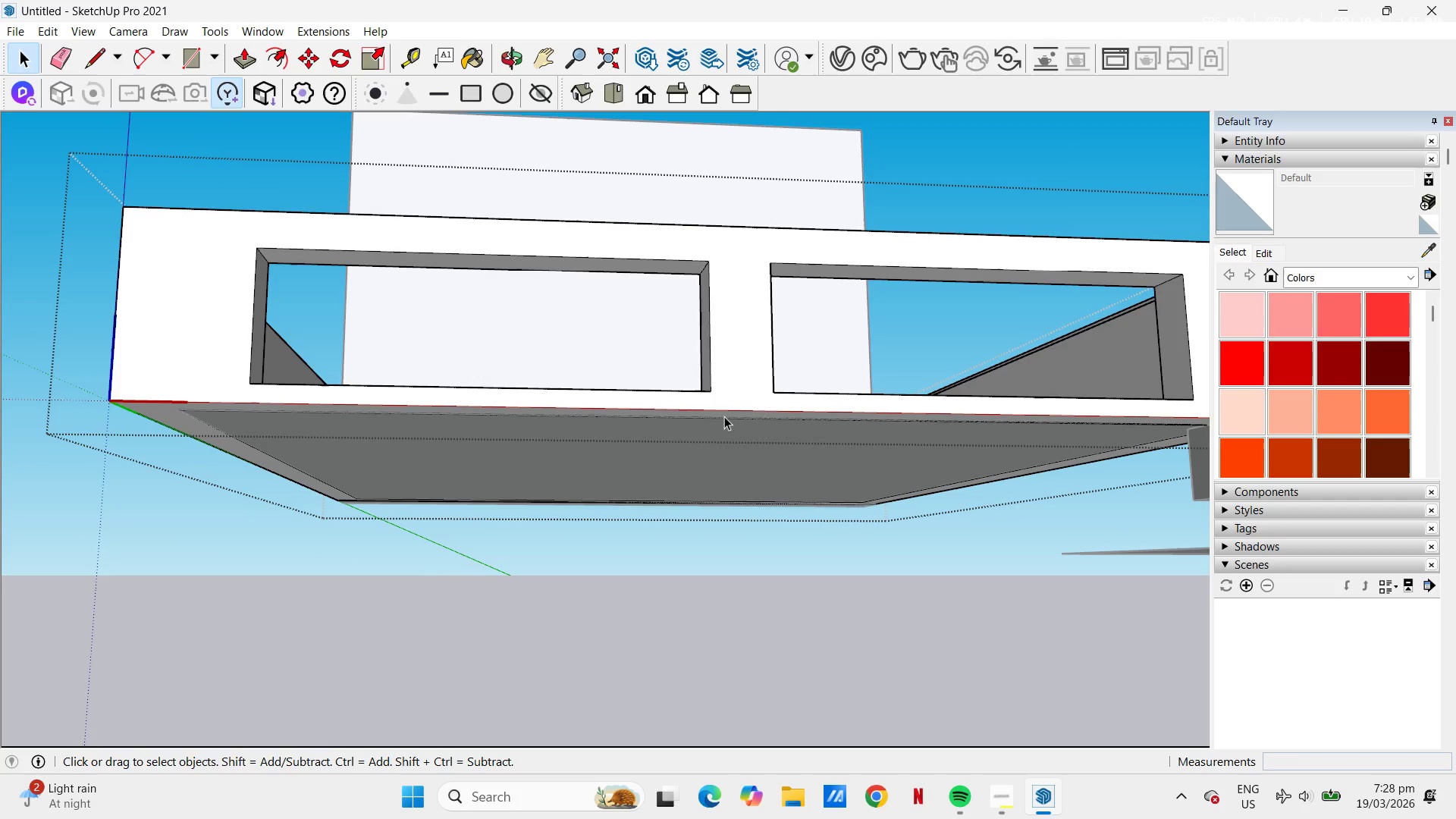 
key(P)
 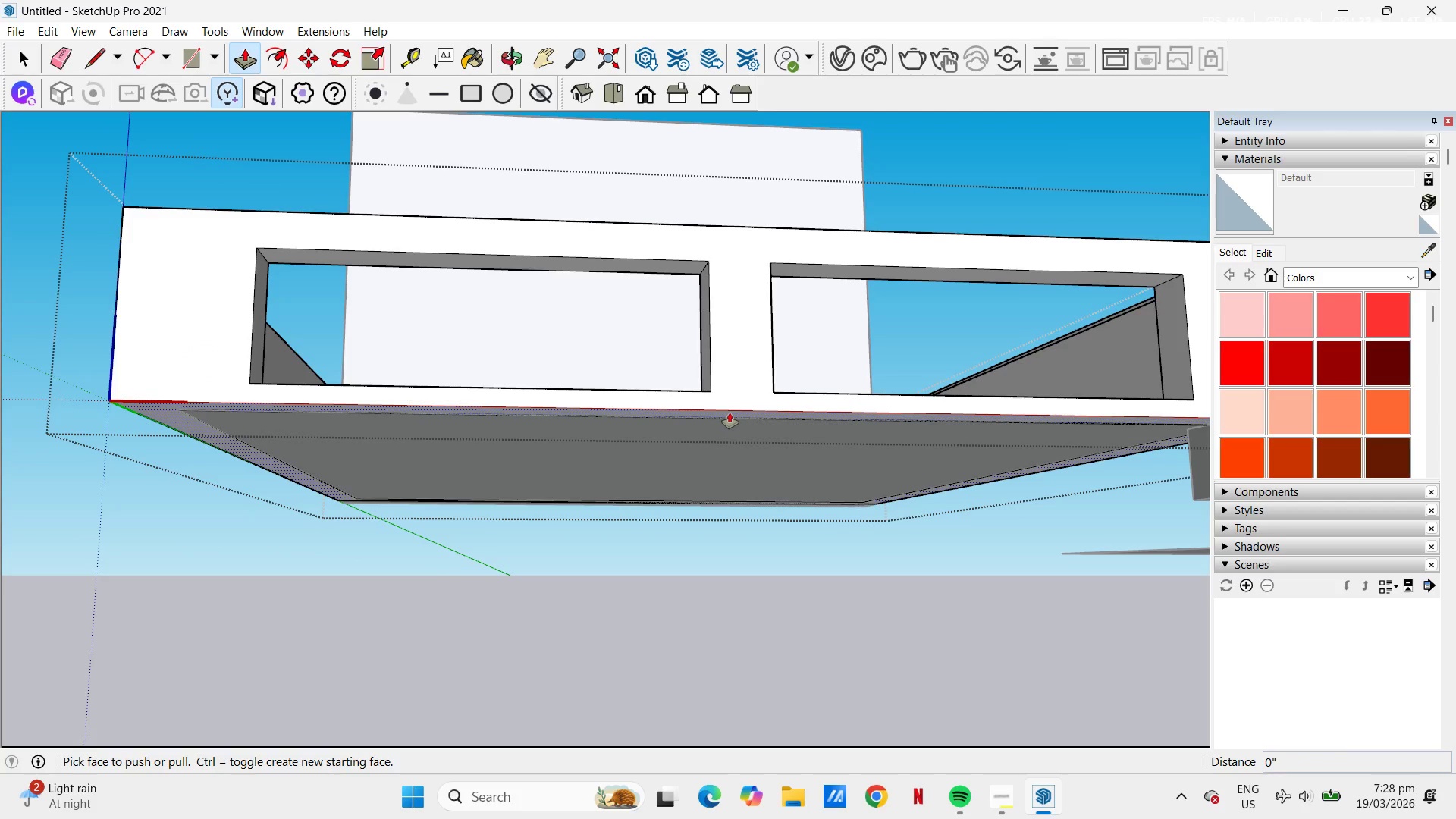 
left_click([731, 414])
 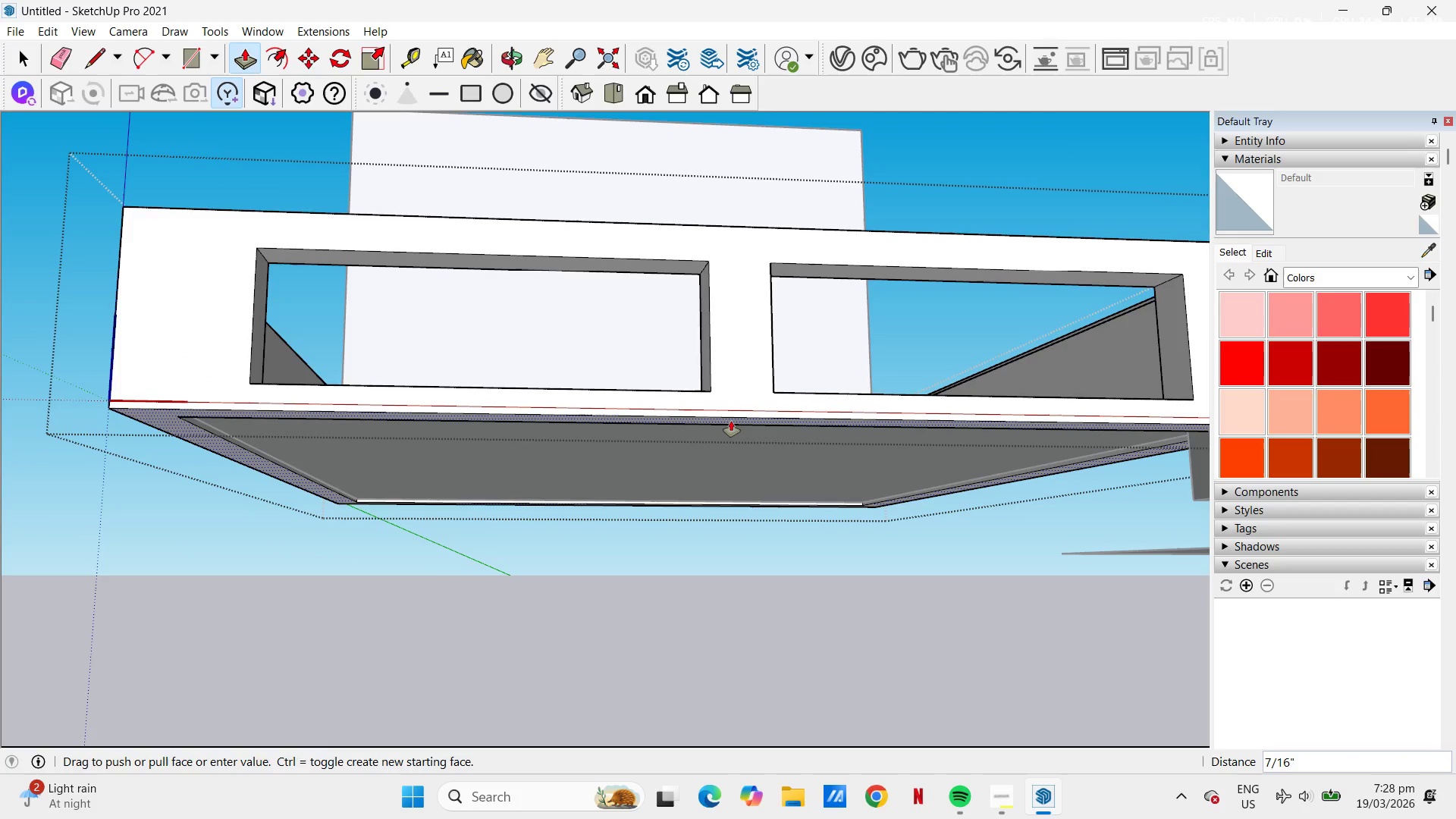 
key(Numpad1)
 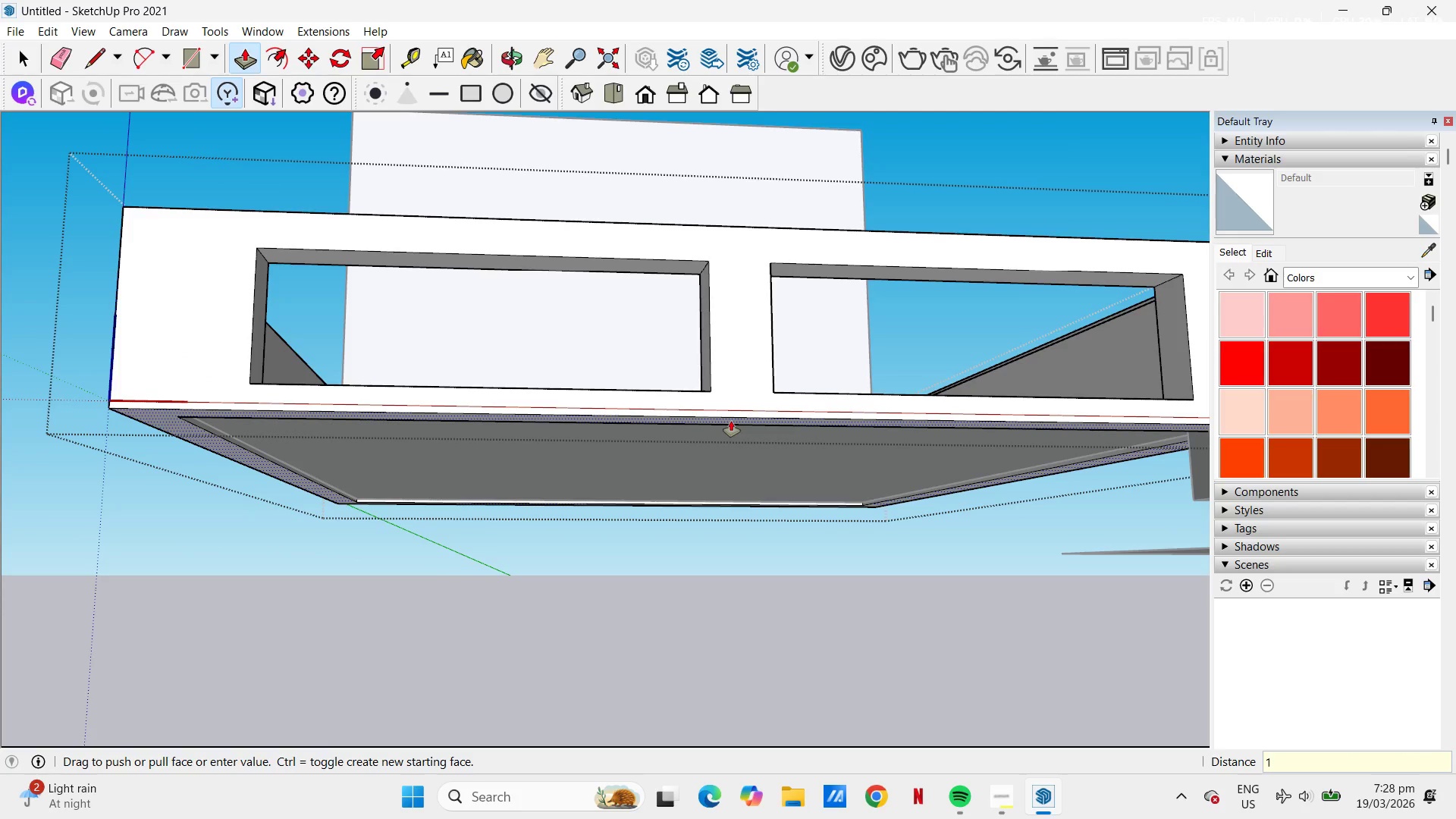 
key(NumpadEnter)
 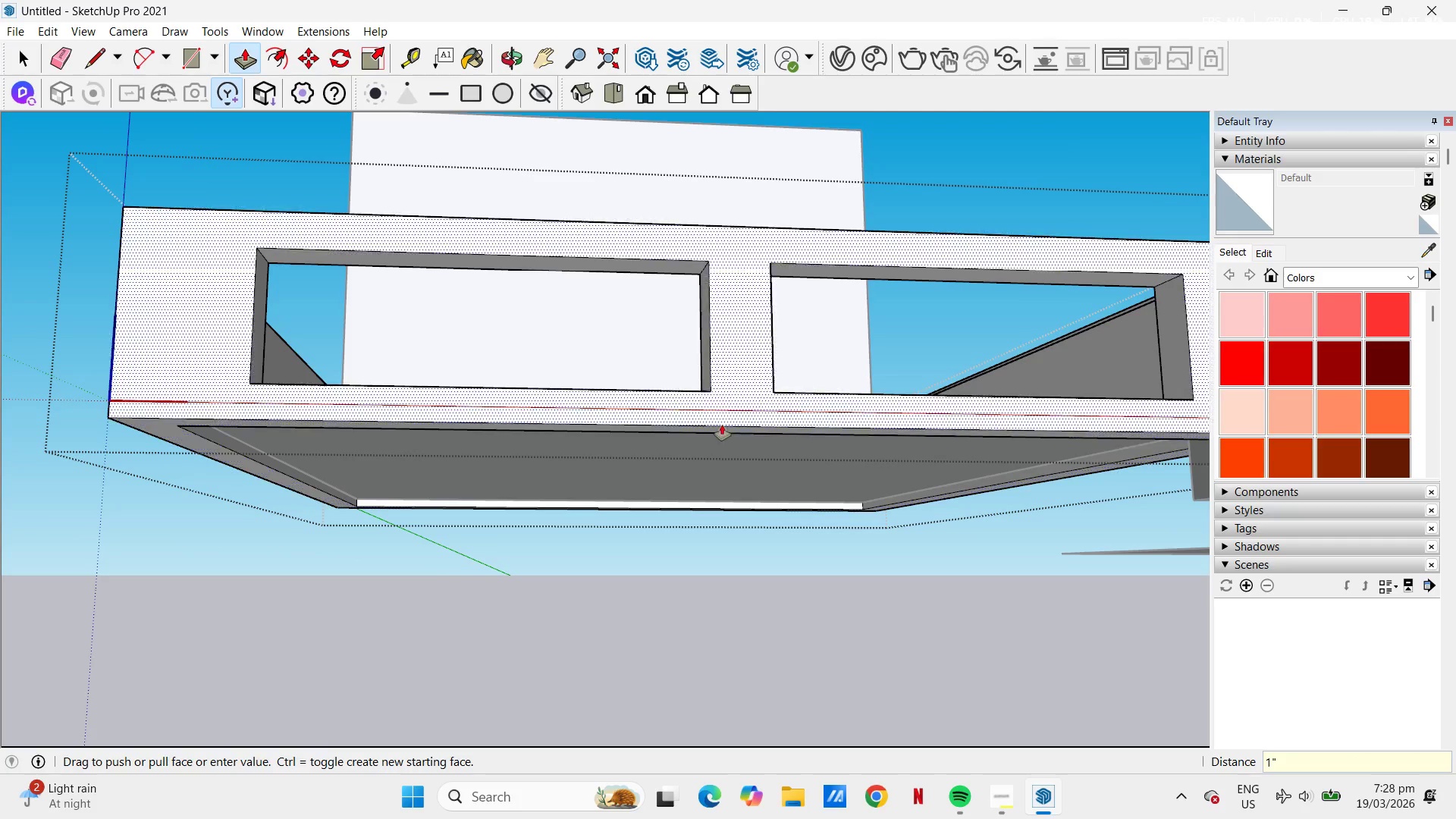 
scroll: coordinate [479, 400], scroll_direction: down, amount: 4.0
 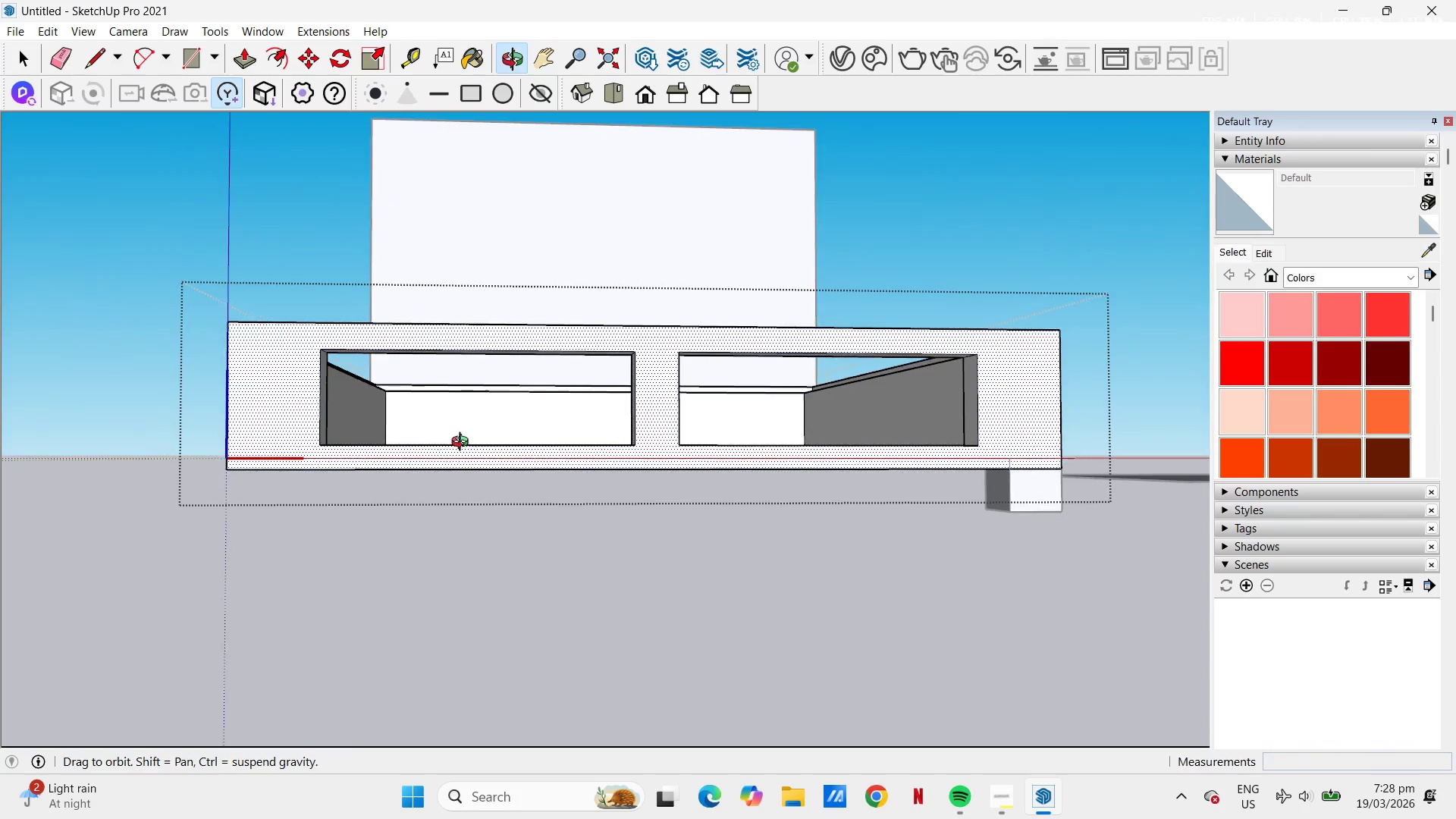 
key(Space)
 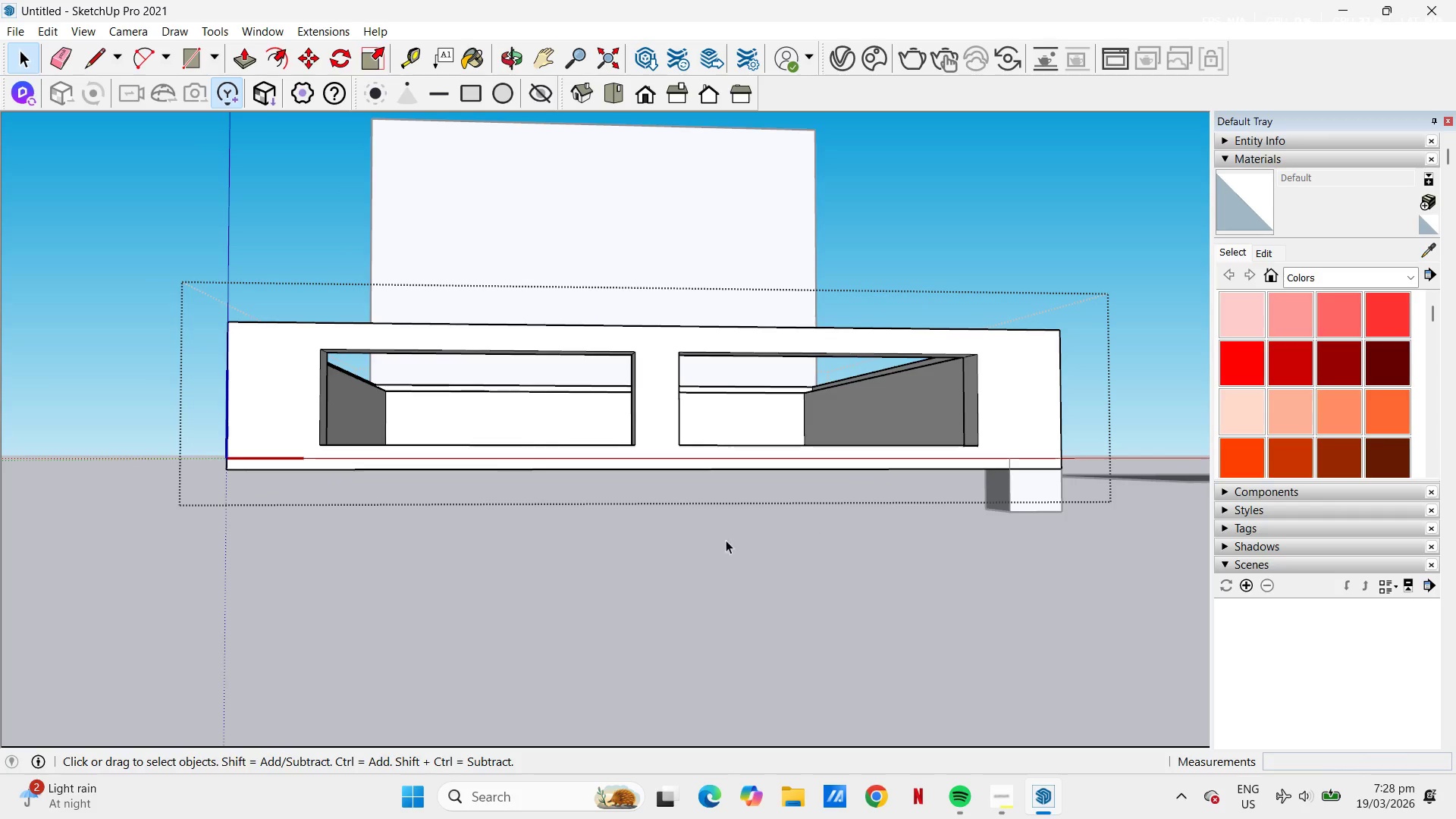 
left_click([574, 537])
 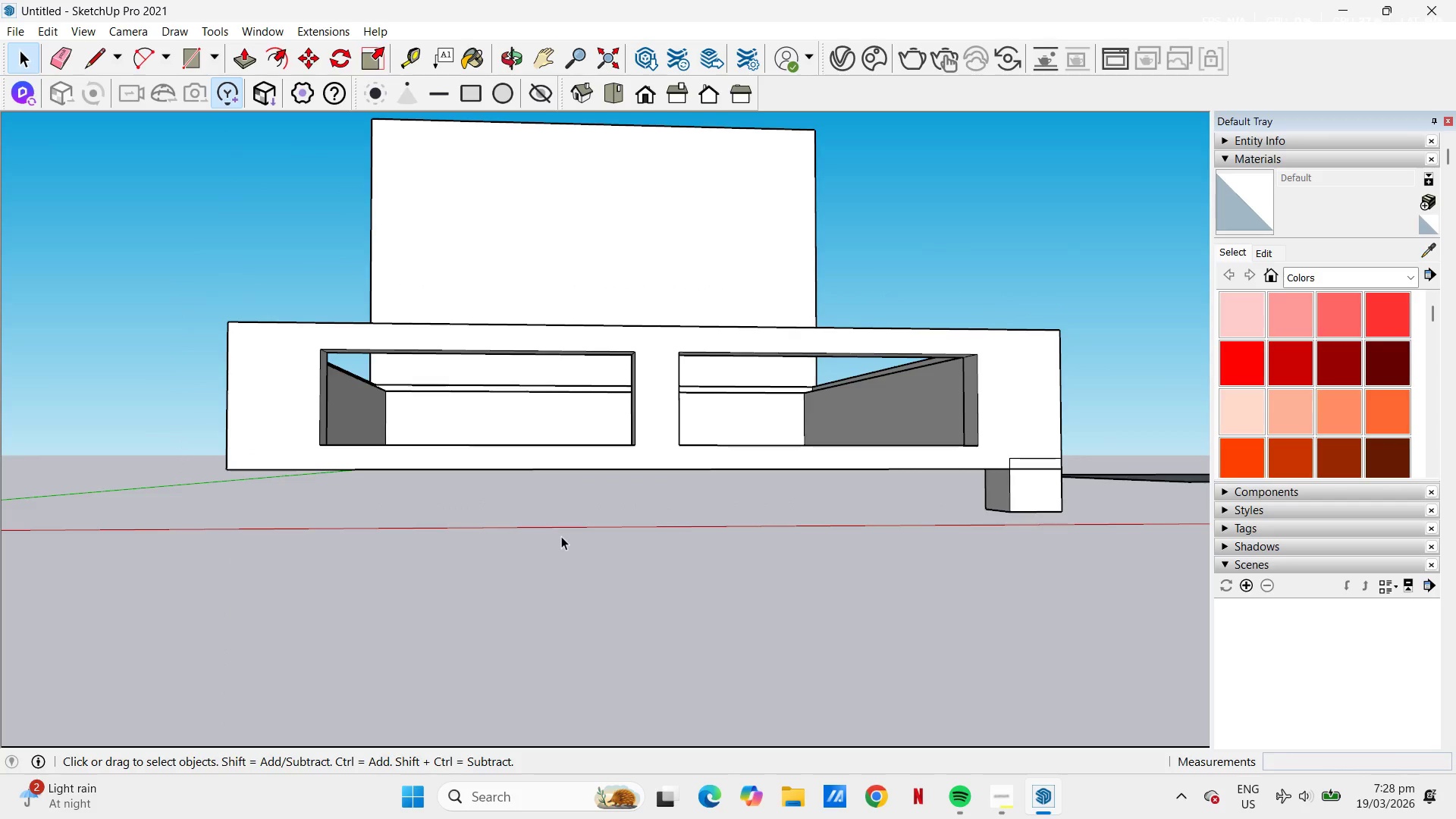 
scroll: coordinate [677, 517], scroll_direction: down, amount: 5.0
 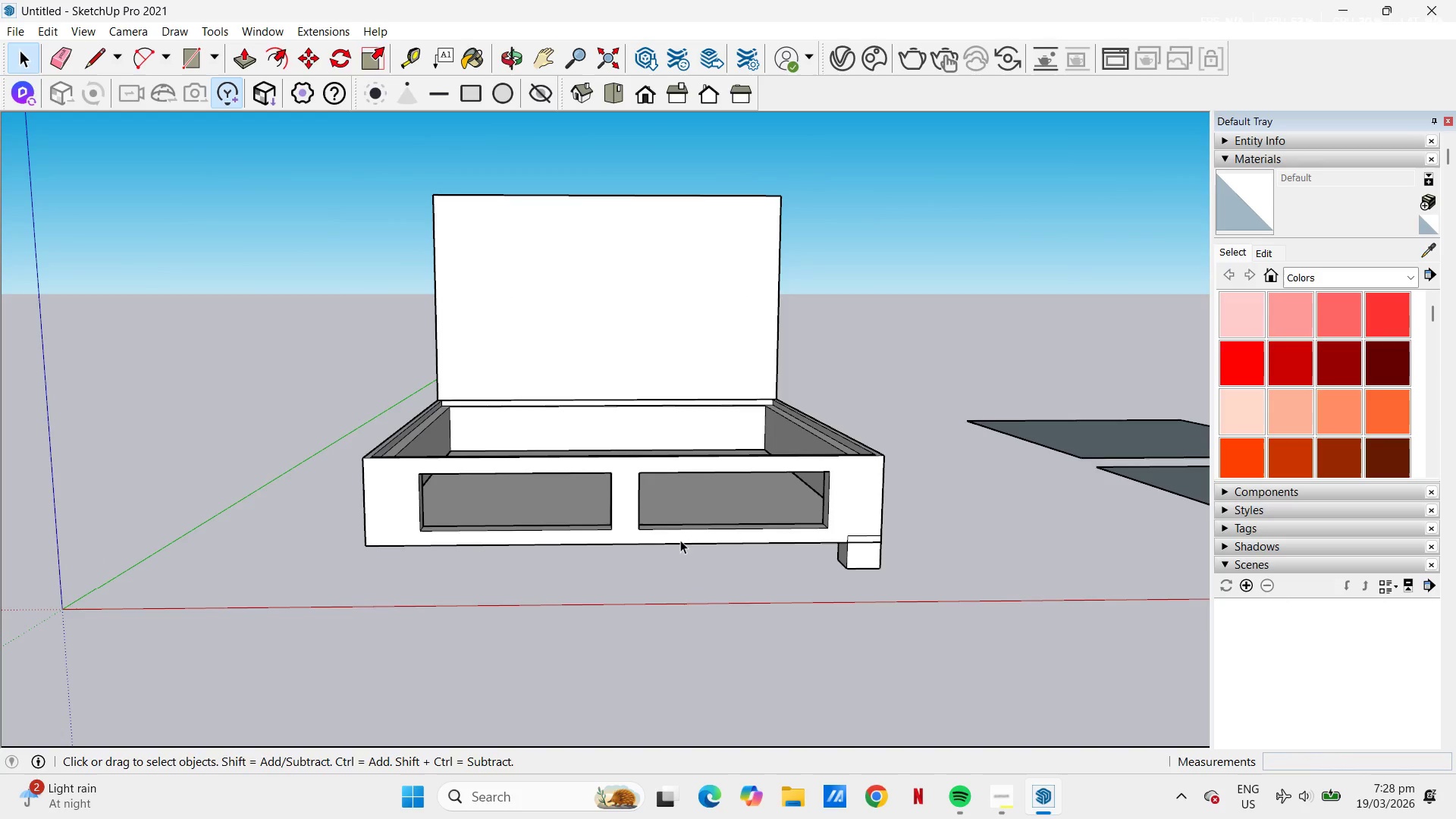 
key(H)
 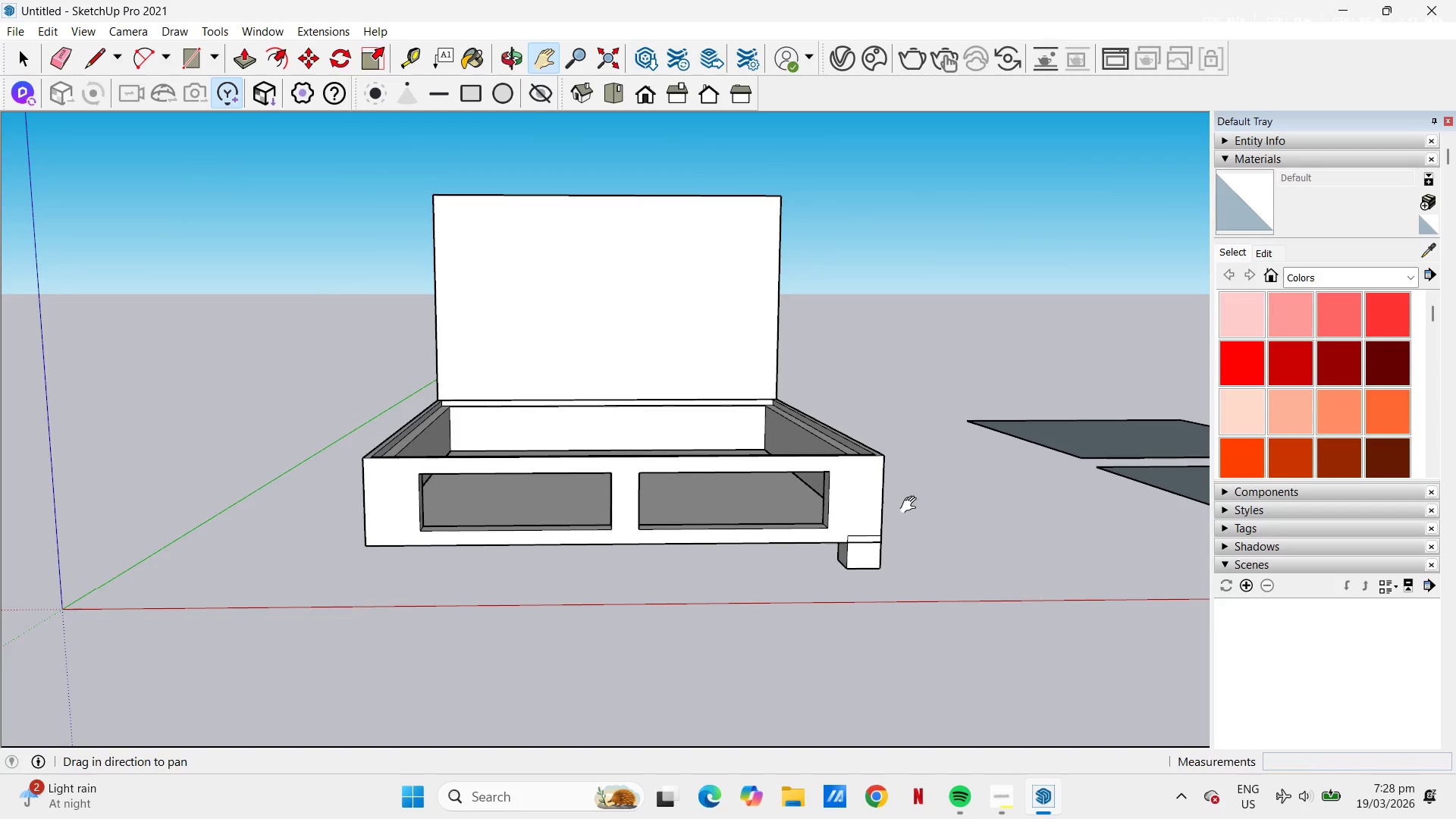 
left_click_drag(start_coordinate=[907, 502], to_coordinate=[698, 530])
 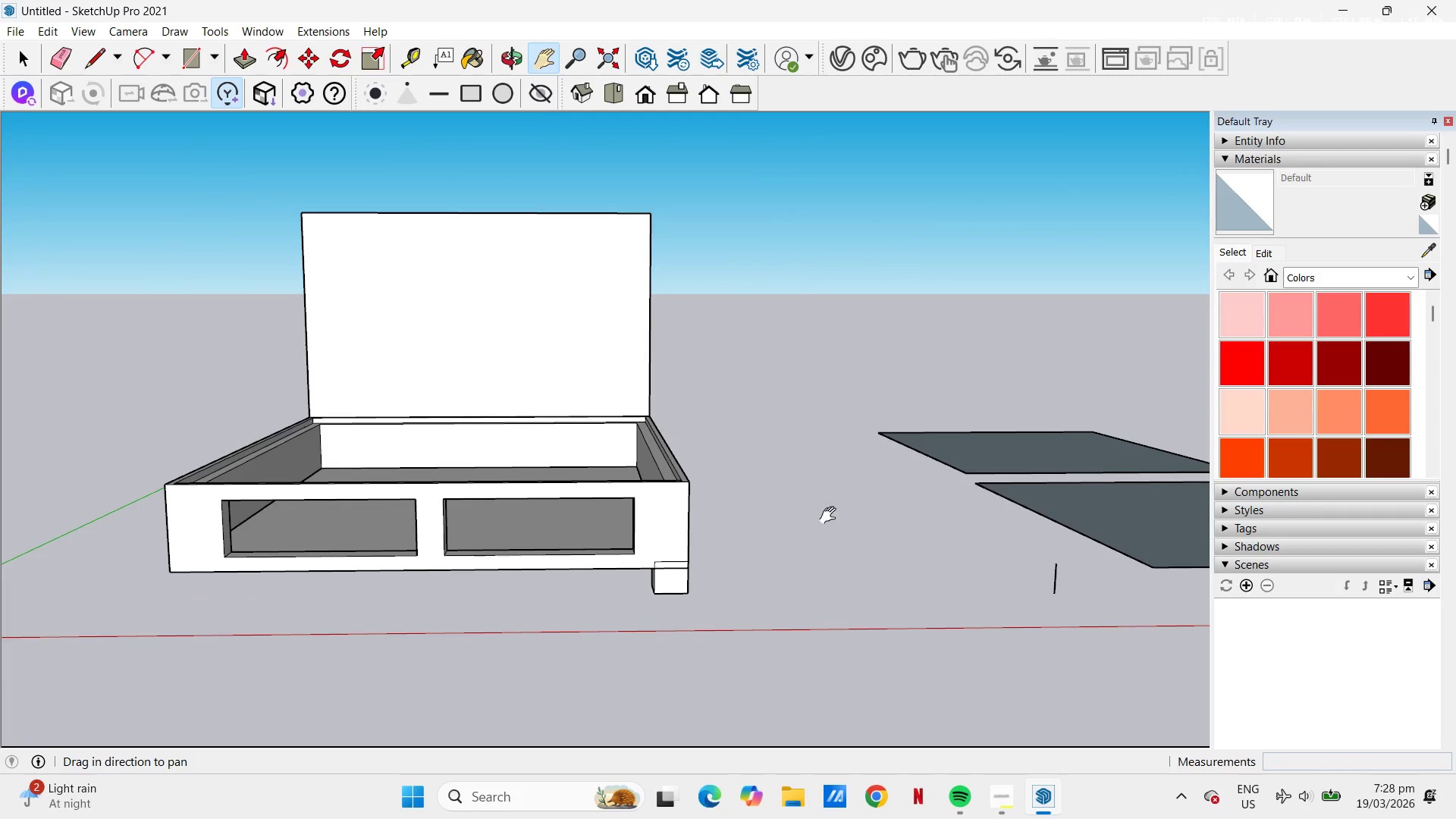 
left_click_drag(start_coordinate=[821, 516], to_coordinate=[760, 532])
 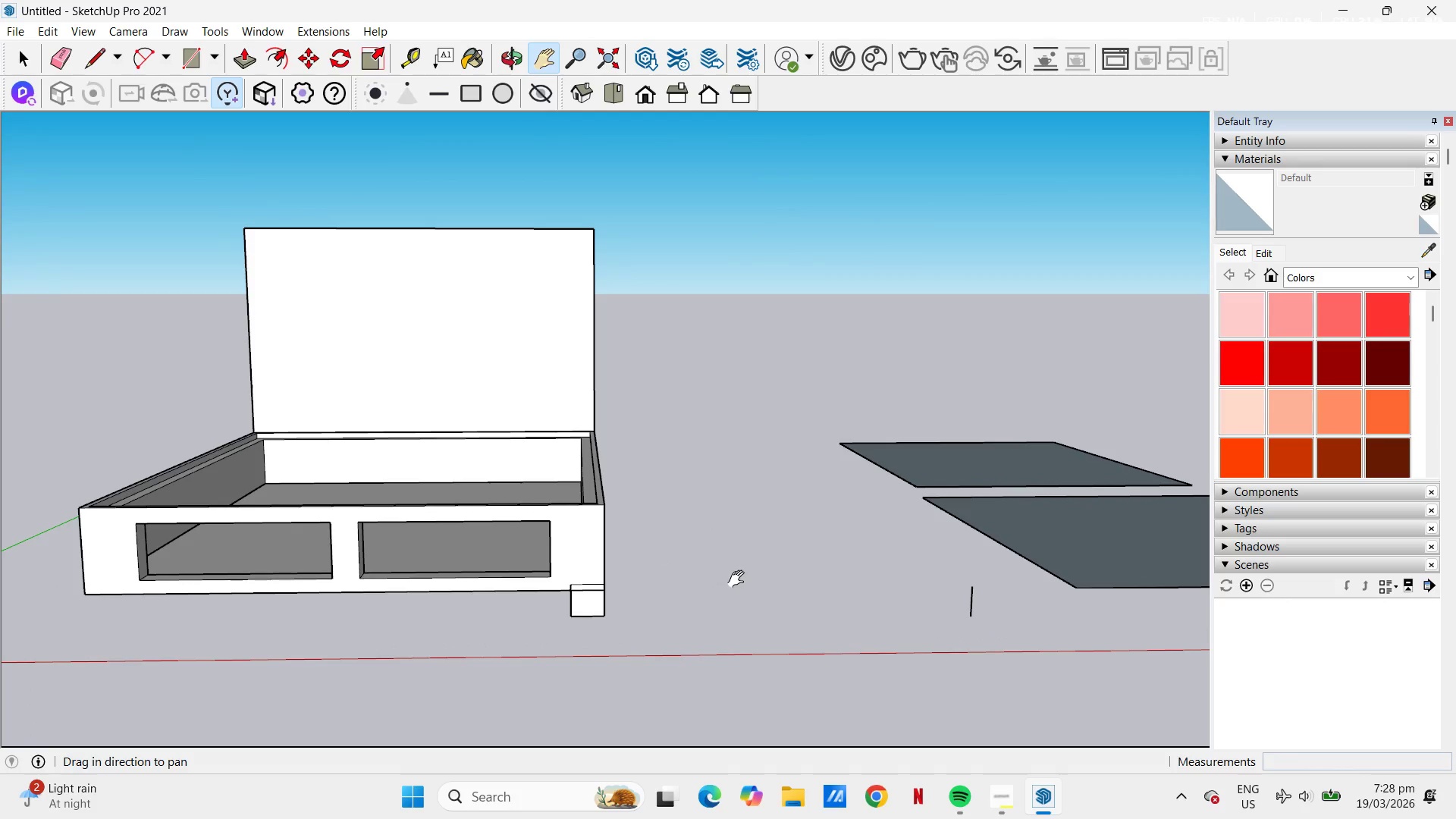 
left_click_drag(start_coordinate=[819, 547], to_coordinate=[657, 548])
 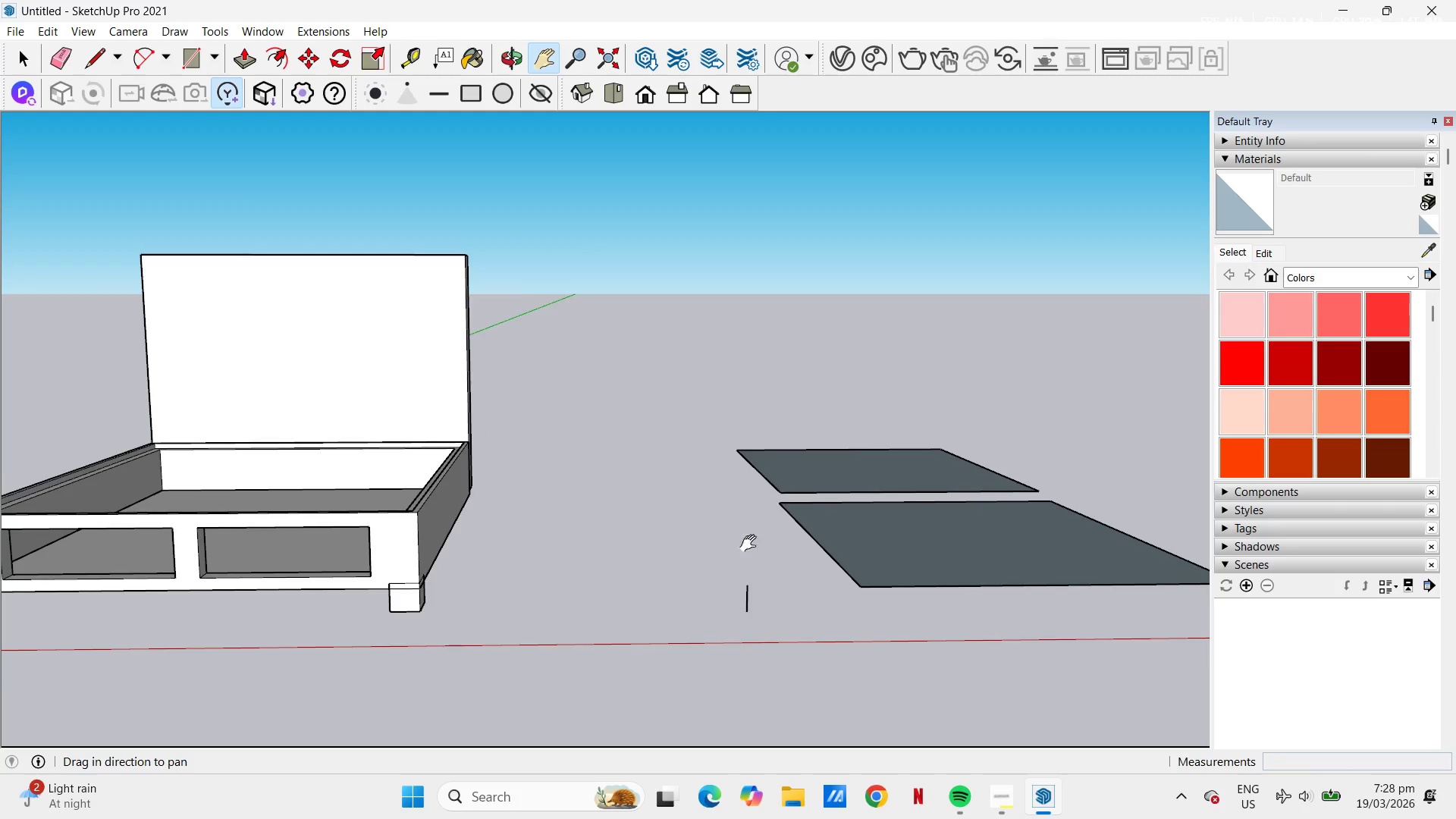 
scroll: coordinate [786, 557], scroll_direction: down, amount: 1.0
 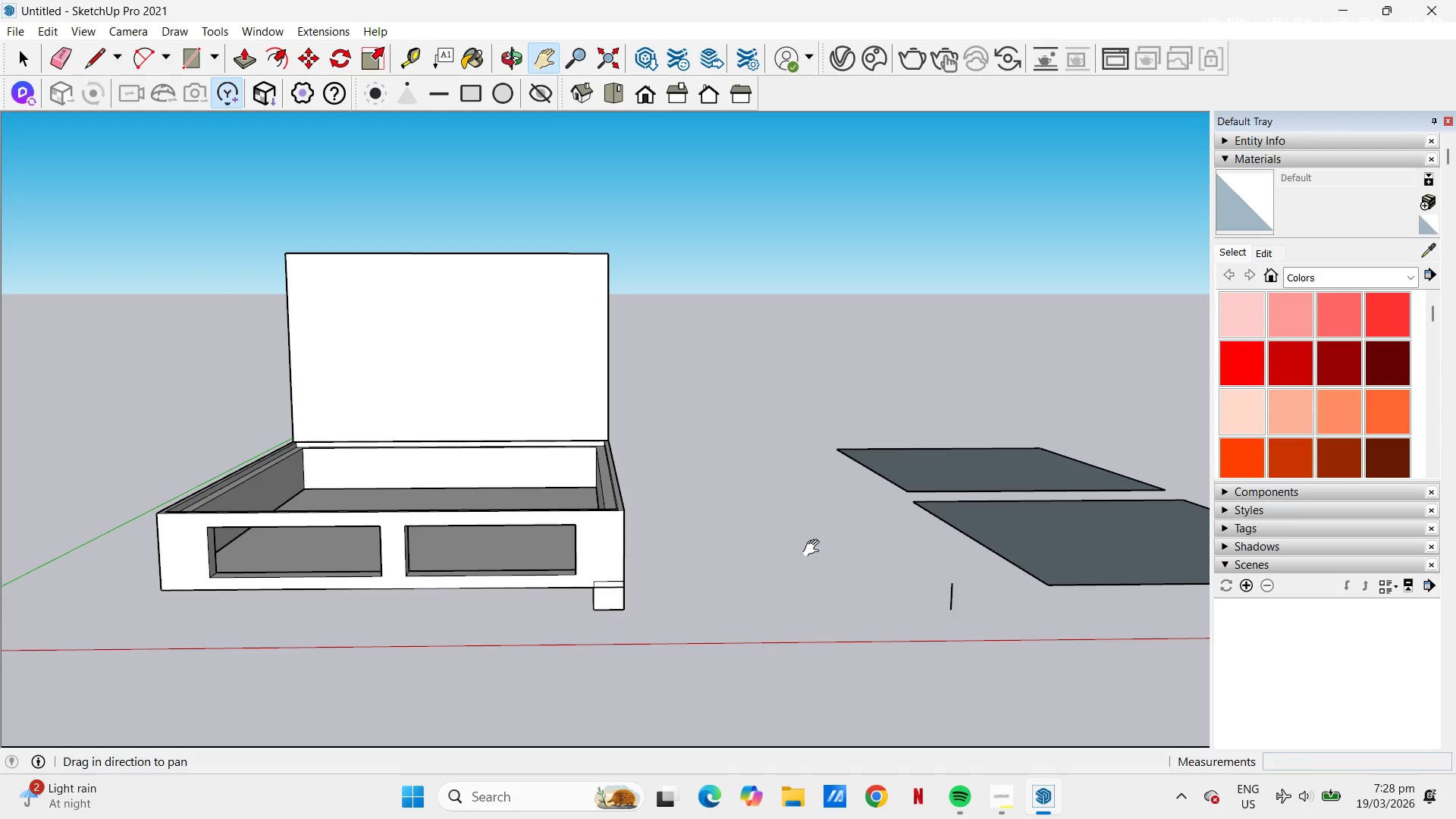 
left_click_drag(start_coordinate=[736, 541], to_coordinate=[685, 552])
 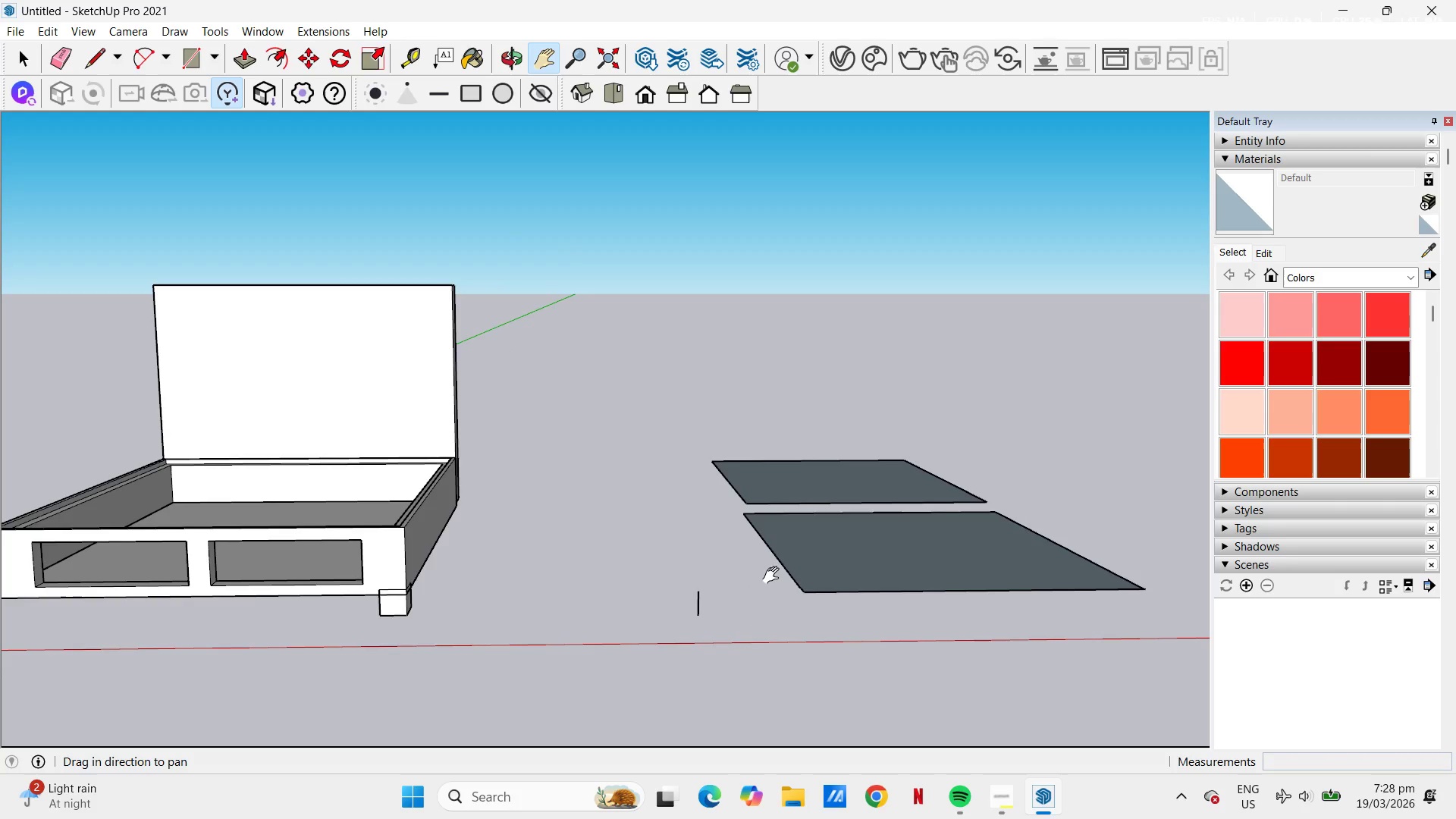 
scroll: coordinate [764, 544], scroll_direction: down, amount: 1.0
 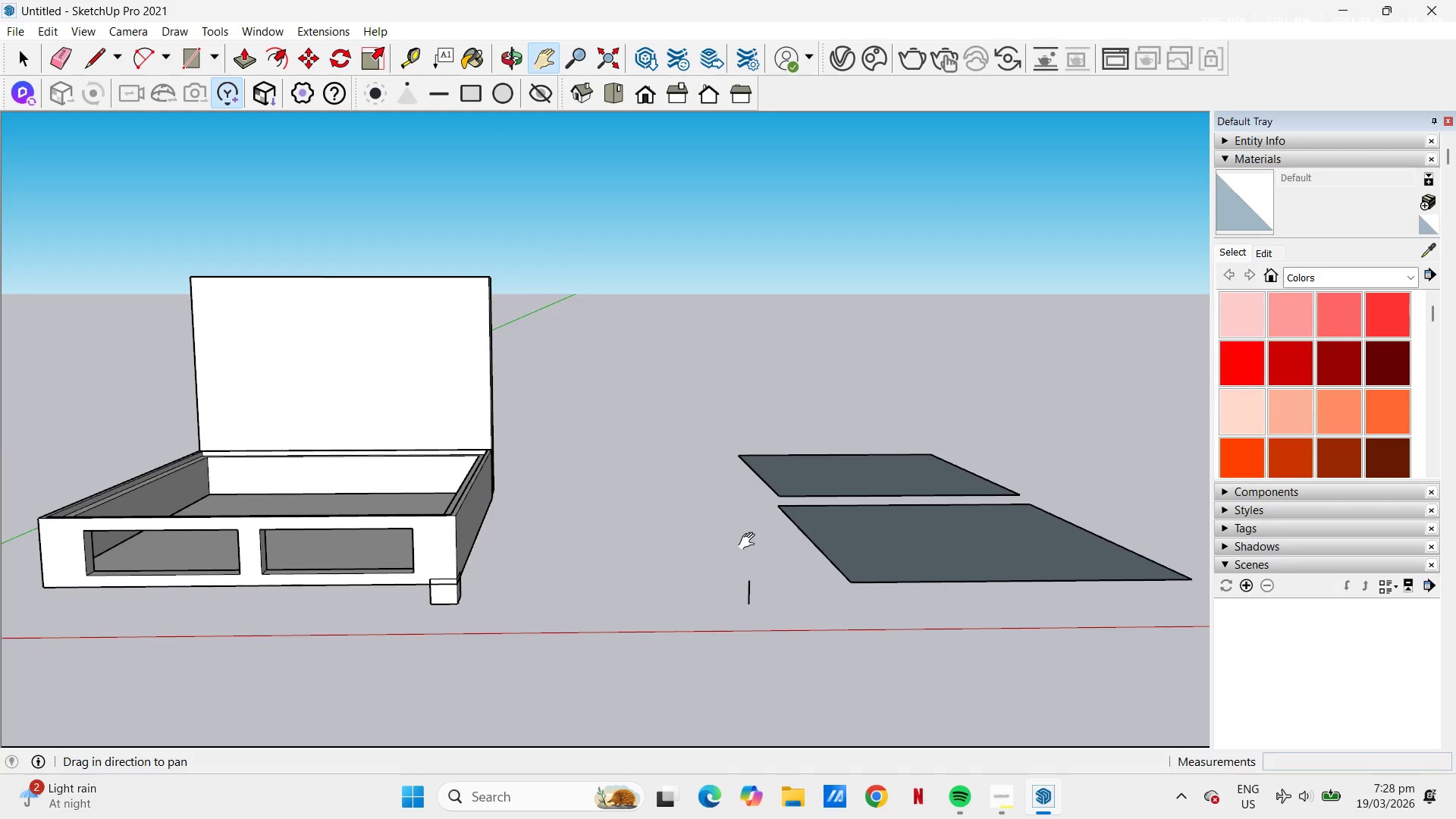 
scroll: coordinate [723, 601], scroll_direction: up, amount: 2.0
 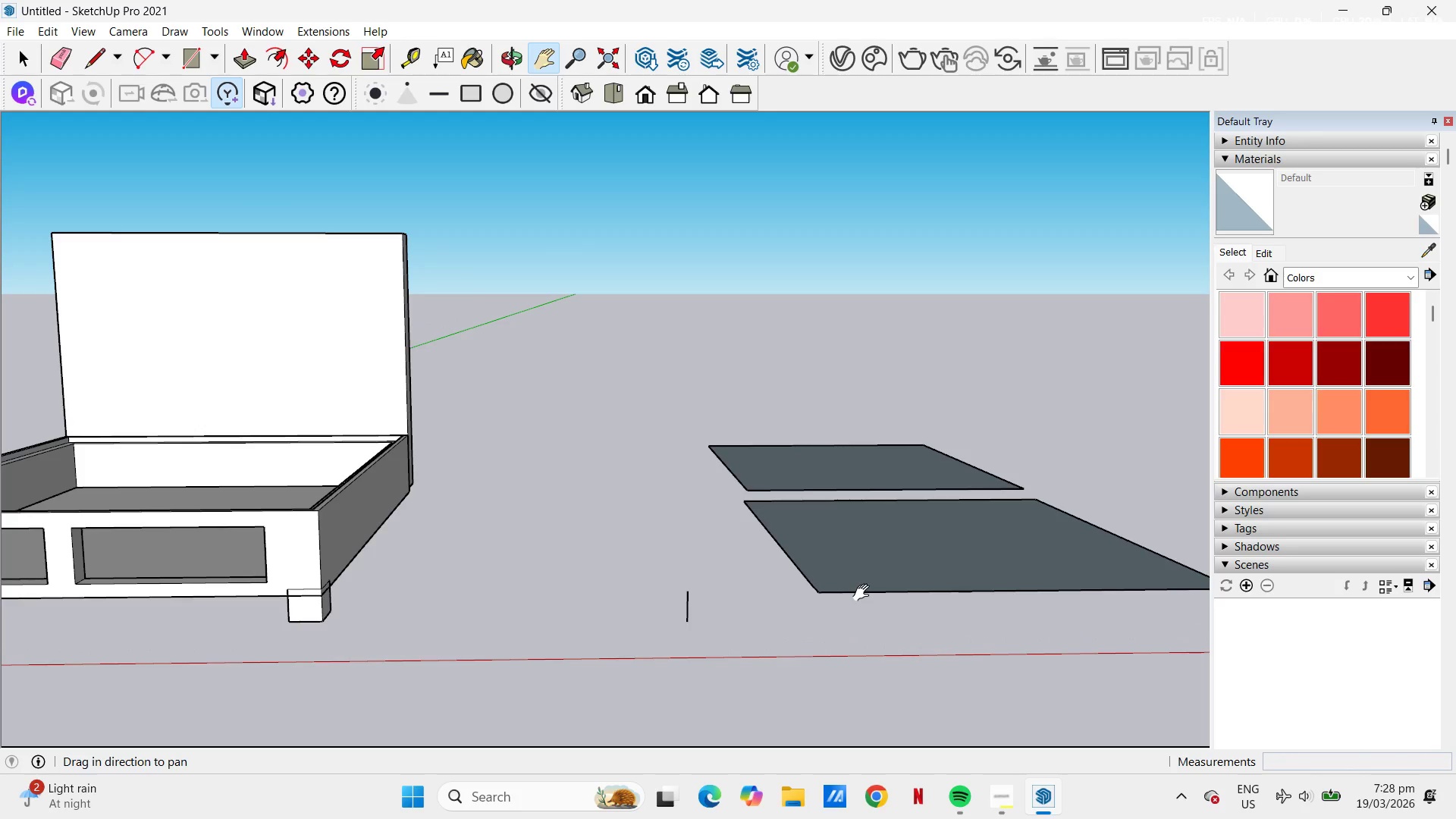 
key(H)
 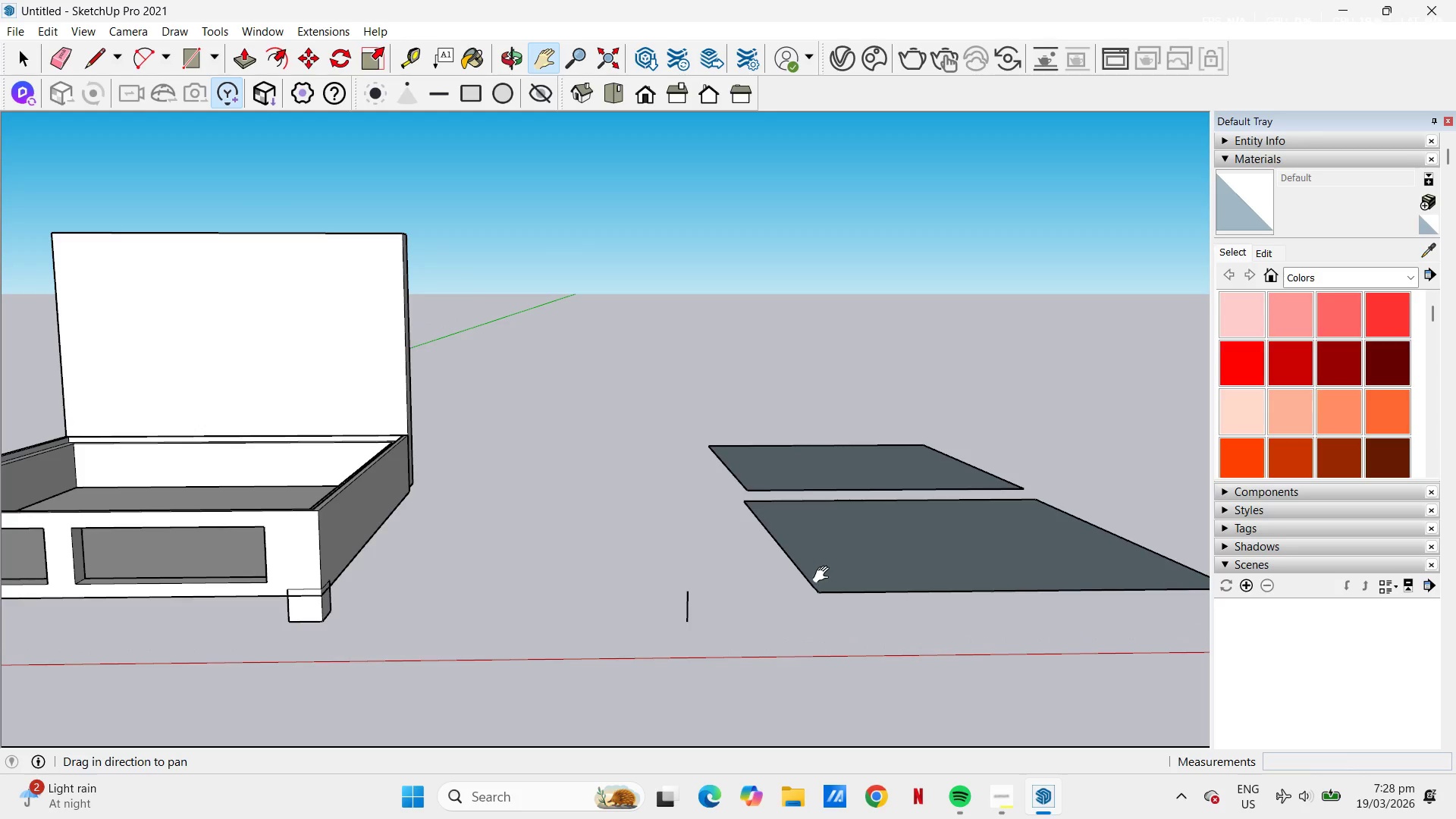 
key(L)
 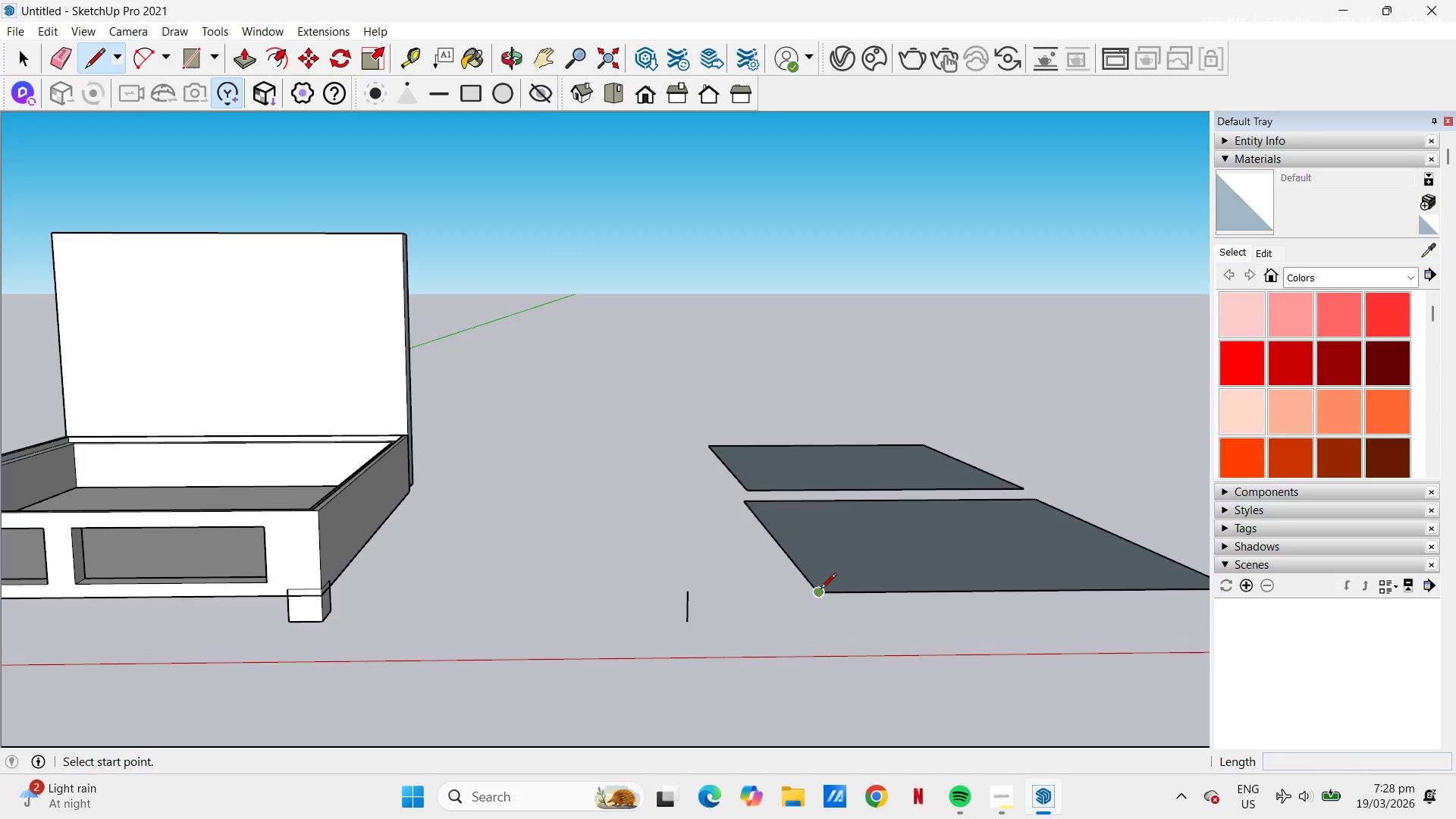 
left_click([818, 592])
 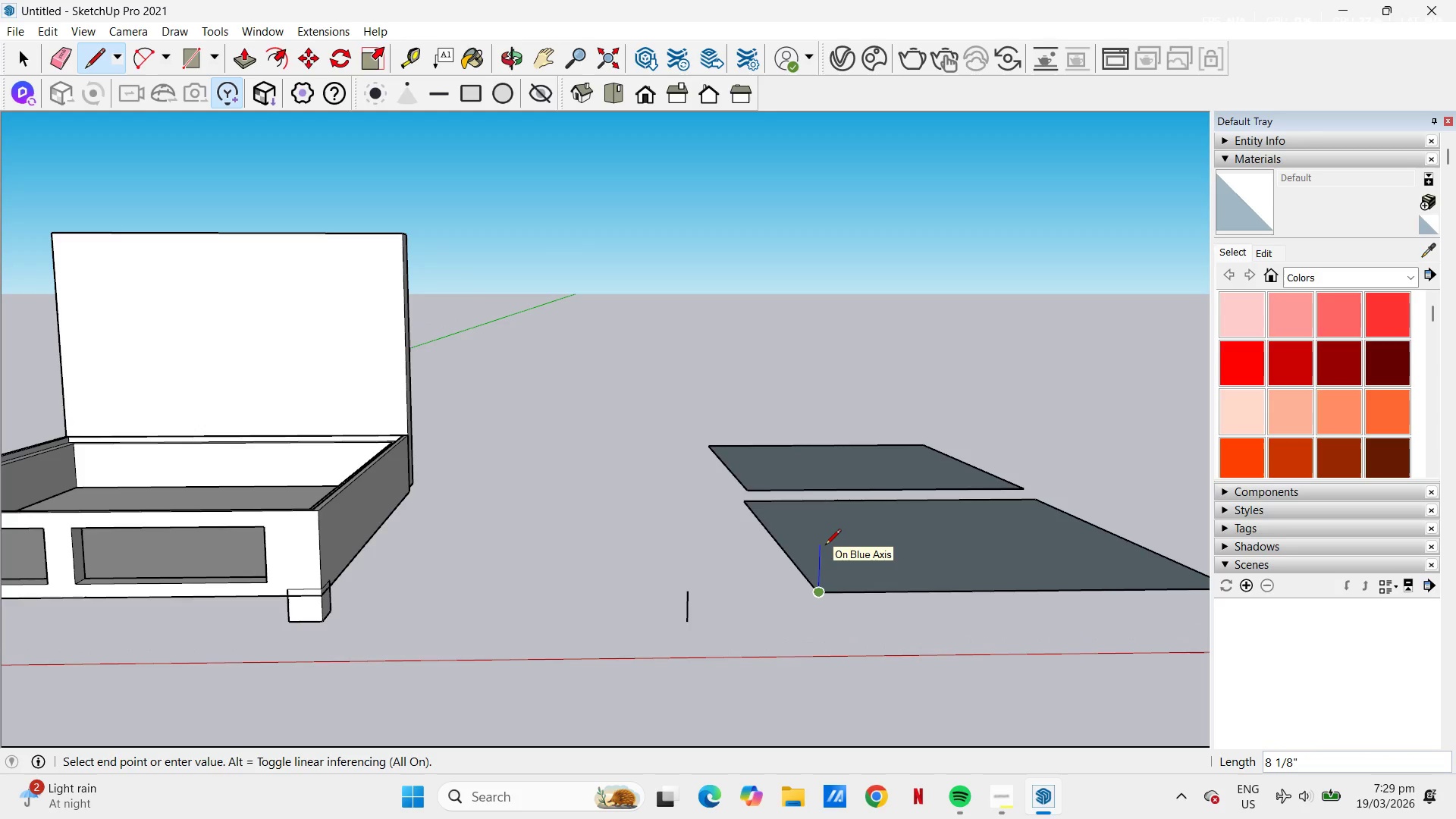 
key(Numpad2)
 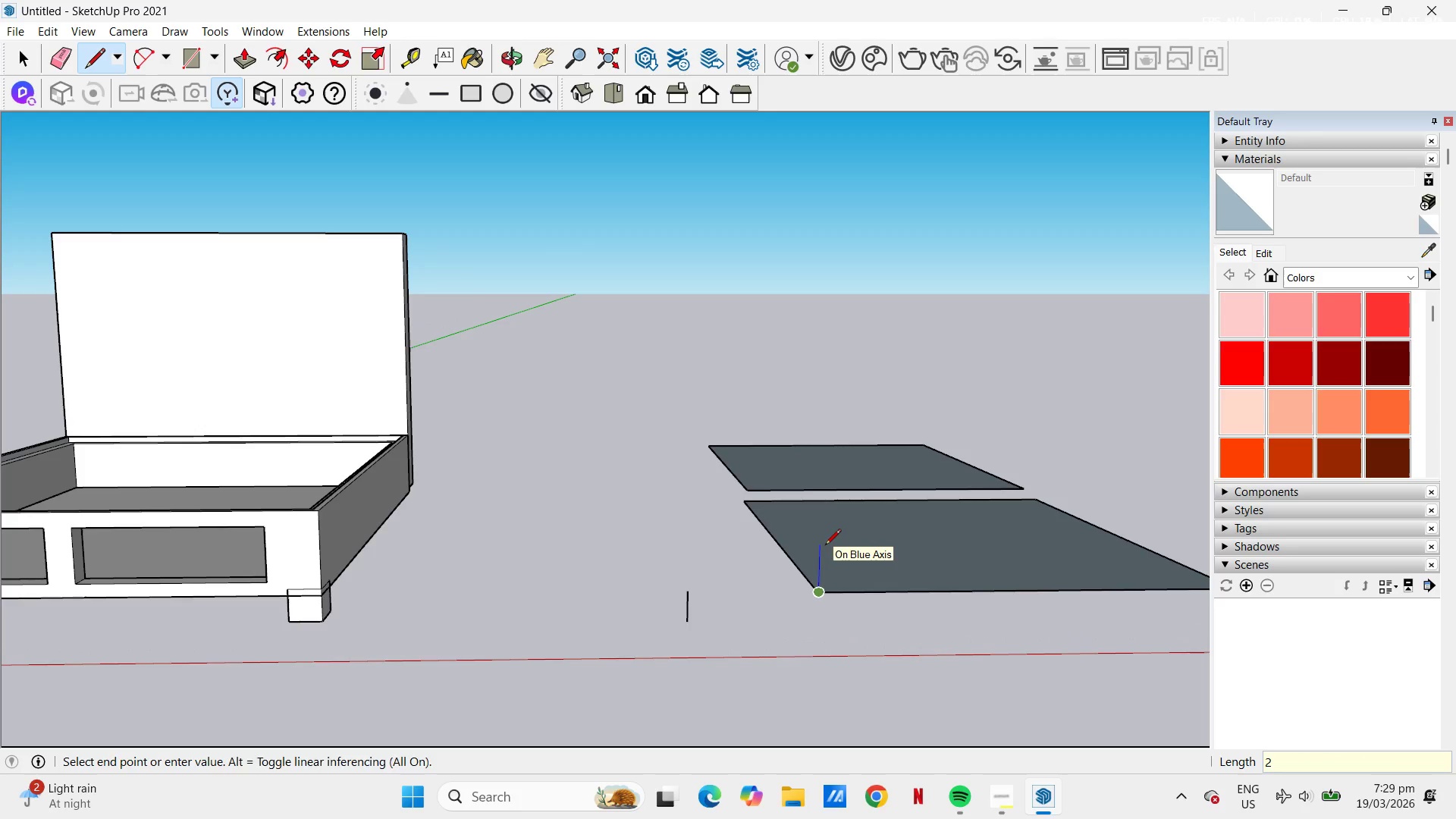 
key(NumpadEnter)
 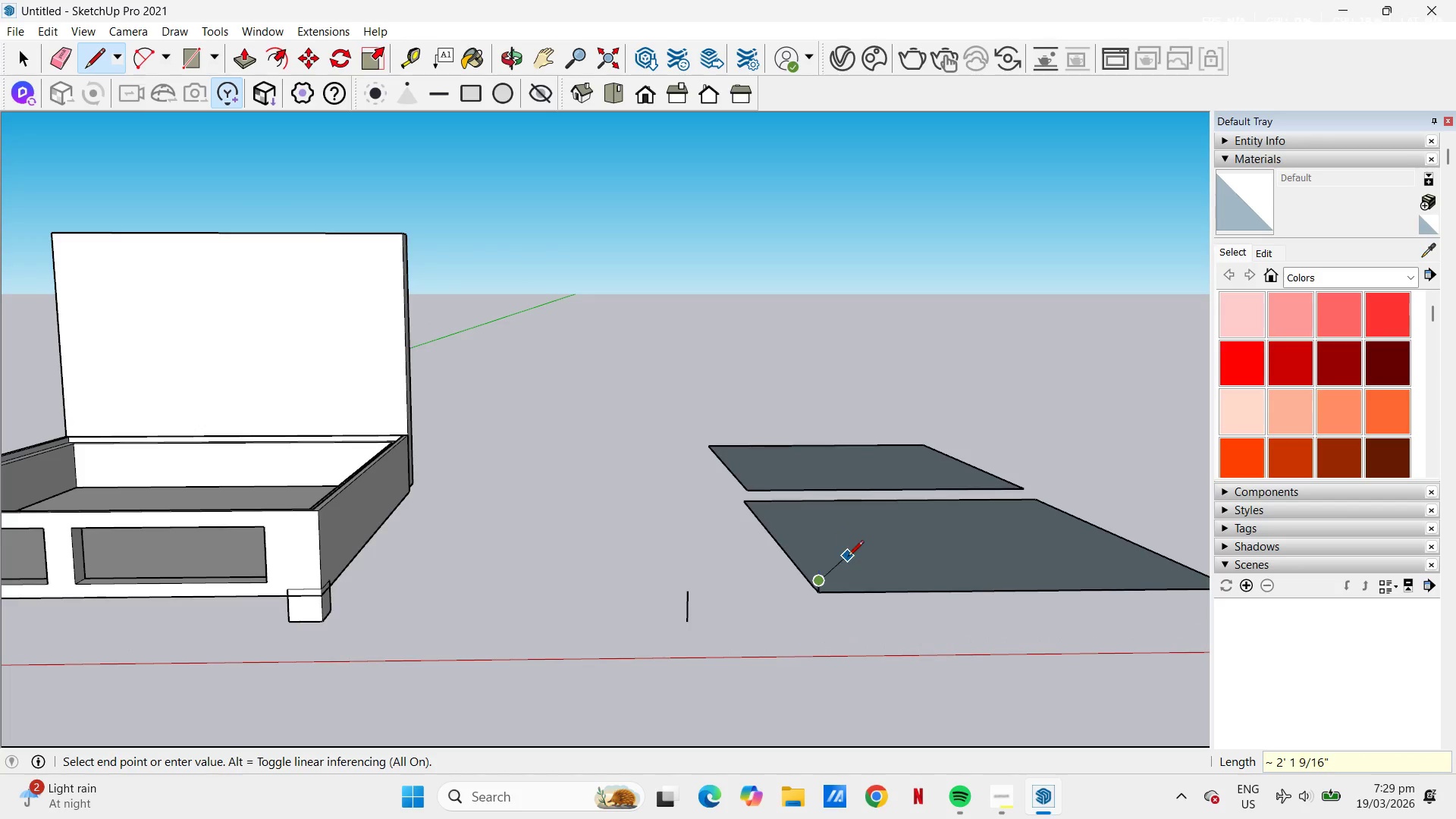 
scroll: coordinate [820, 619], scroll_direction: up, amount: 9.0
 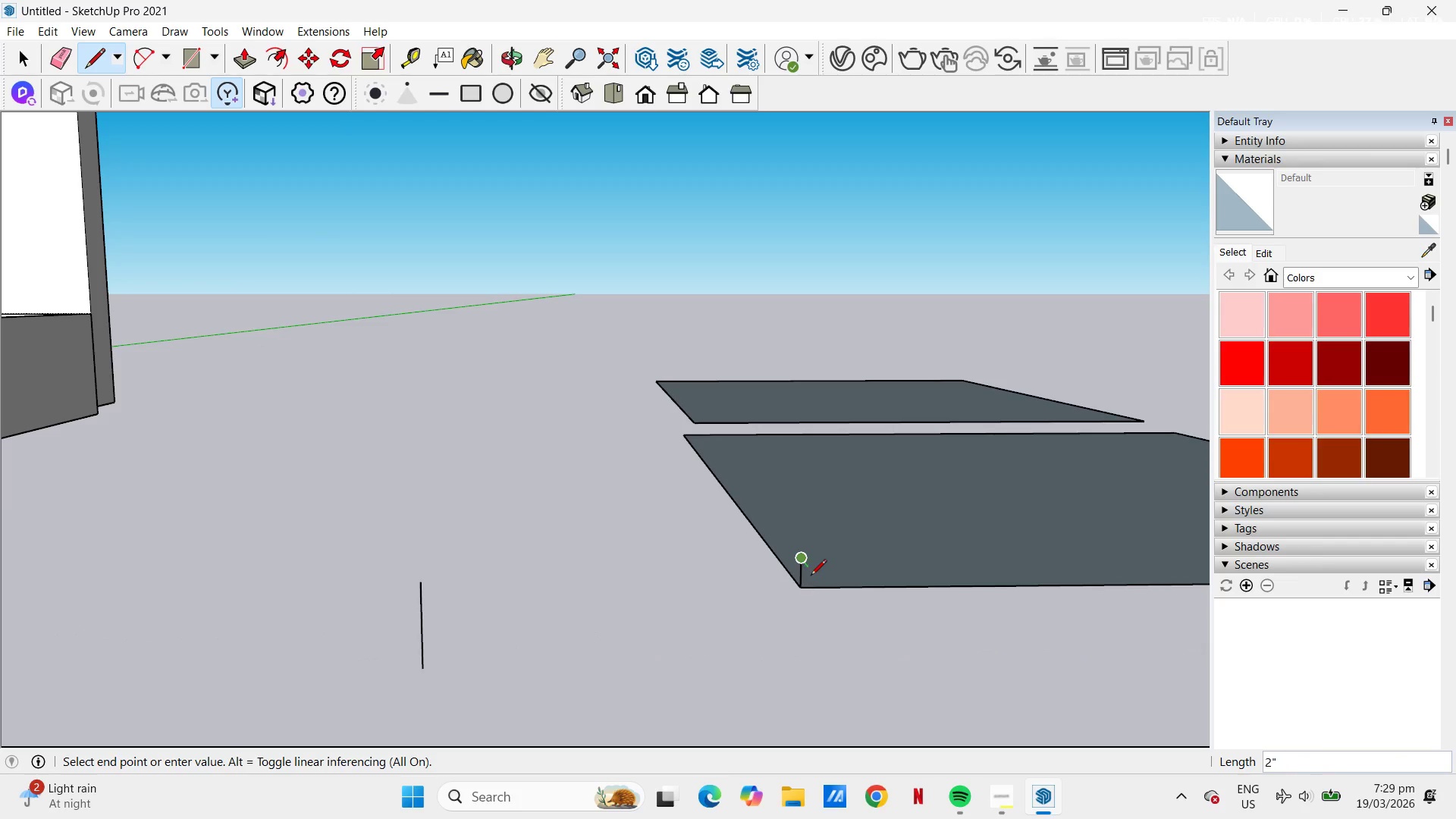 
key(Control+ControlLeft)
 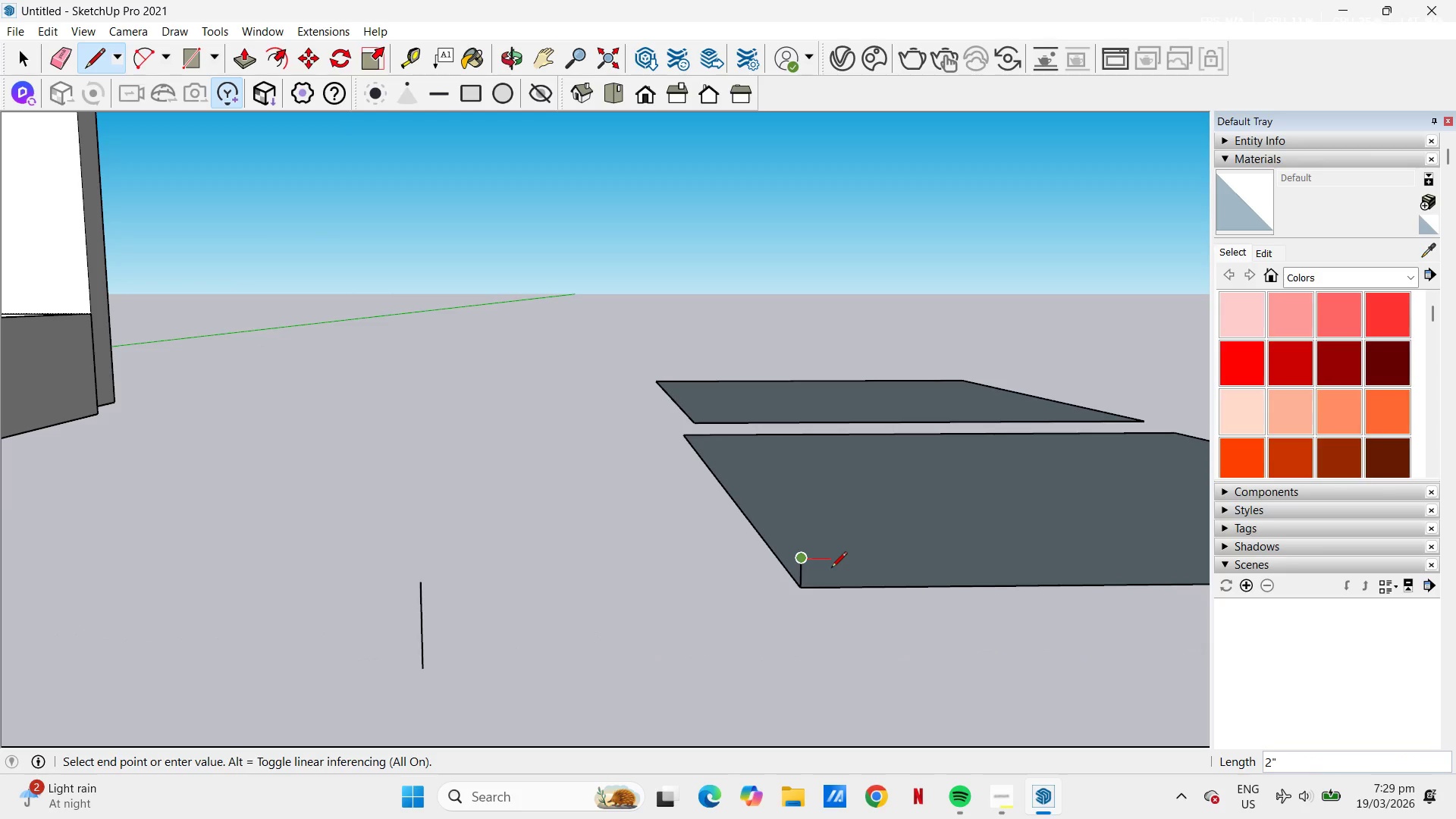 
key(Control+Z)
 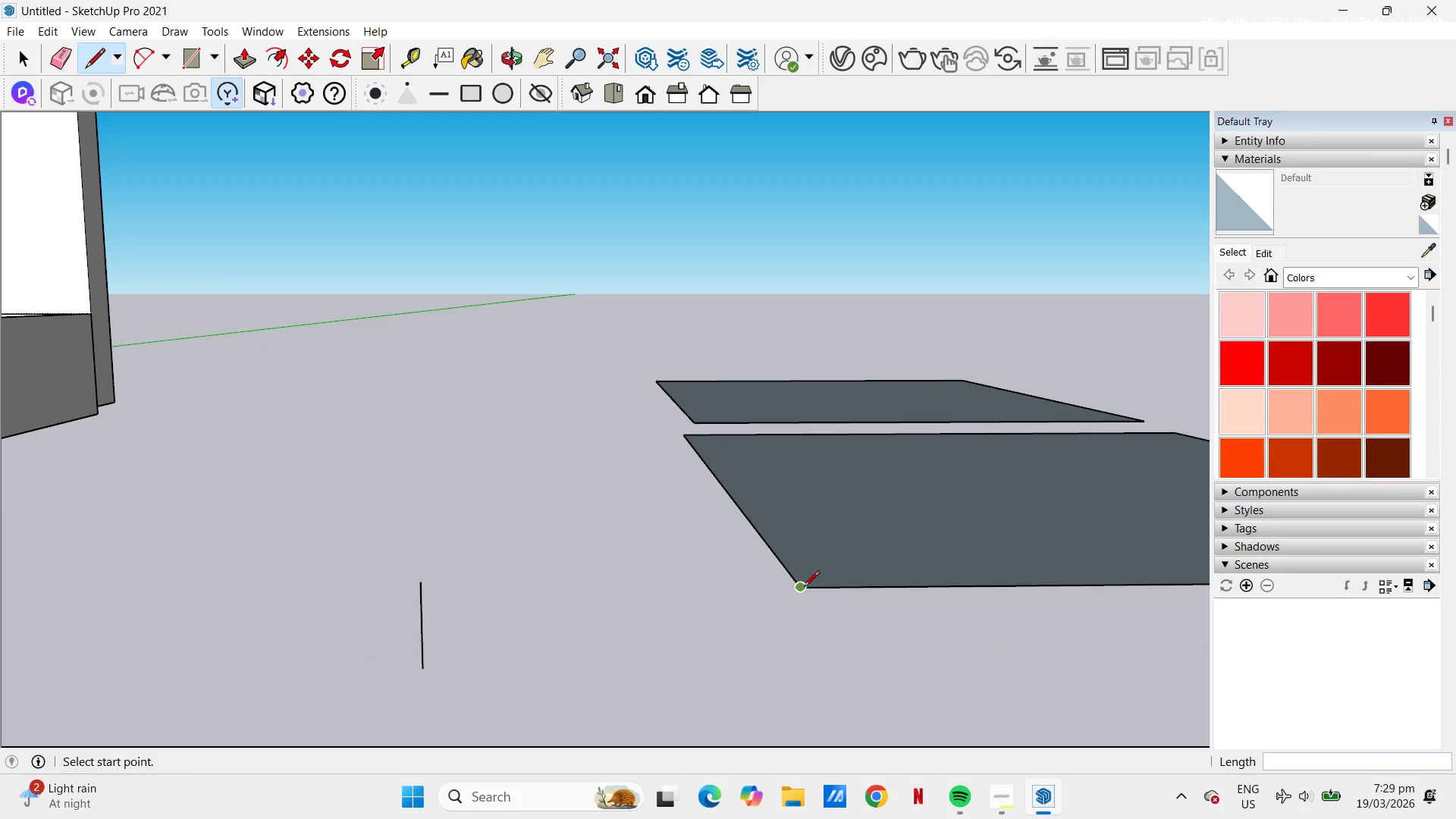 
left_click([803, 589])
 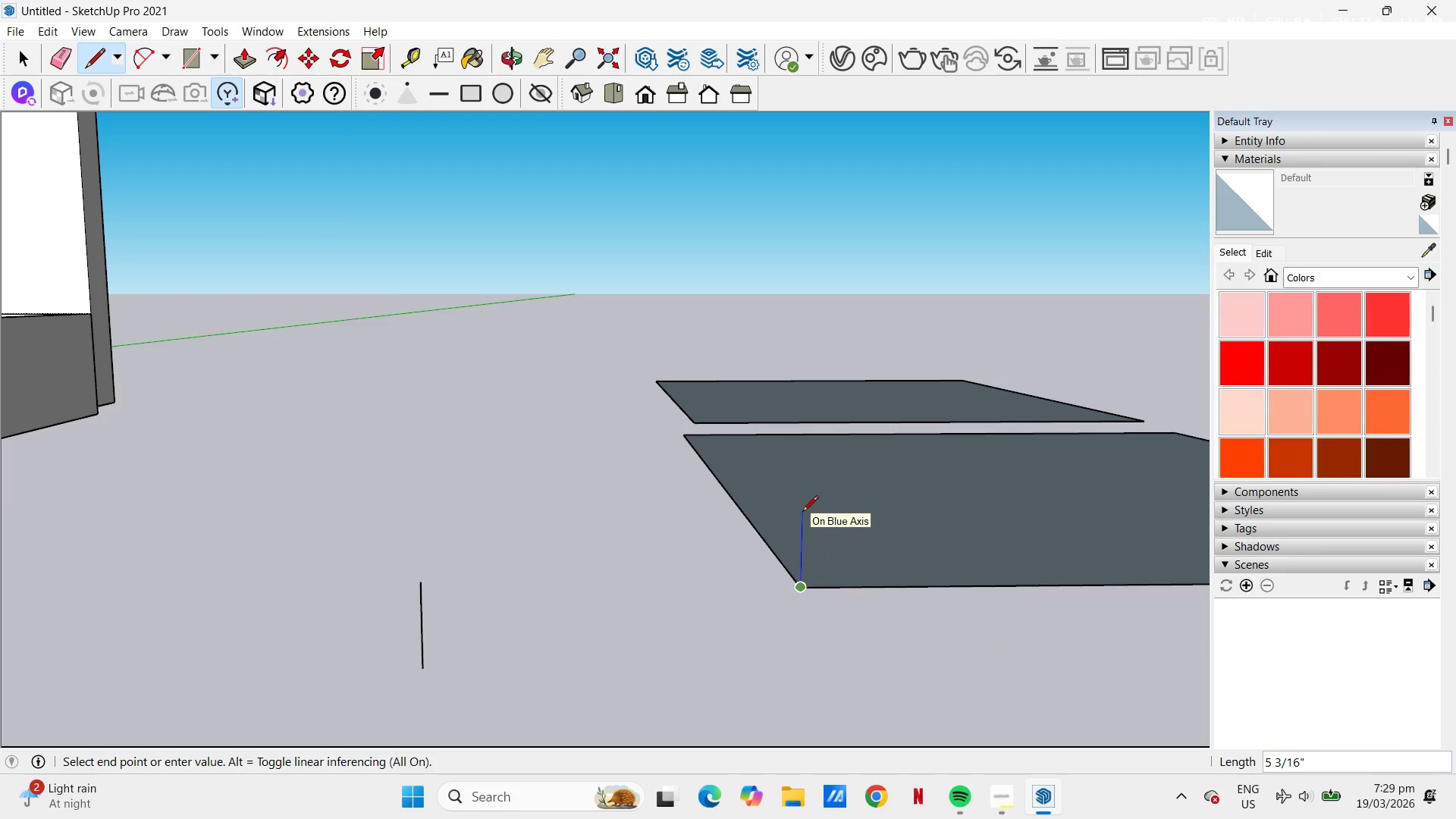 
key(Numpad3)
 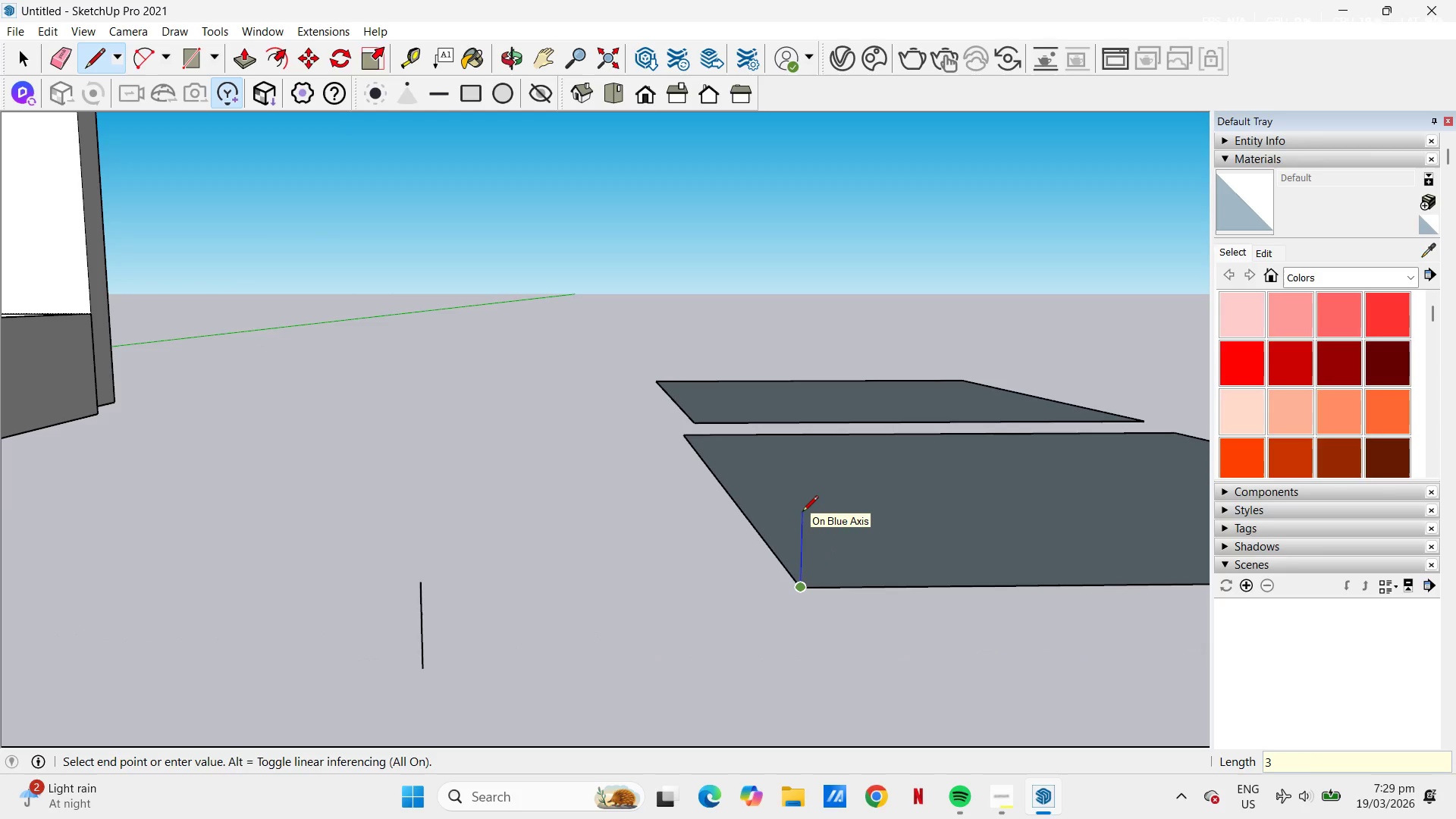 
key(NumpadEnter)
 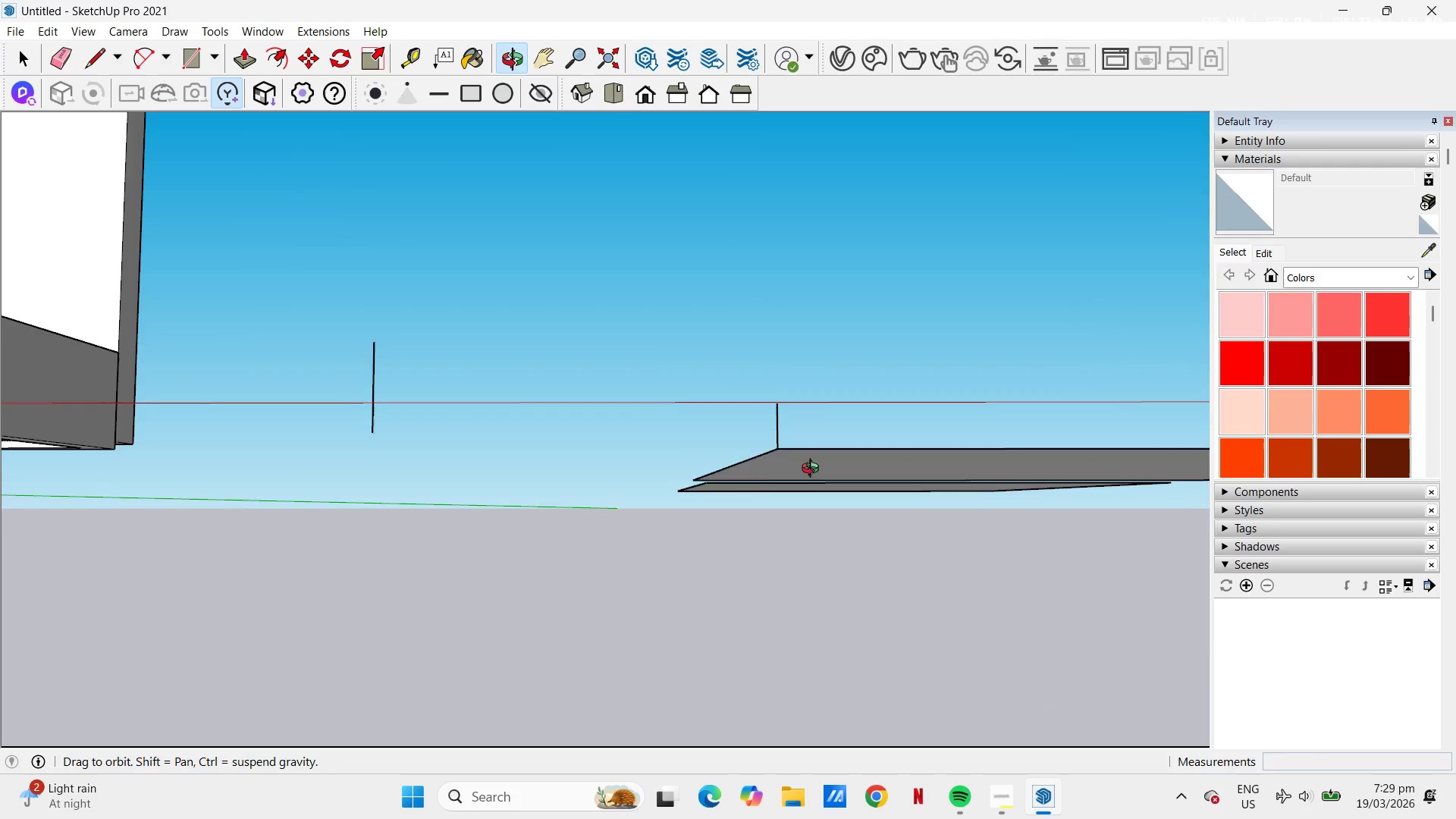 
scroll: coordinate [821, 488], scroll_direction: down, amount: 9.0
 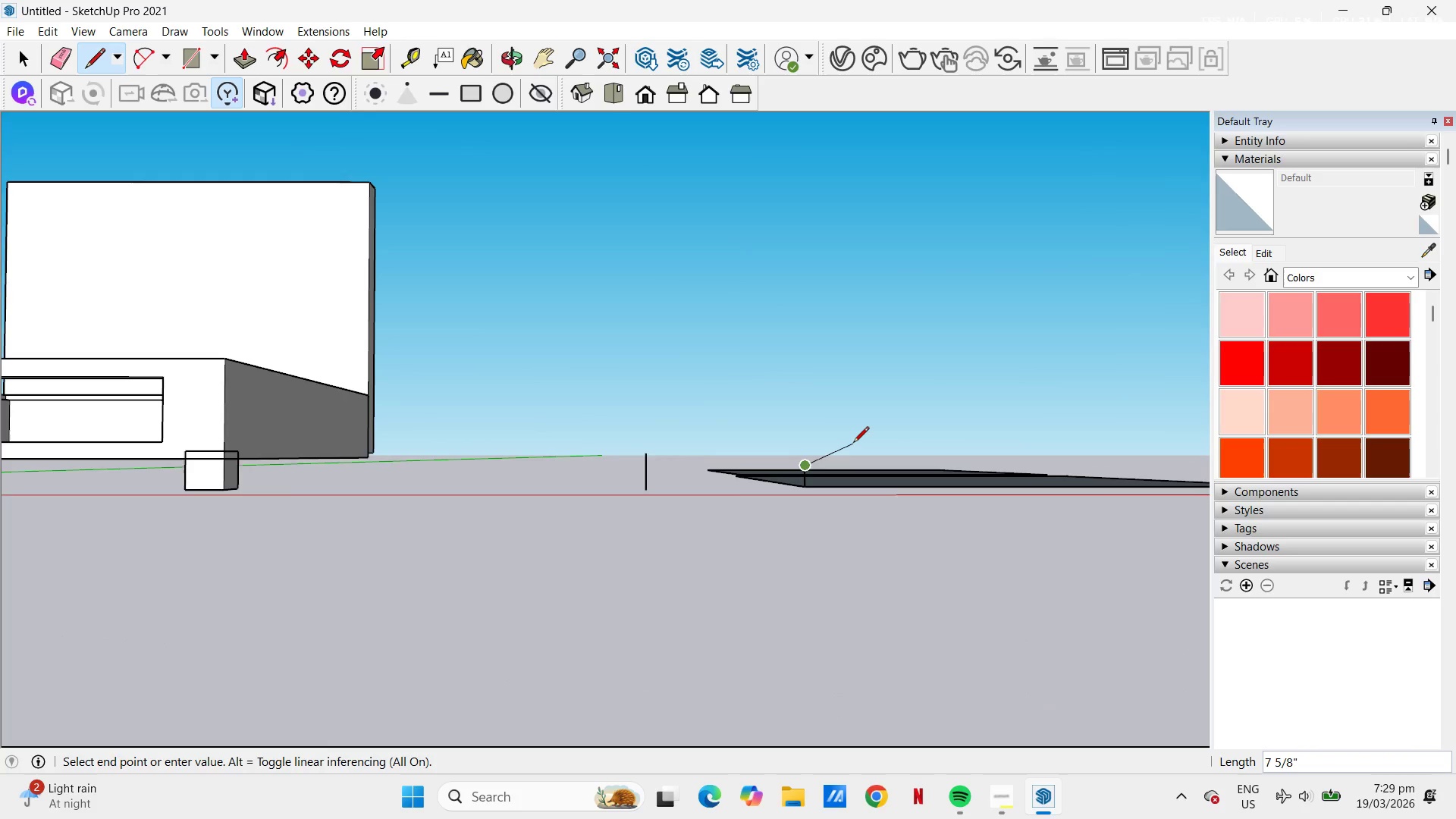 
scroll: coordinate [793, 505], scroll_direction: up, amount: 6.0
 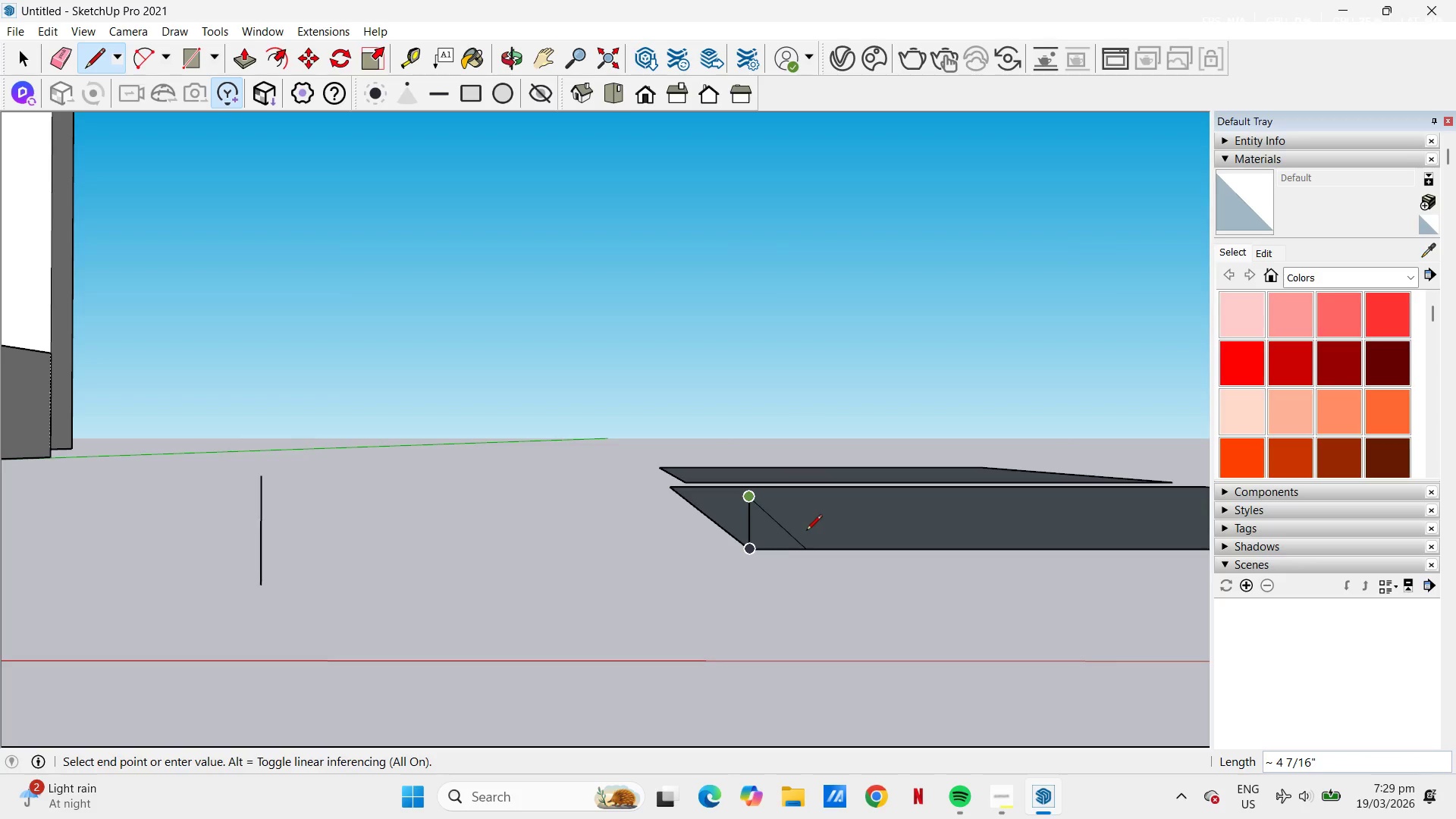 
key(Escape)
 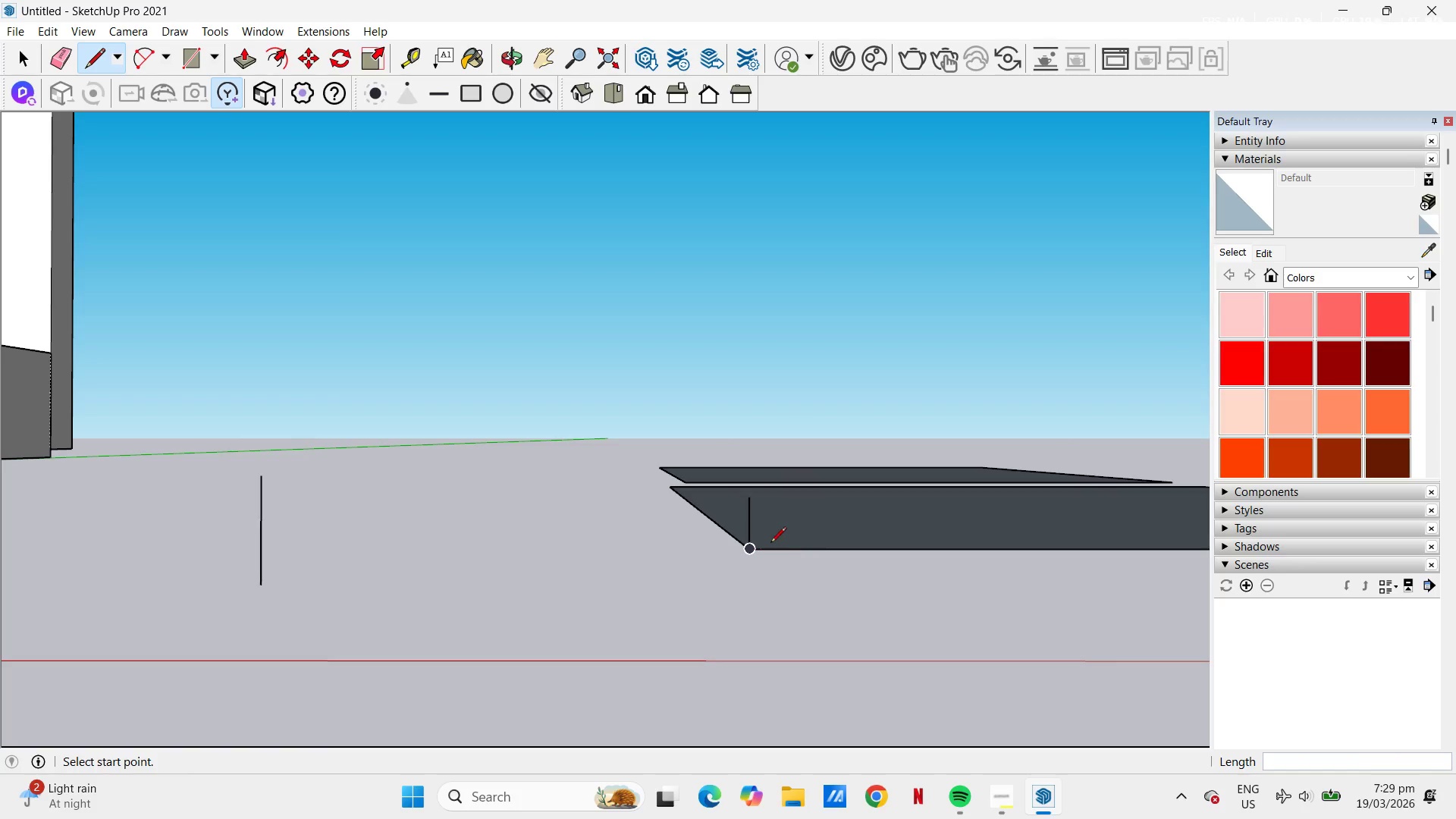 
key(Control+Z)
 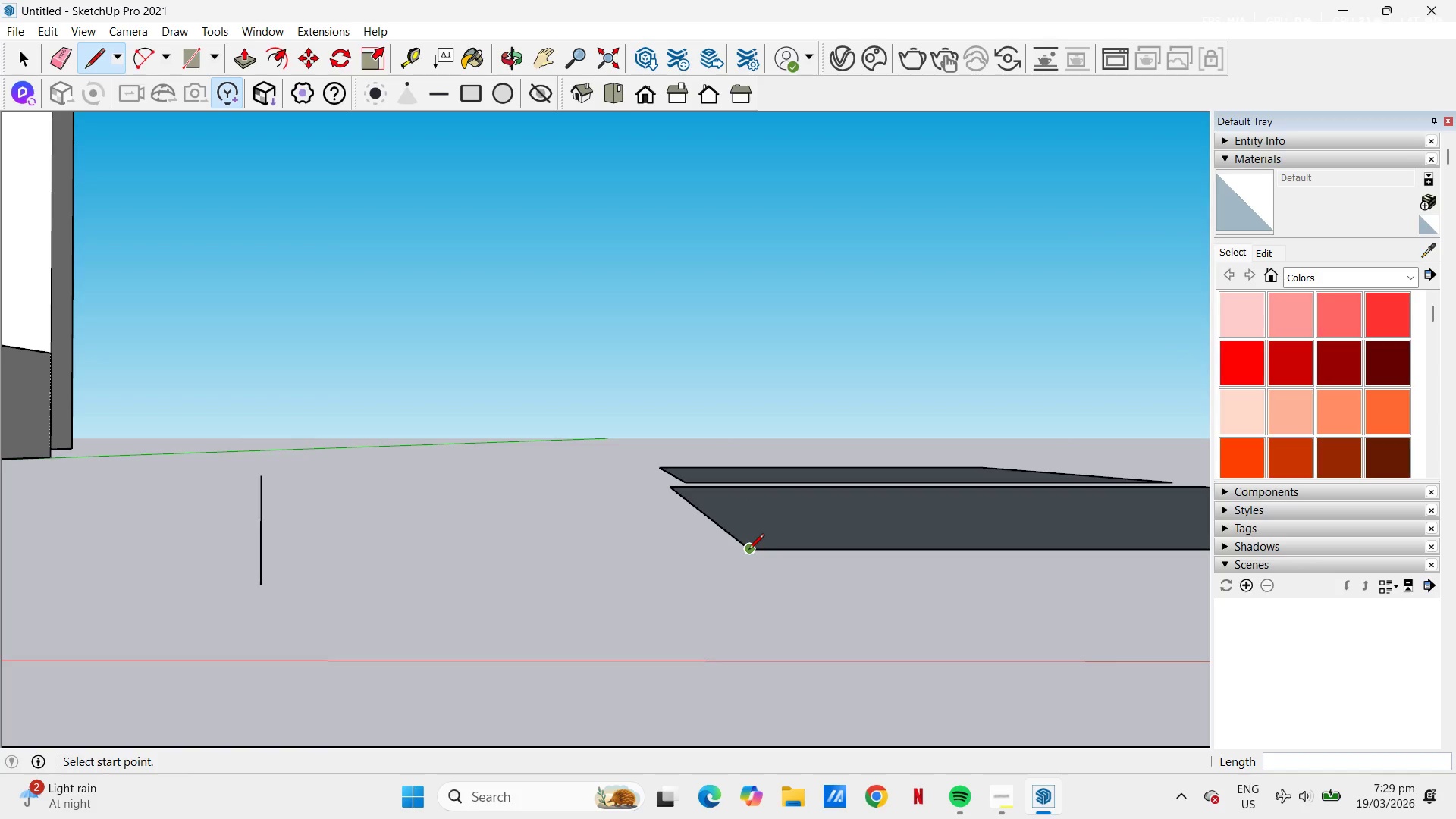 
left_click([748, 551])
 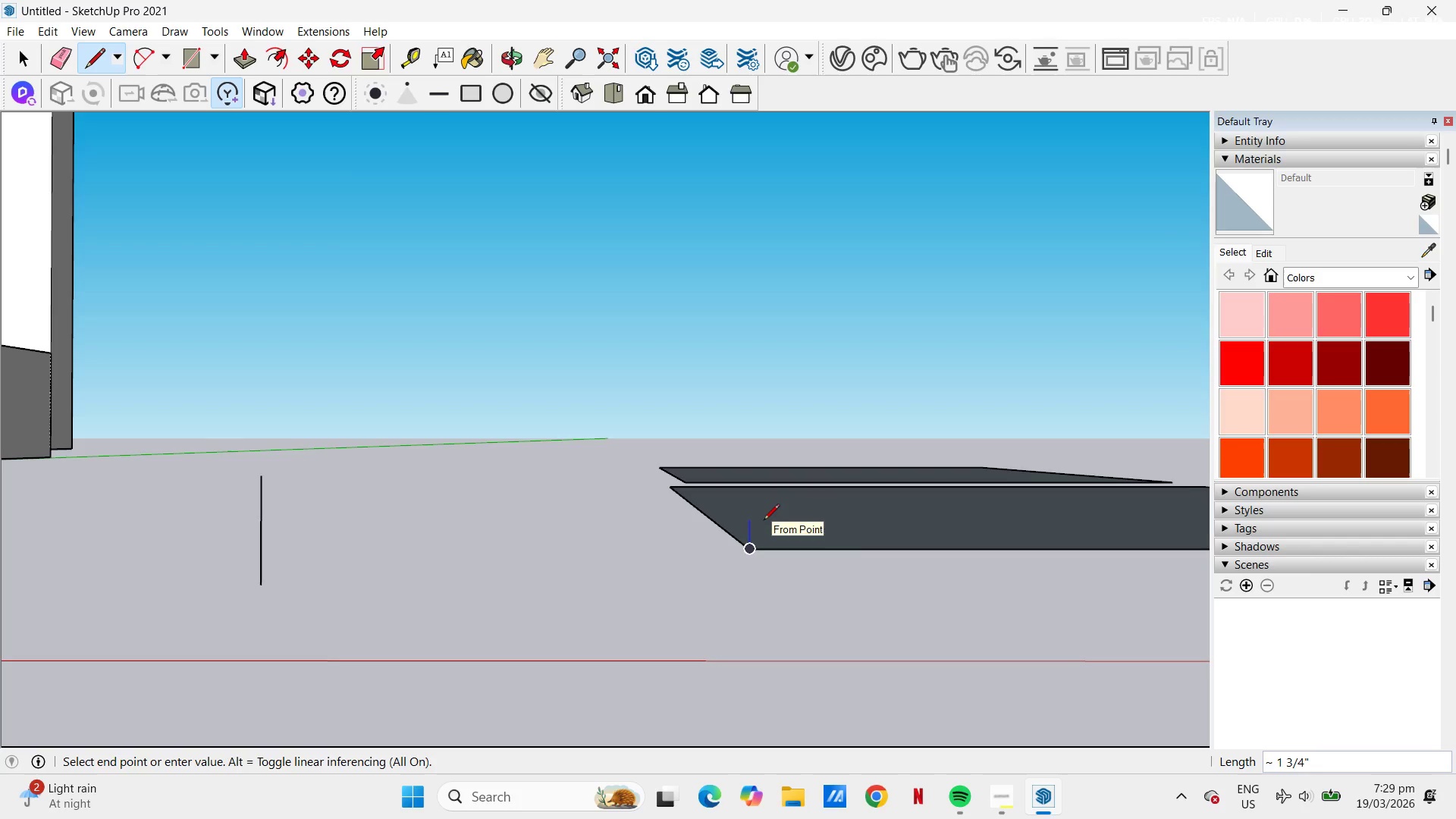 
scroll: coordinate [778, 588], scroll_direction: down, amount: 8.0
 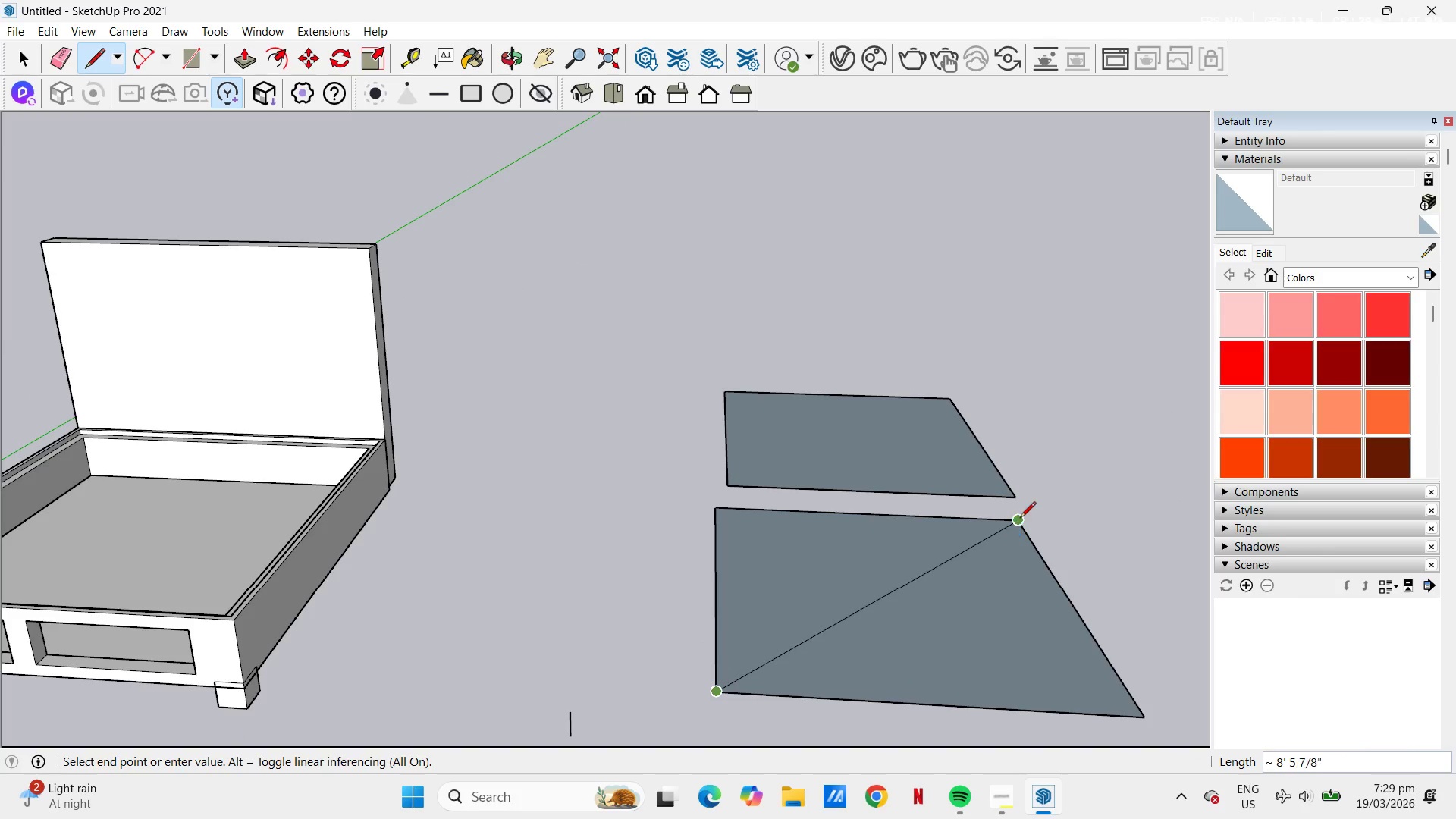 
left_click([1019, 519])
 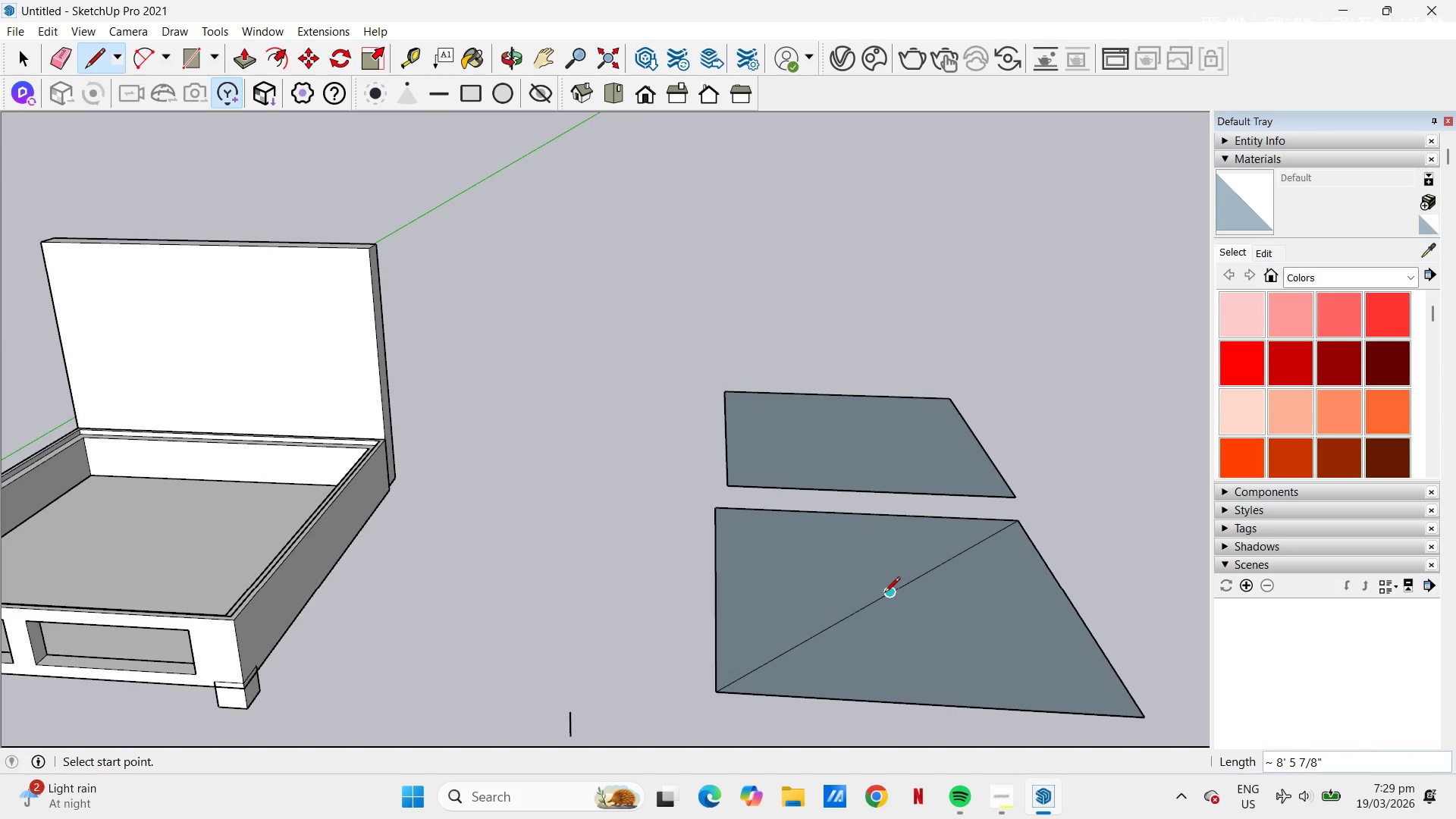 
left_click([884, 594])
 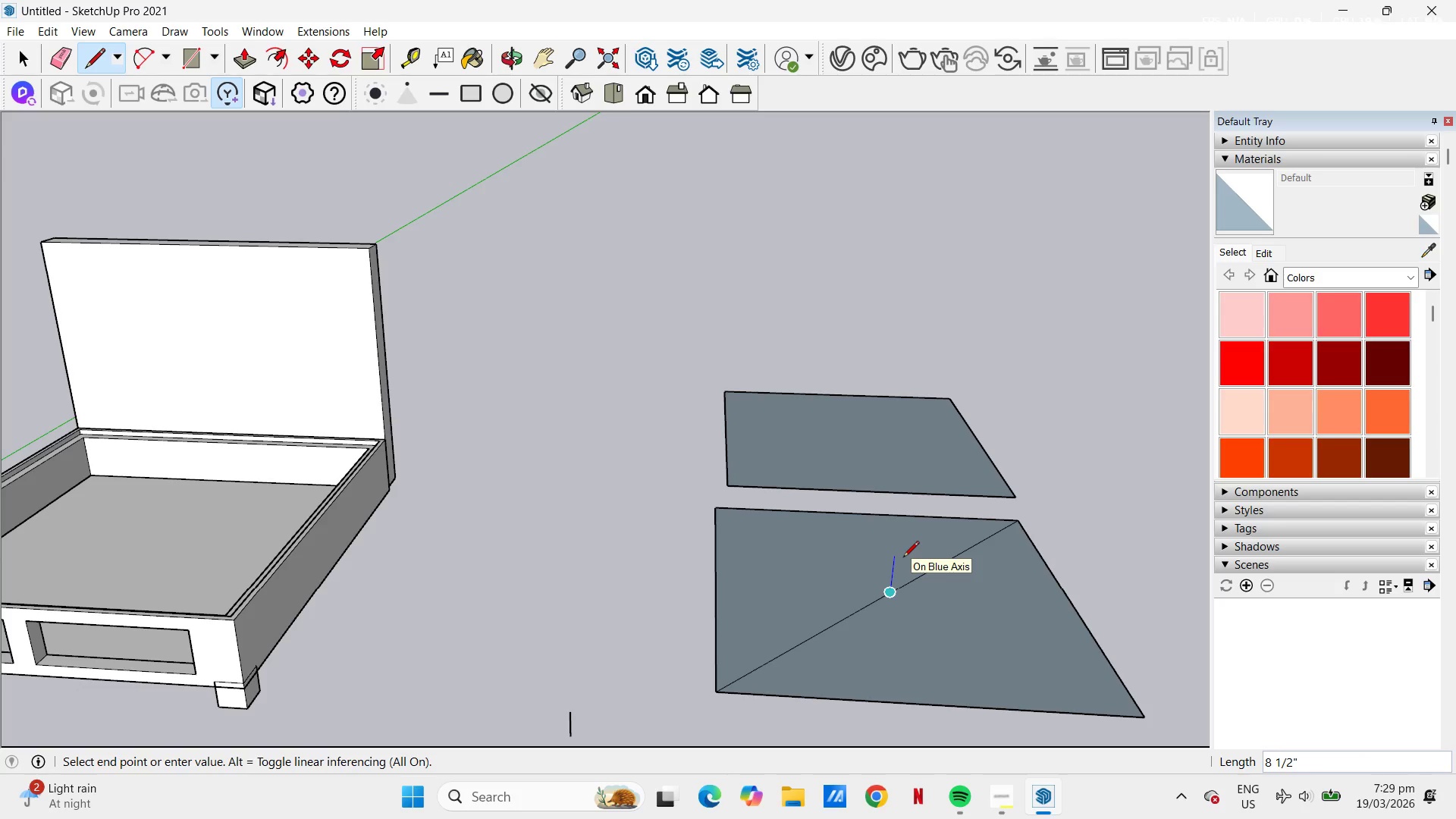 
key(Numpad3)
 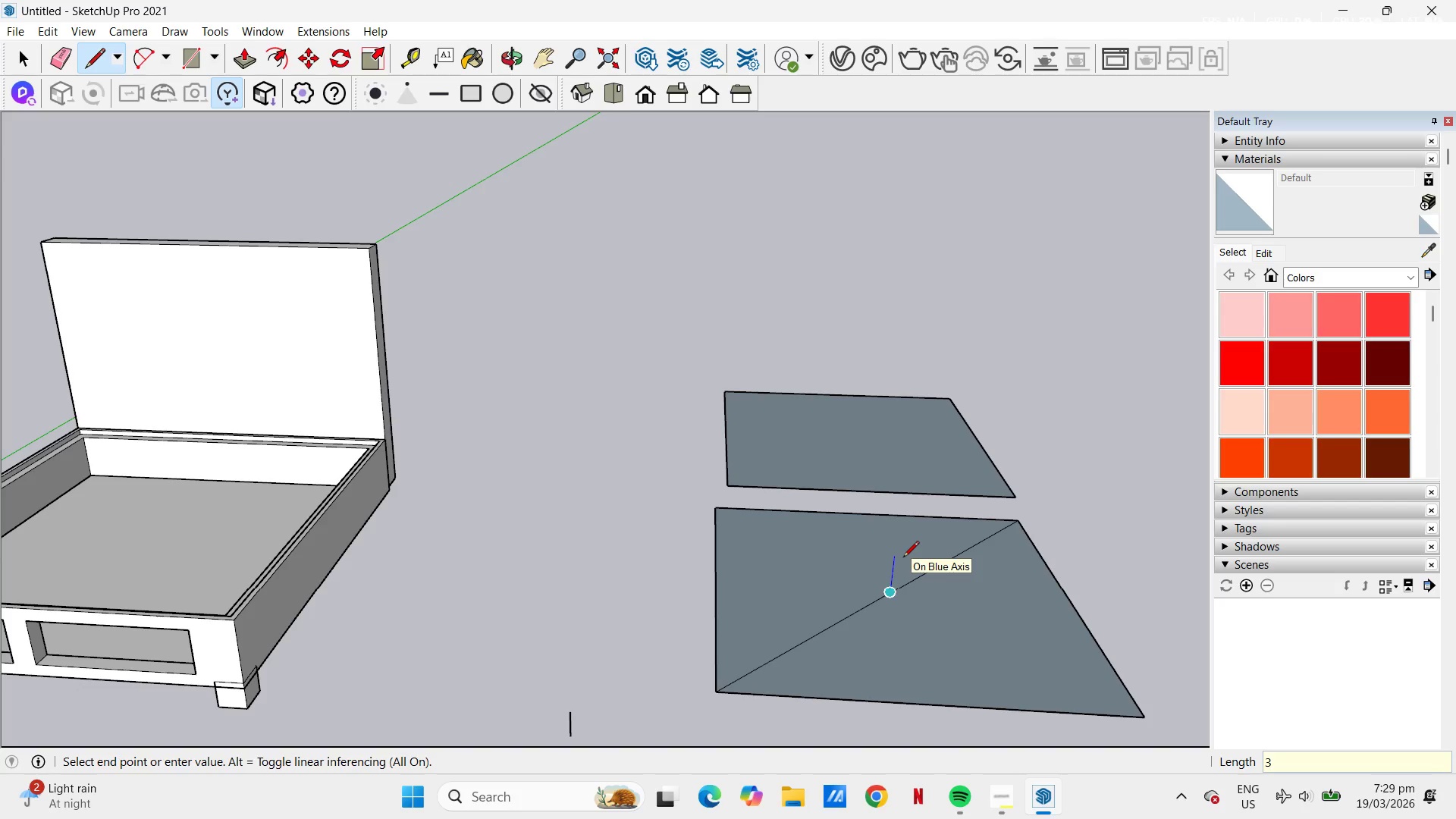 
key(NumpadEnter)
 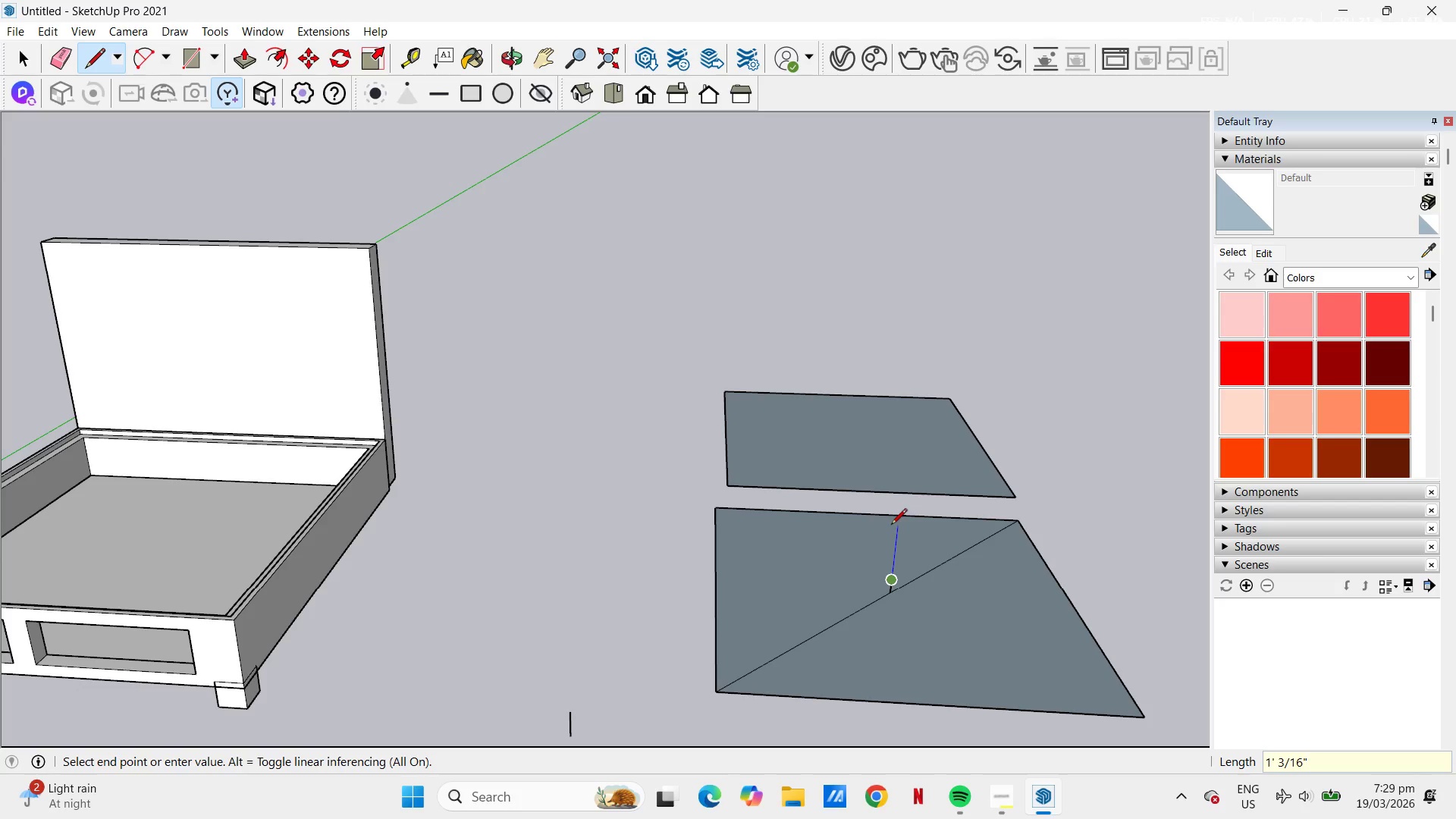 
scroll: coordinate [785, 642], scroll_direction: up, amount: 3.0
 